 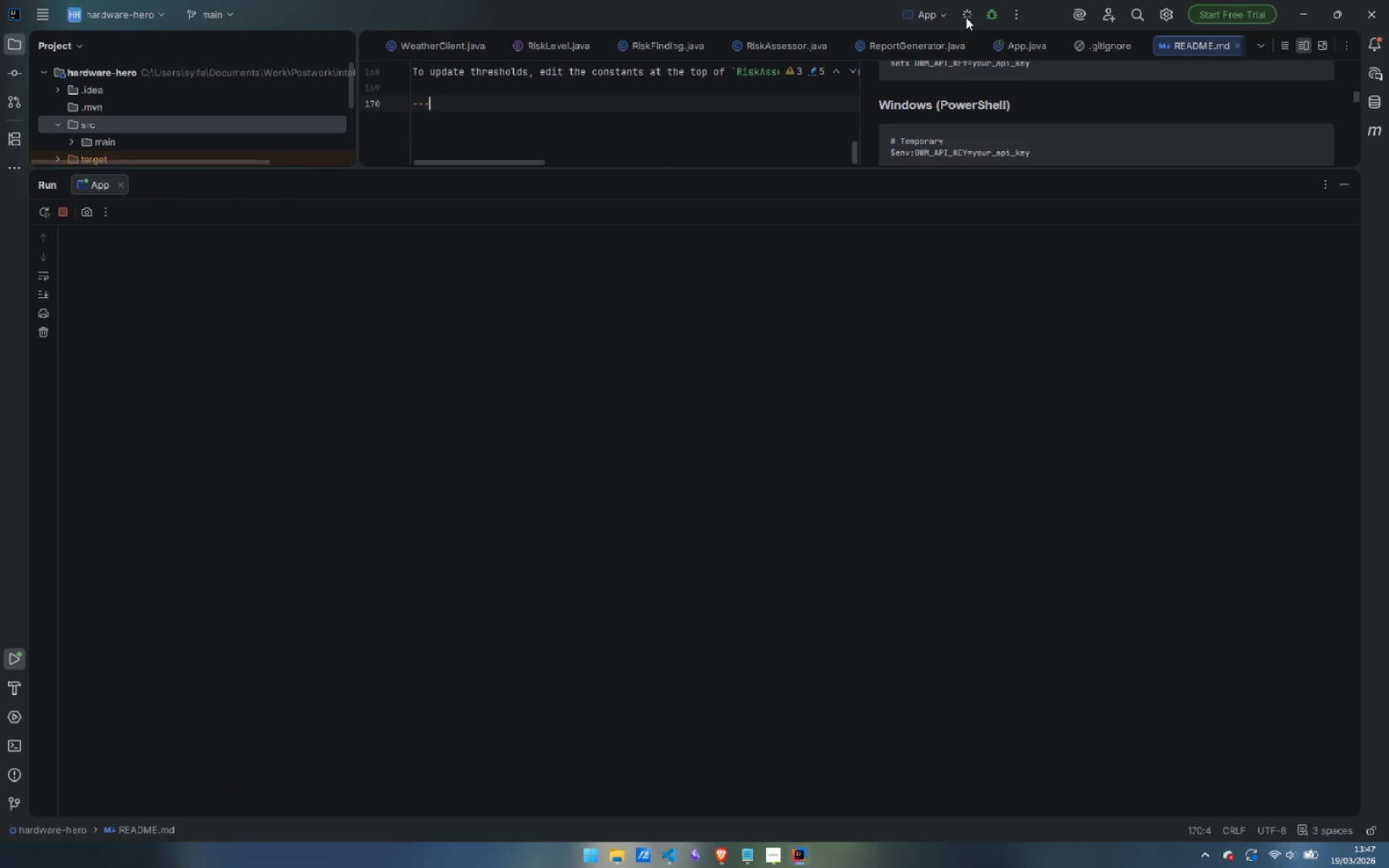 
left_click([521, 273])
 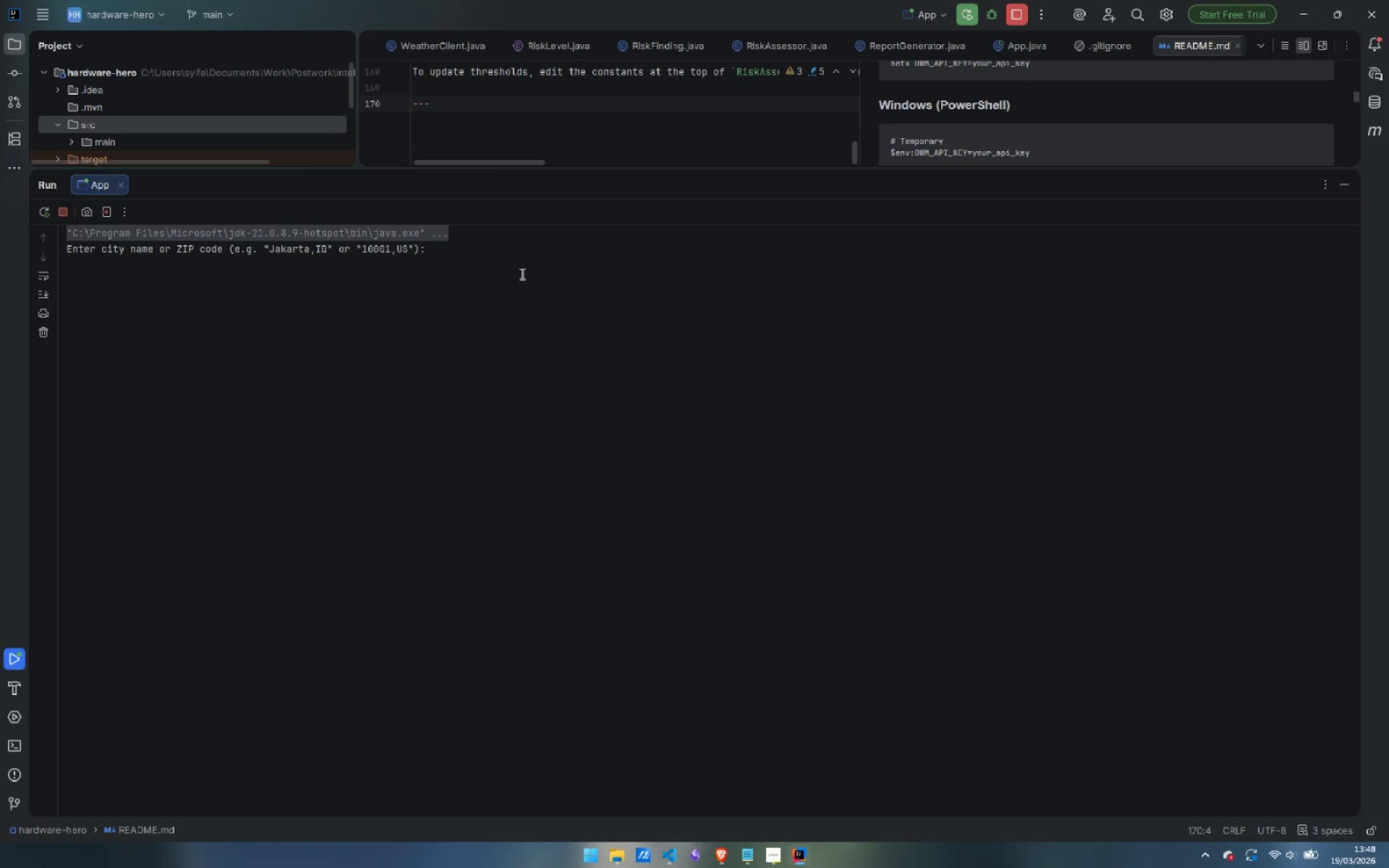 
type(Bandung,ID)
 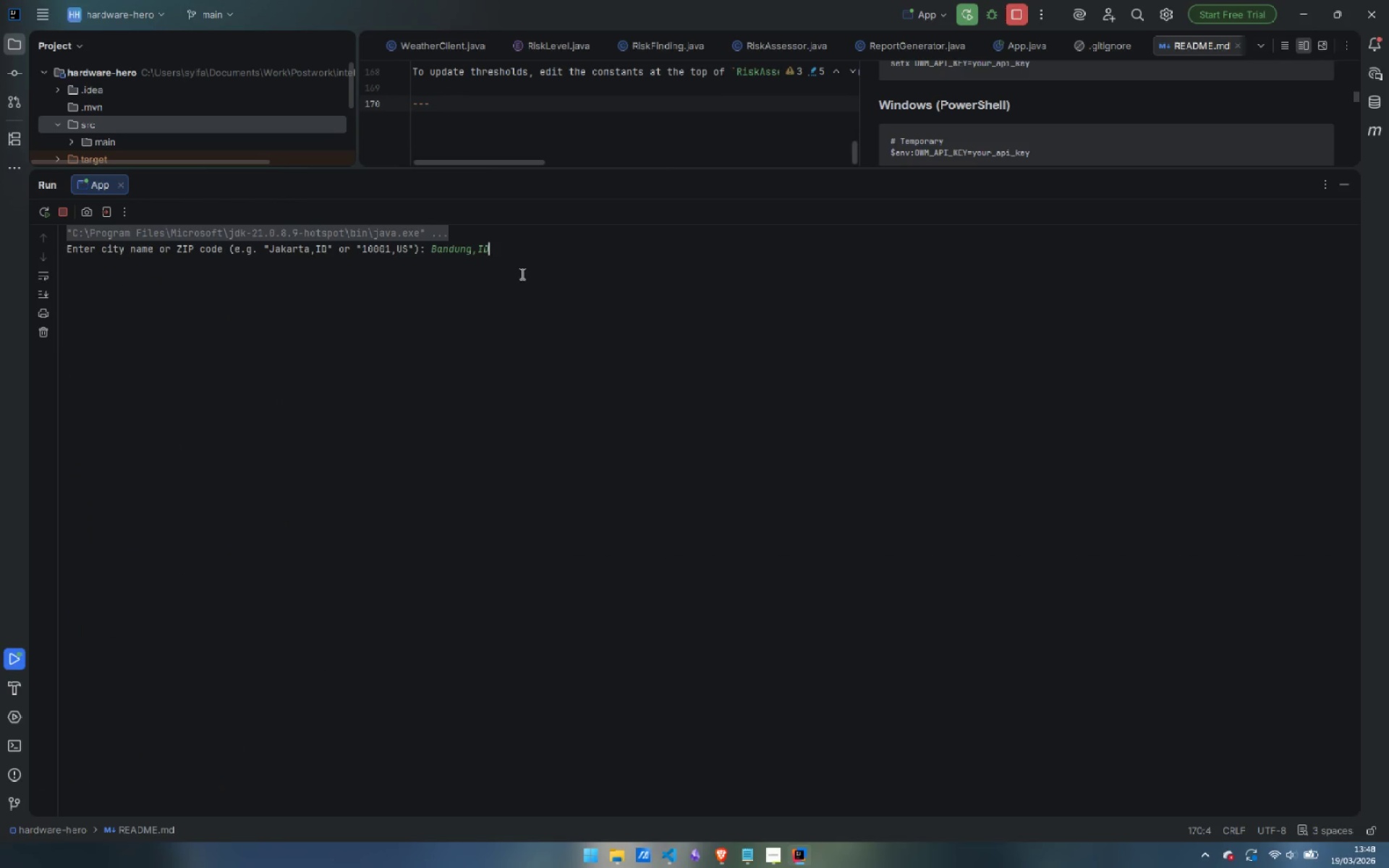 
key(Enter)
 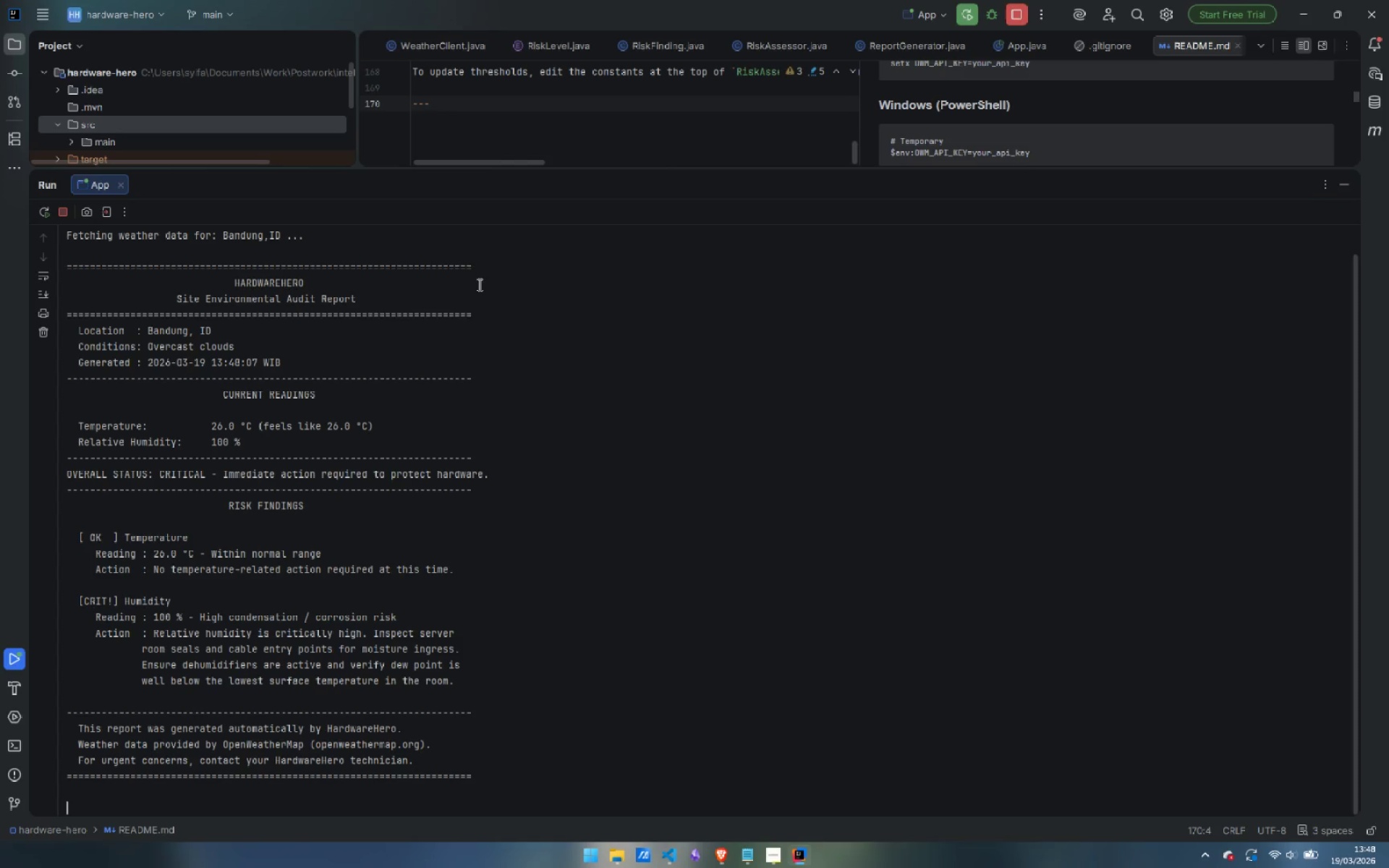 
scroll: coordinate [470, 334], scroll_direction: up, amount: 8.0
 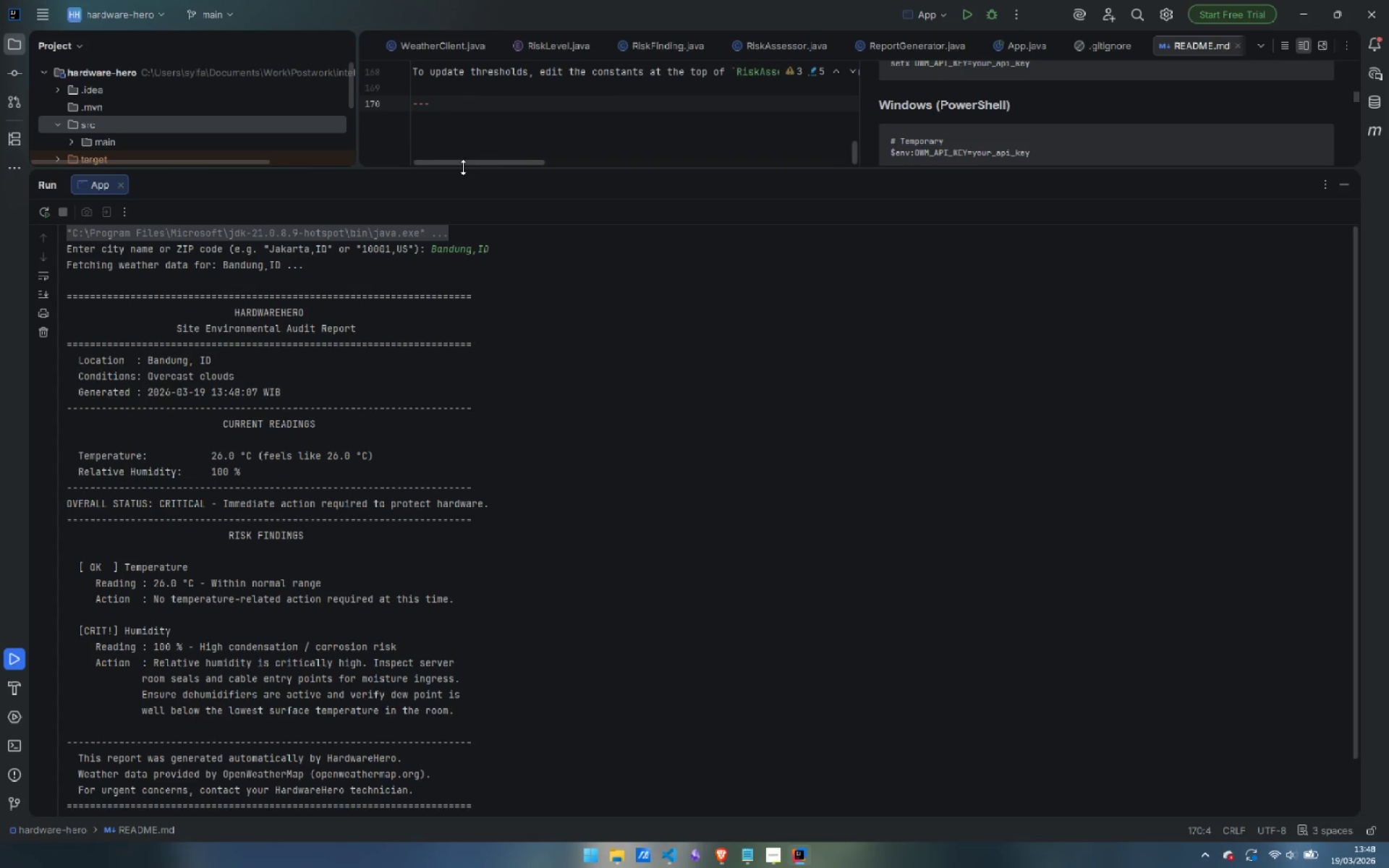 
left_click_drag(start_coordinate=[463, 169], to_coordinate=[464, 186])
 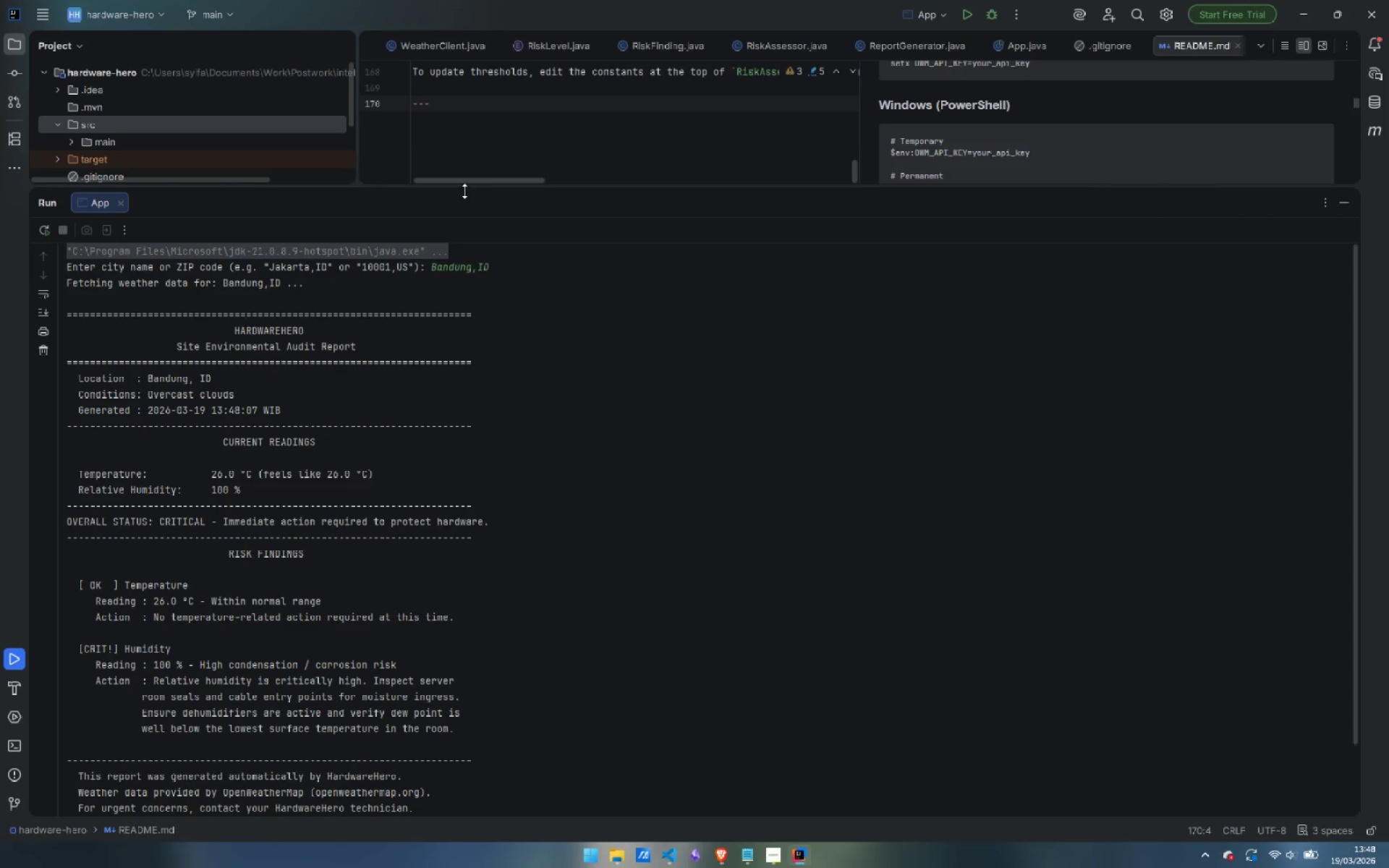 
key(Meta+Shift+S)
 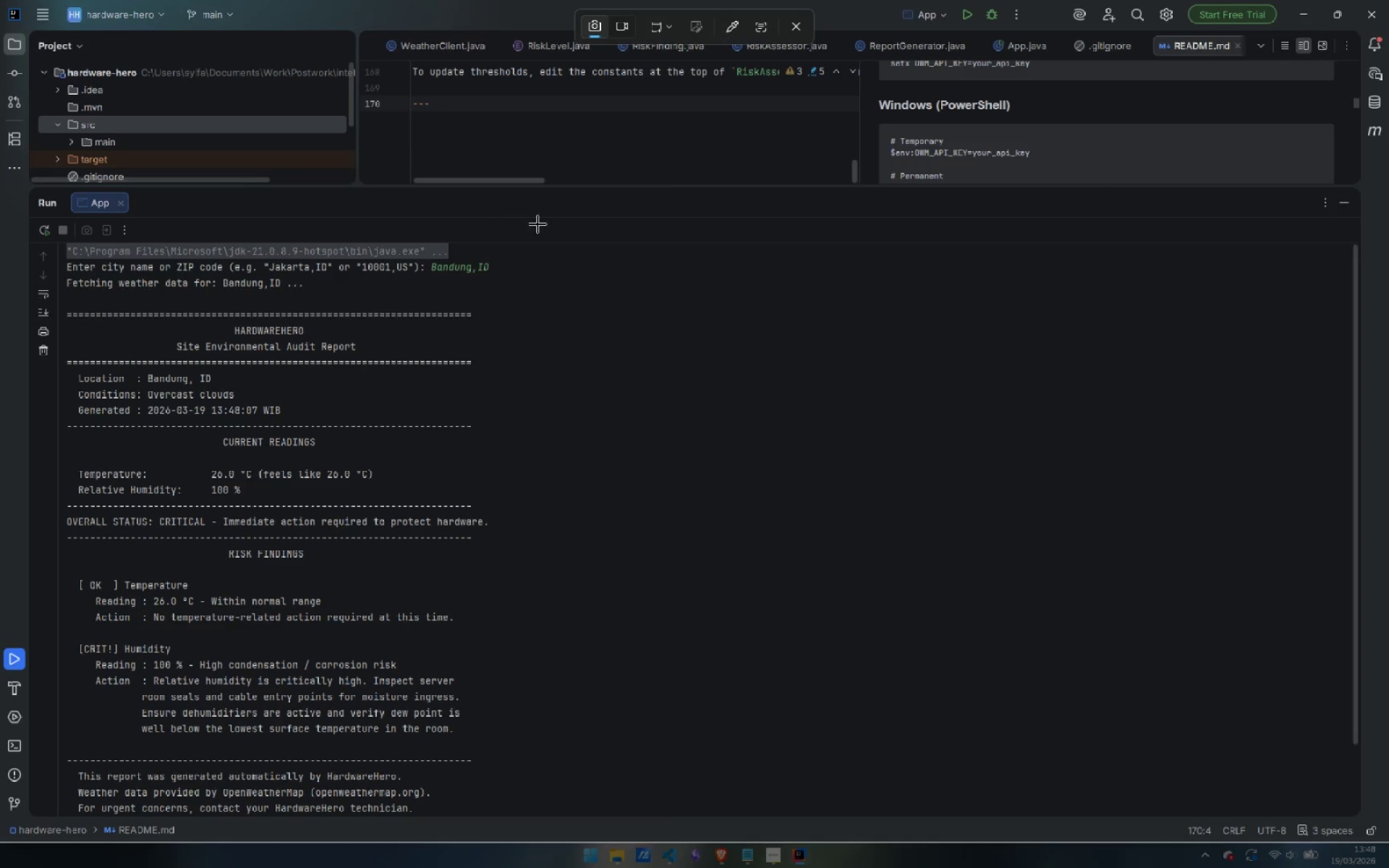 
left_click([625, 259])
 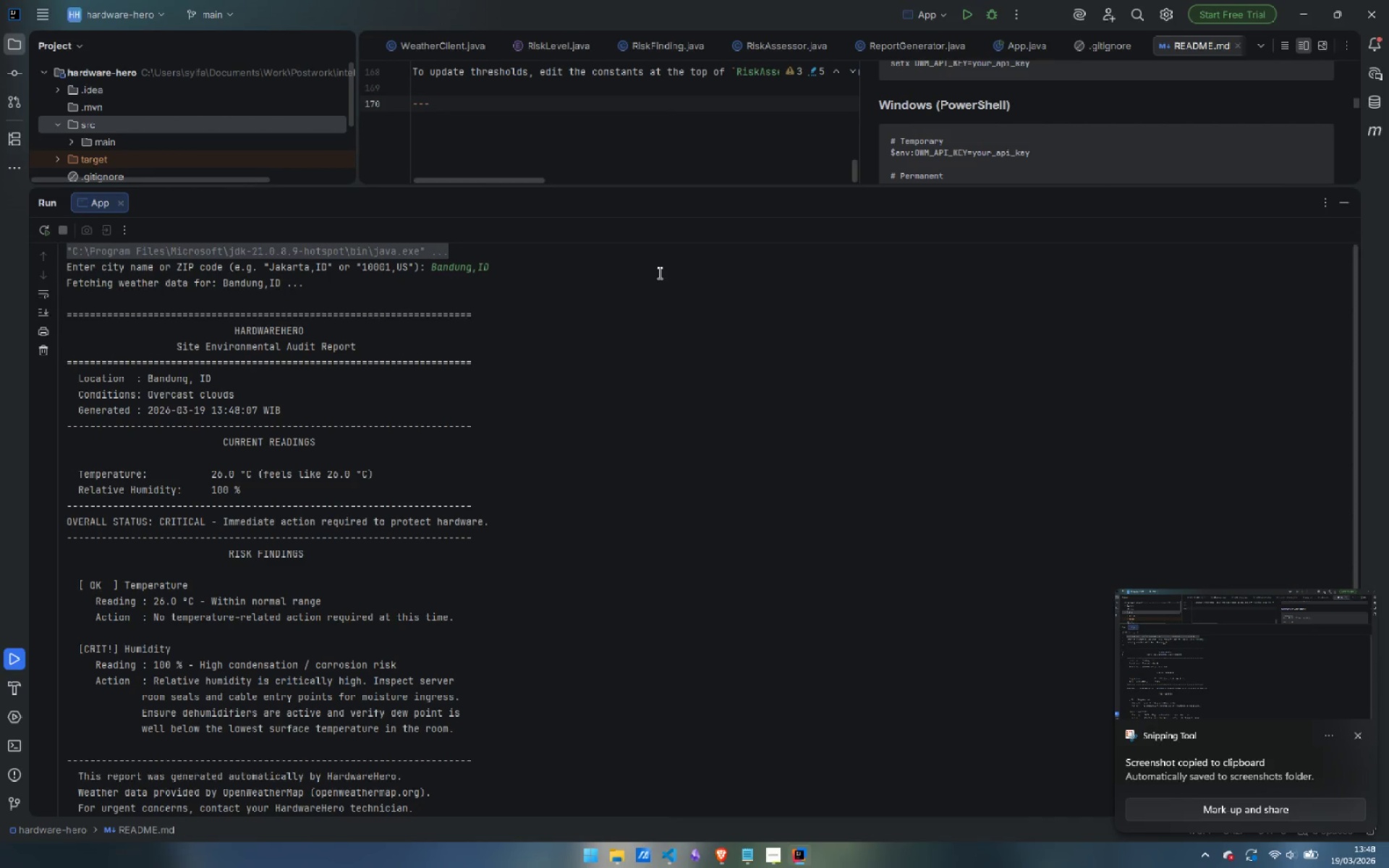 
left_click([1205, 647])
 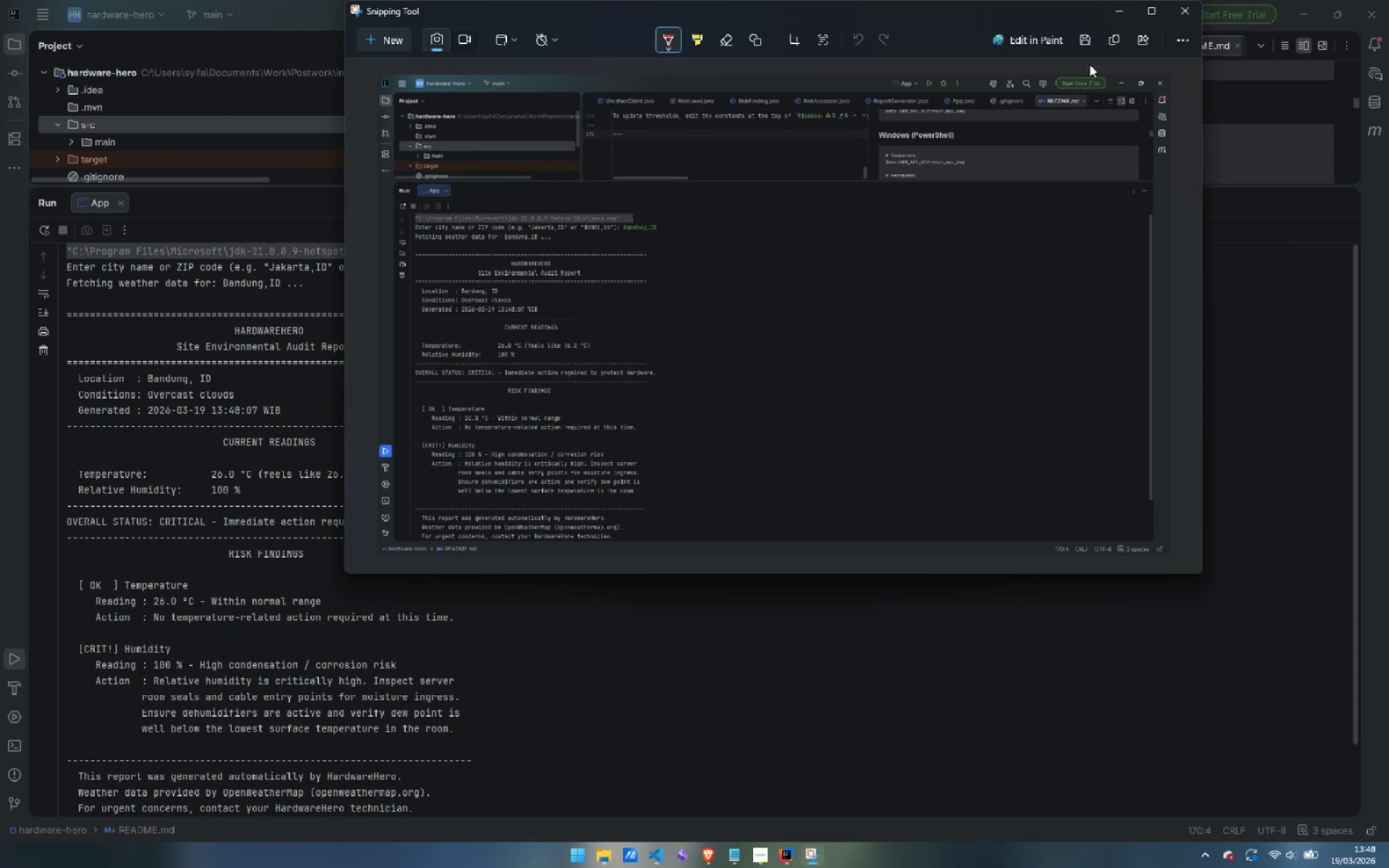 
left_click([1116, 43])
 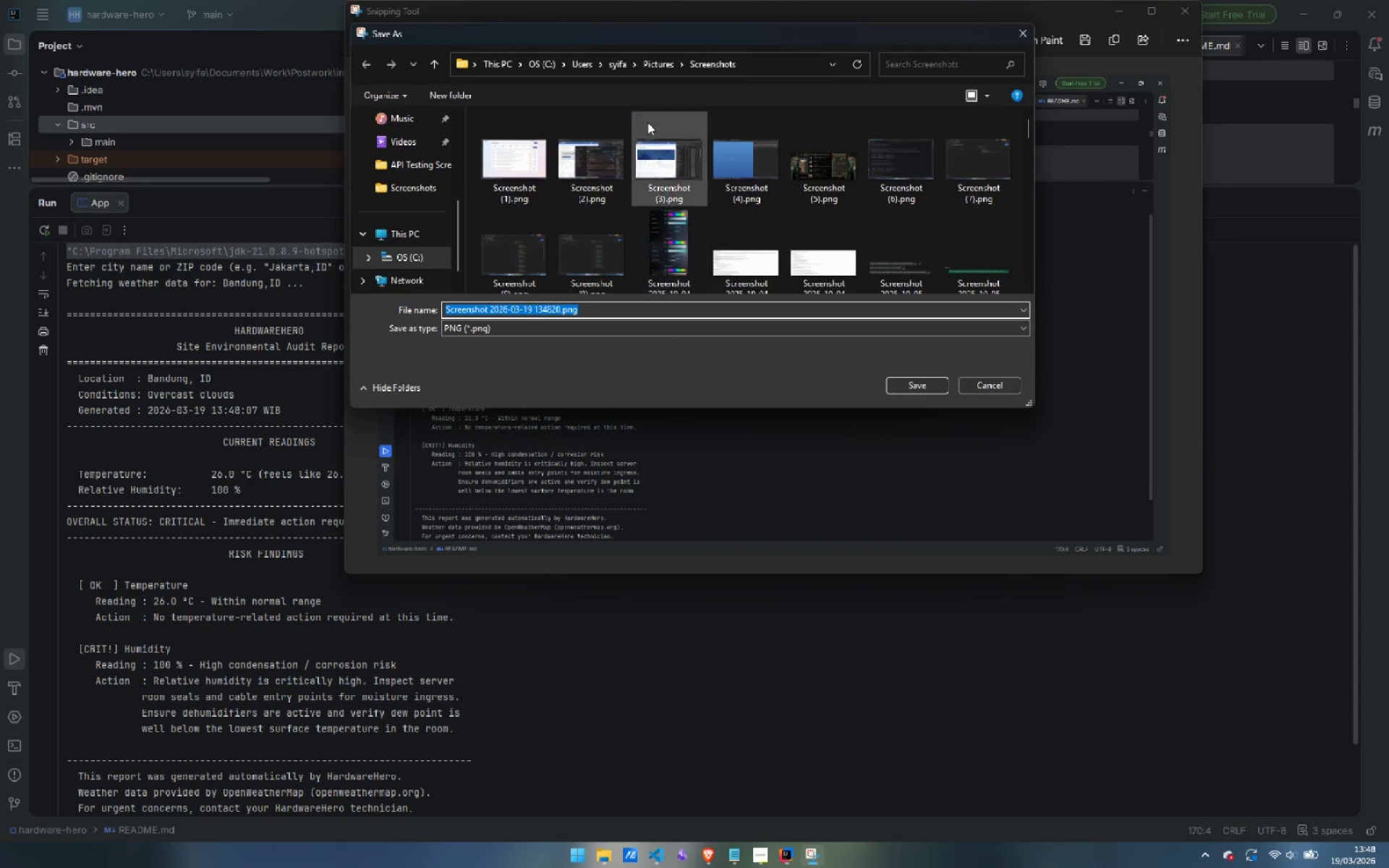 
left_click([663, 64])
 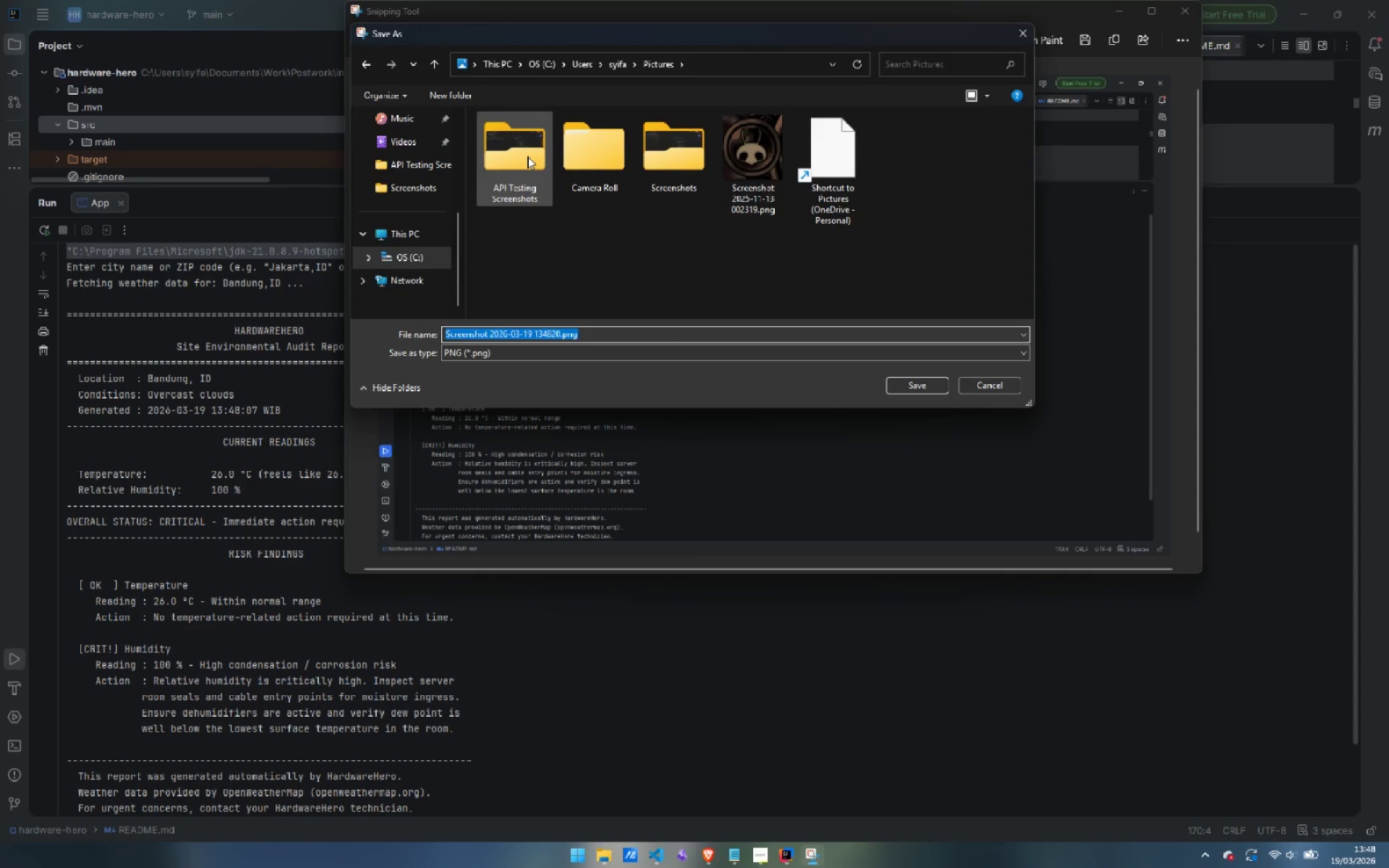 
double_click([527, 156])
 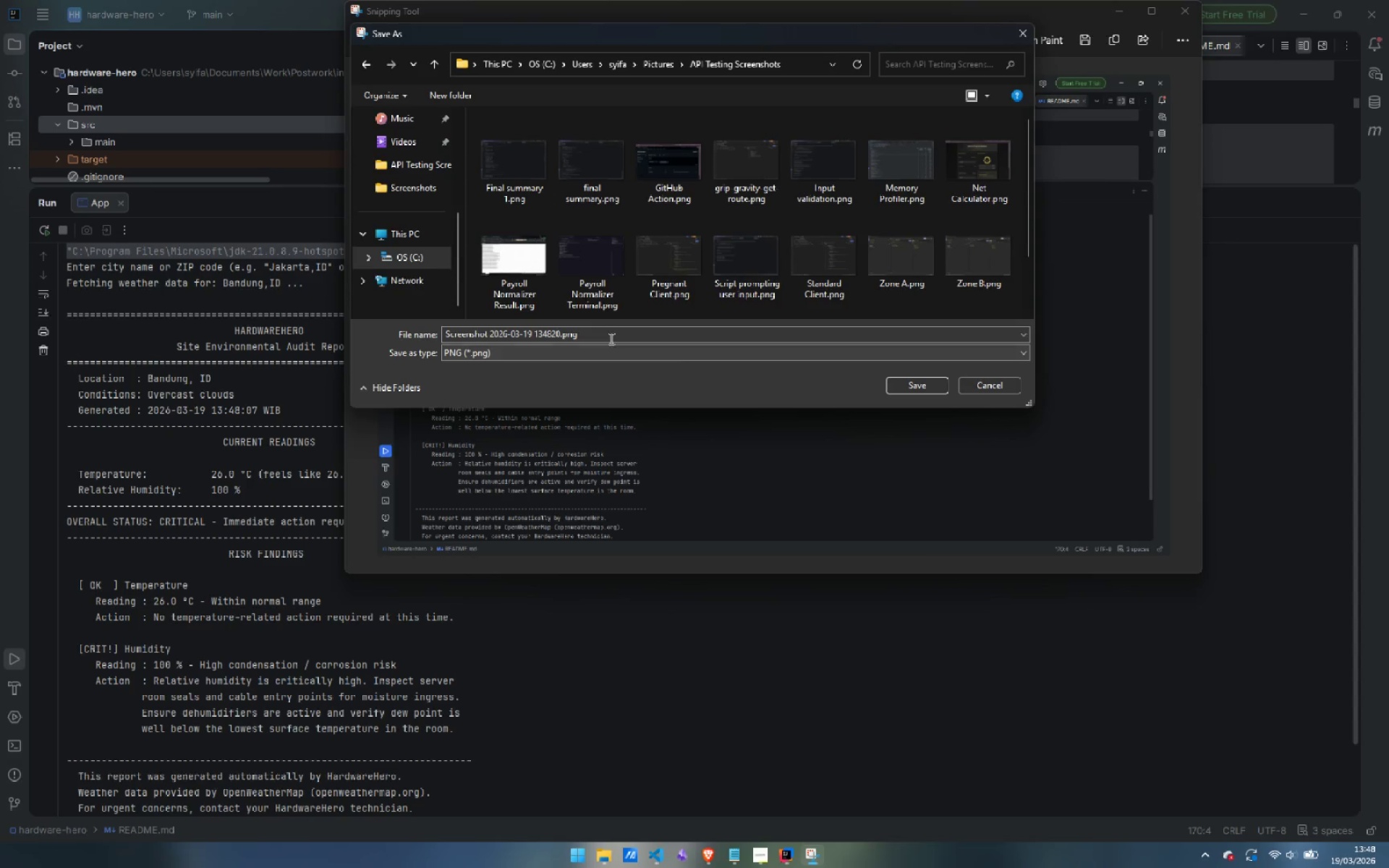 
left_click([609, 334])
 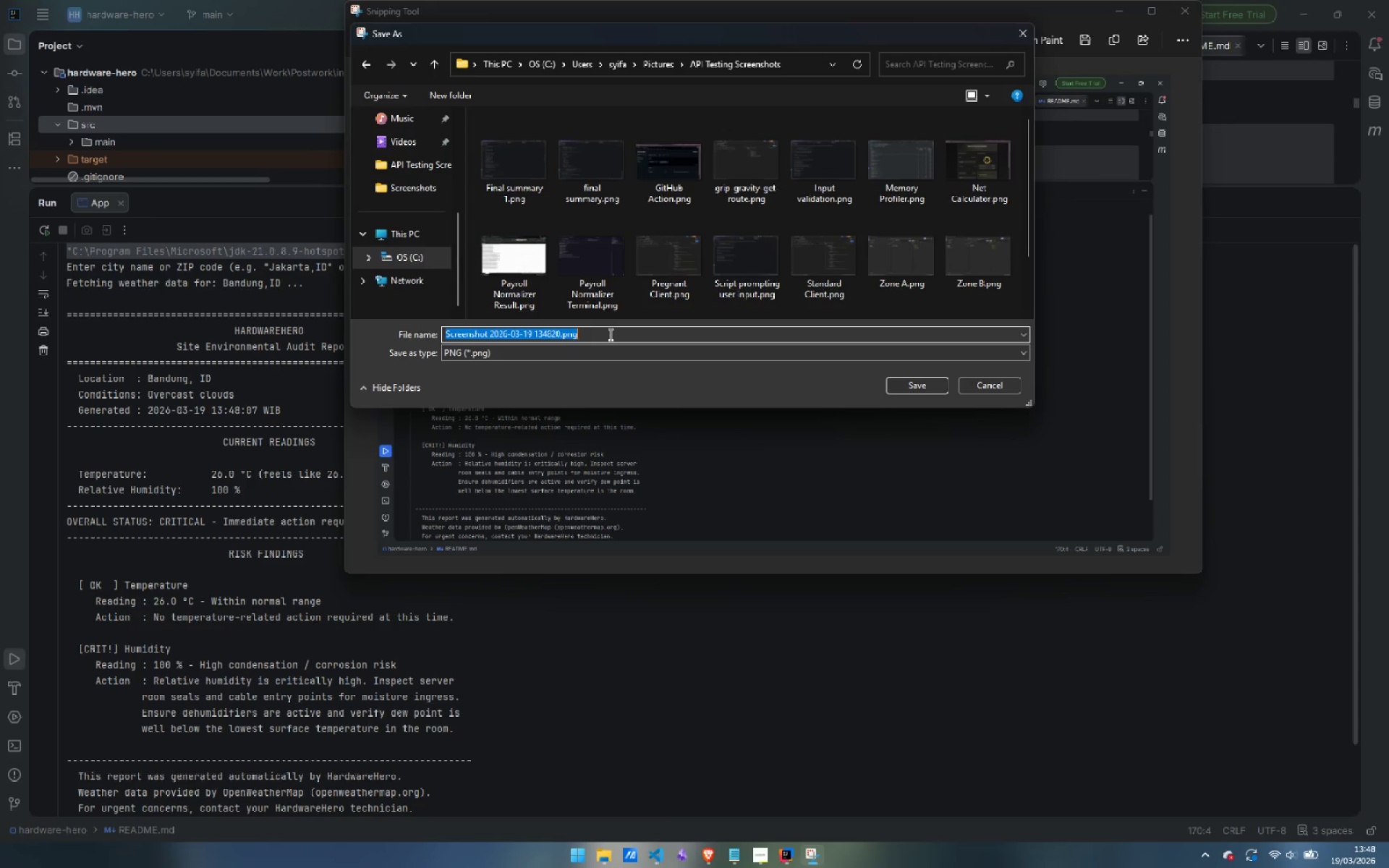 
wait(28.69)
 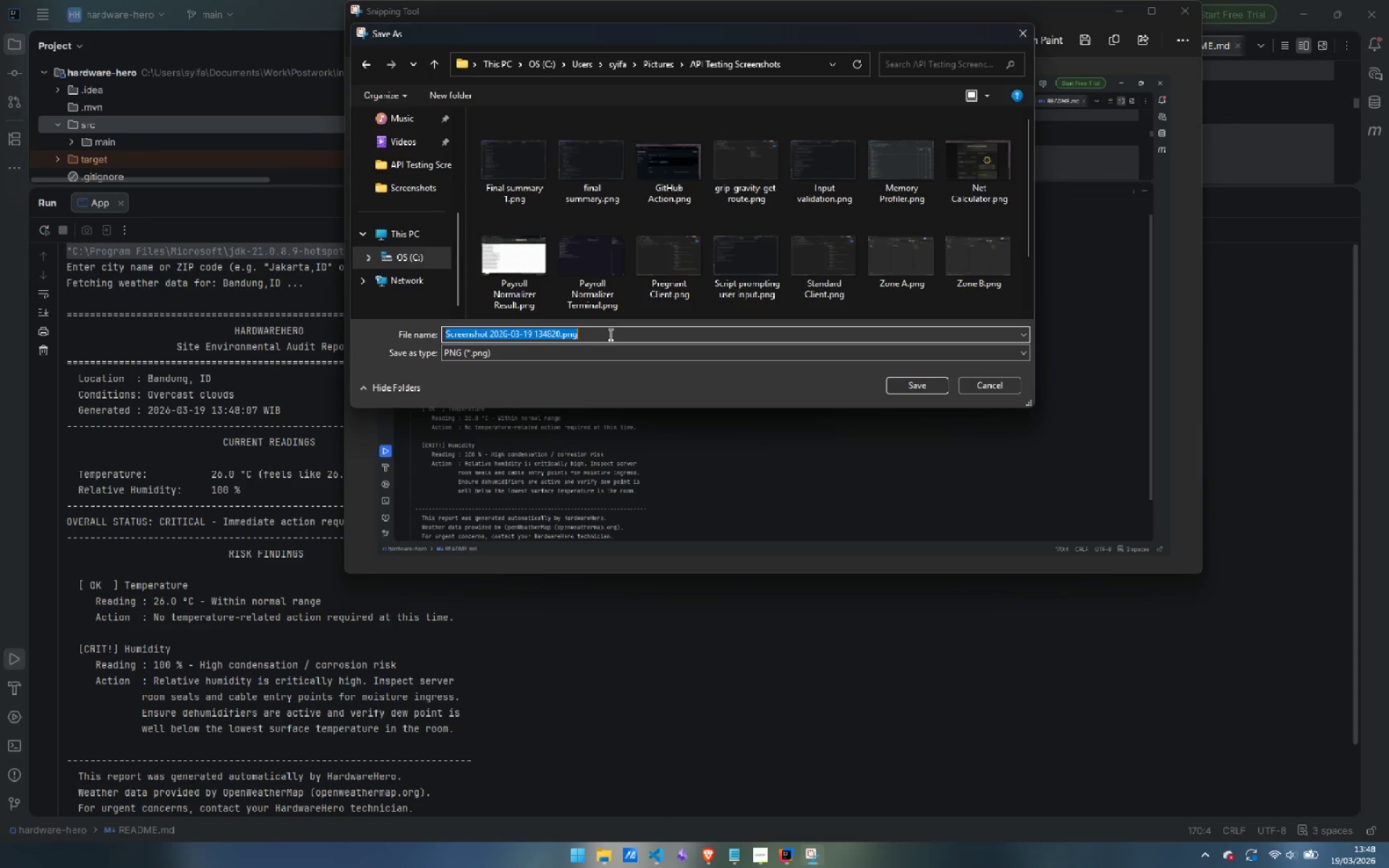 
type(succcess-fetch)
 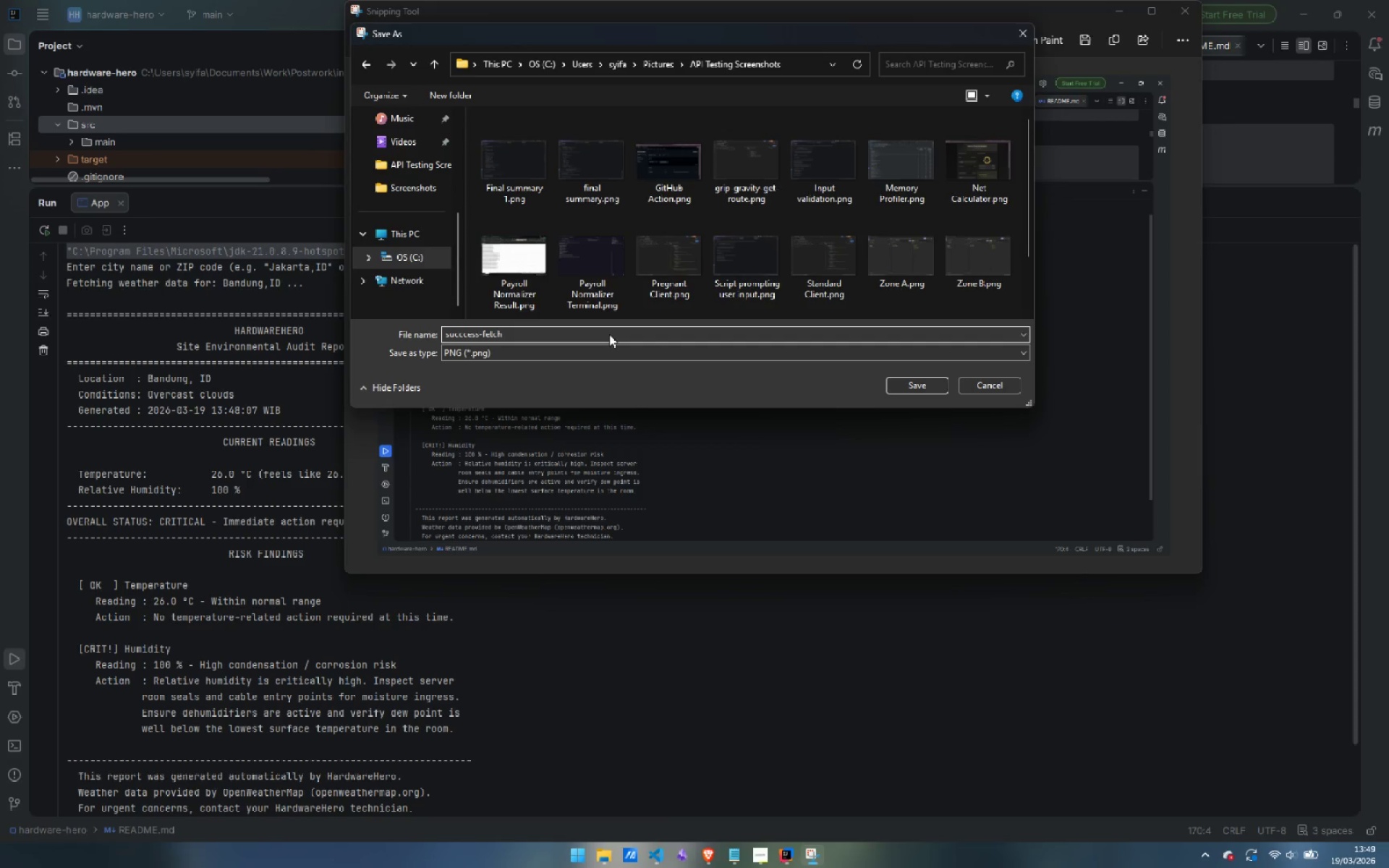 
key(Control+ArrowLeft)
 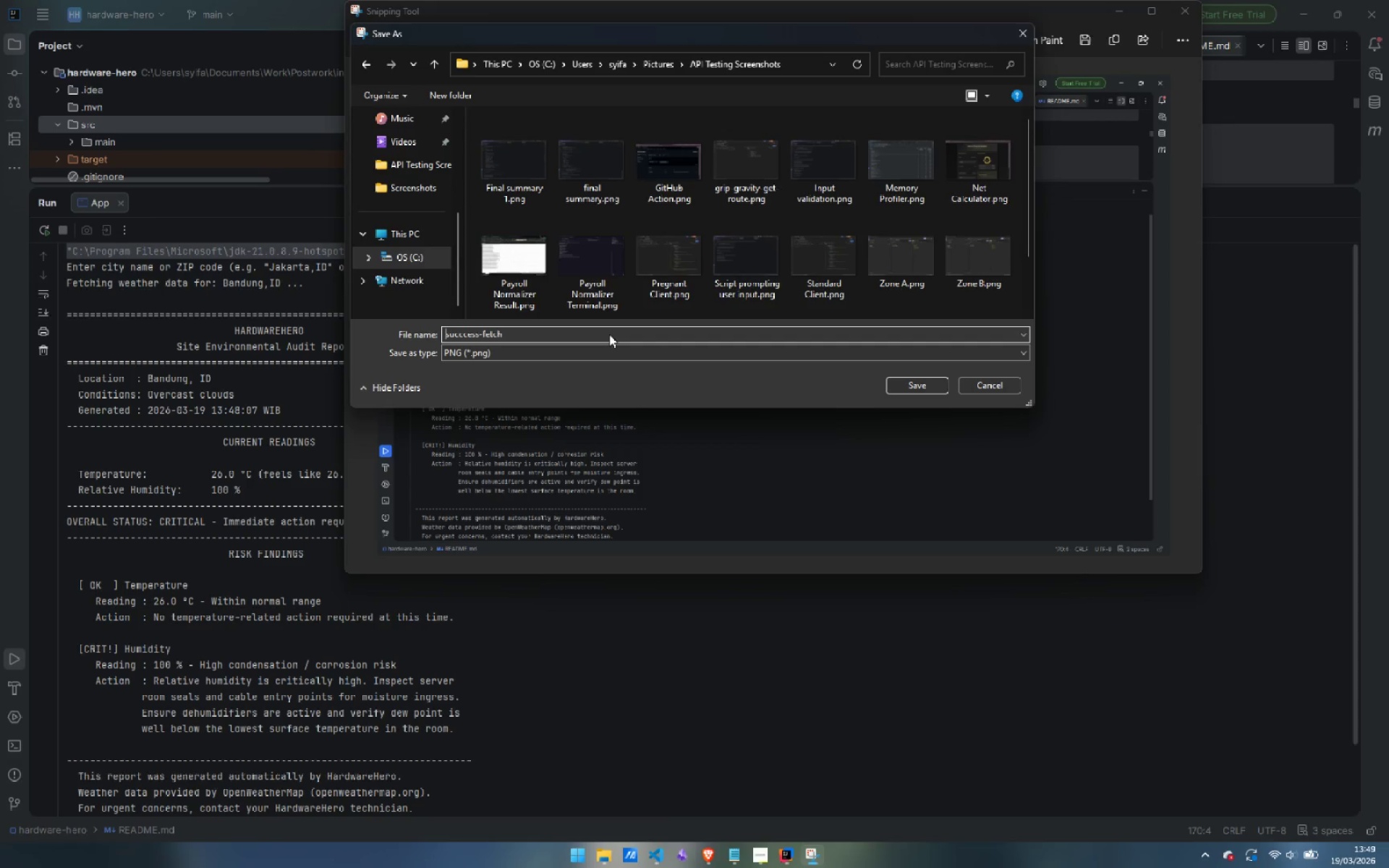 
key(Control+ArrowLeft)
 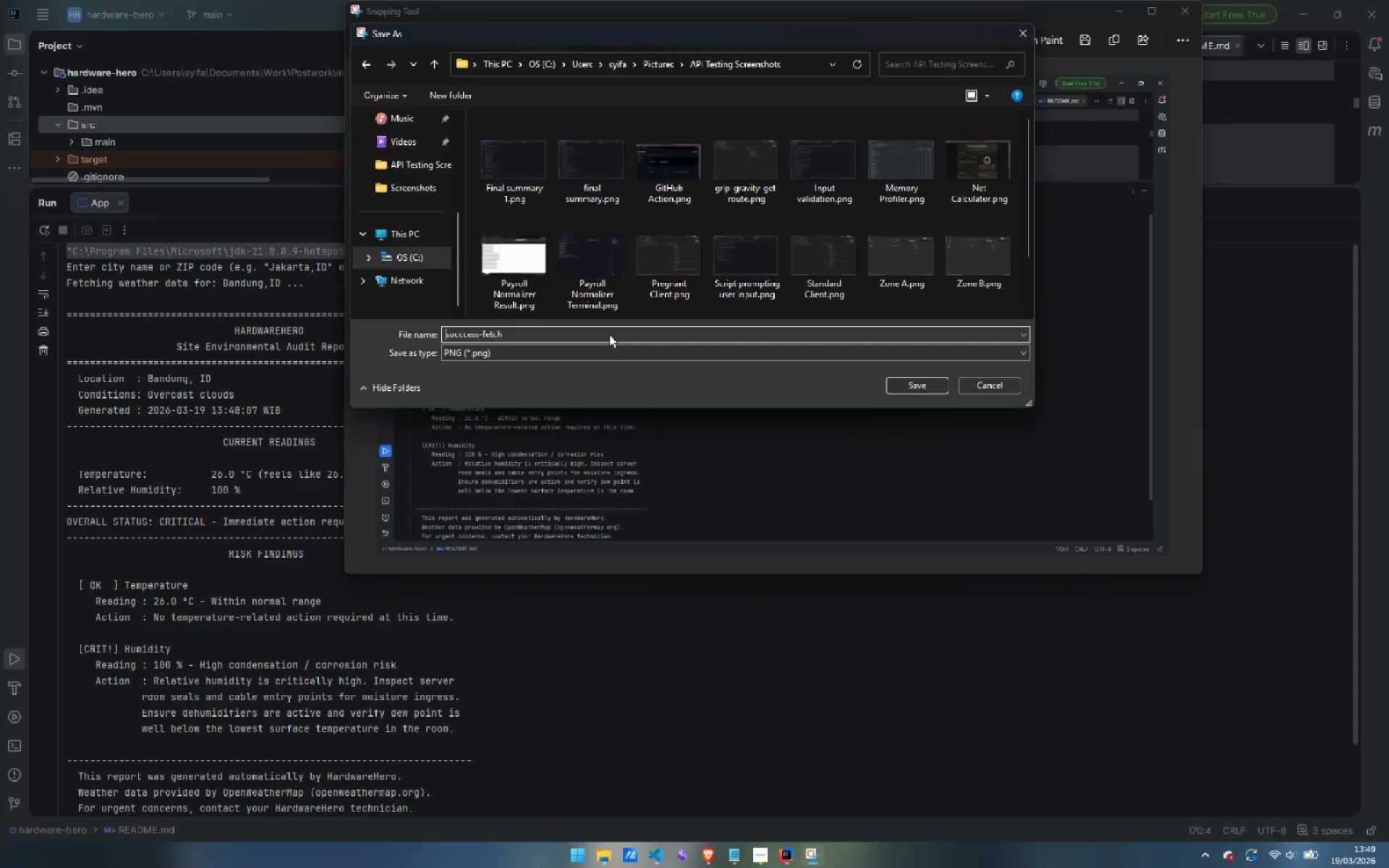 
key(Control+ArrowLeft)
 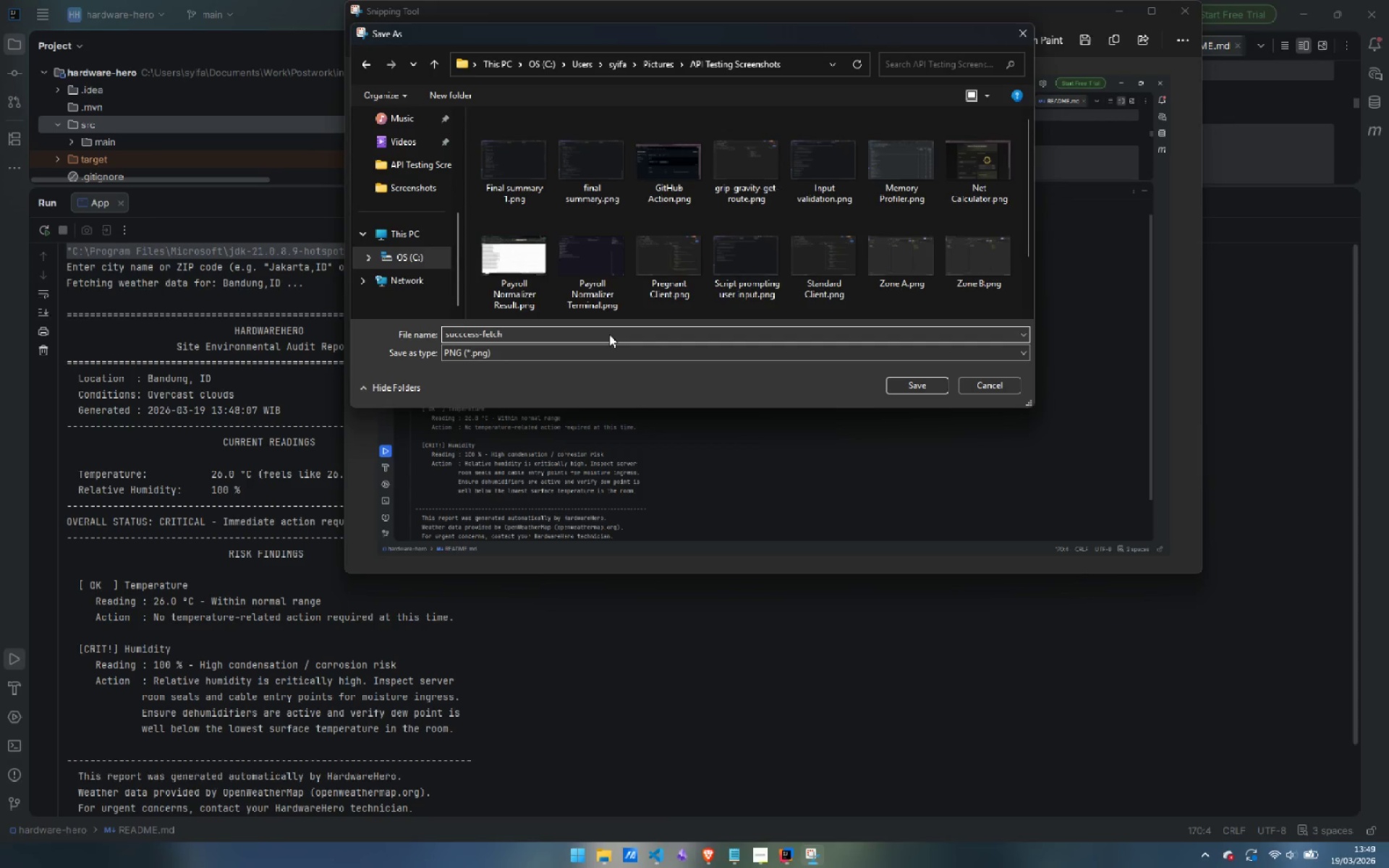 
type(-hh)
key(Backspace)
key(Backspace)
key(Backspace)
type(hh-)
 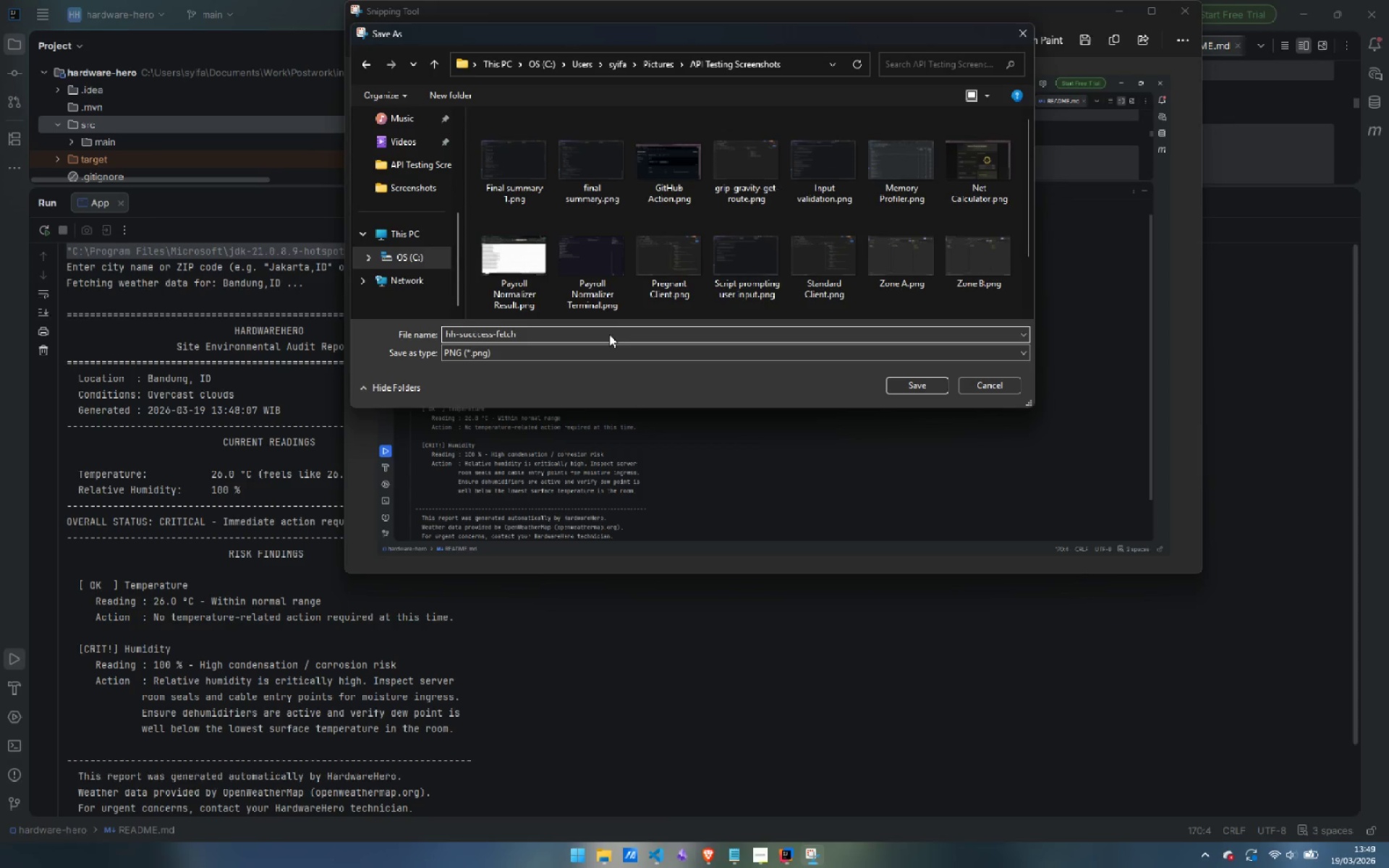 
key(Enter)
 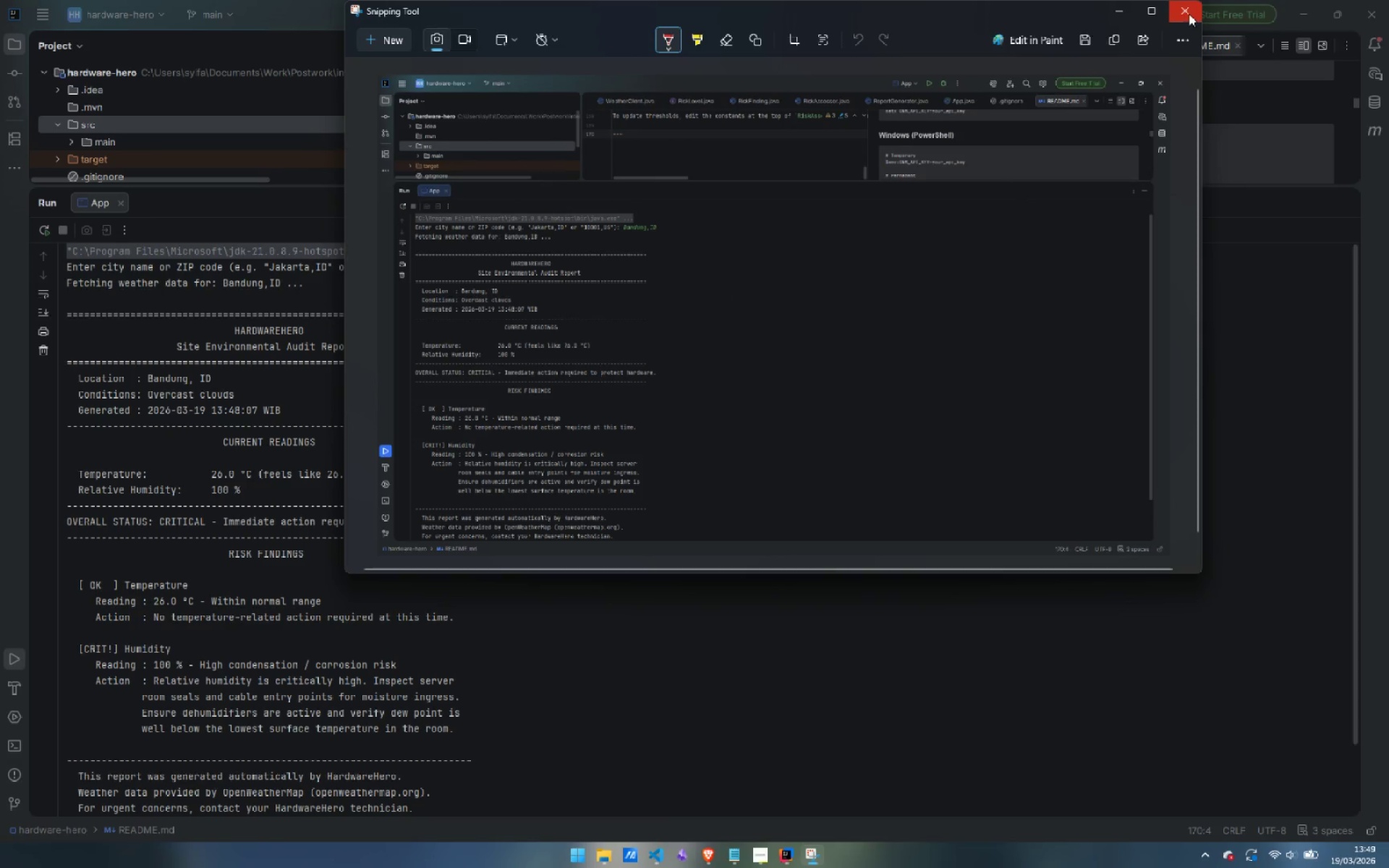 
left_click([1189, 14])
 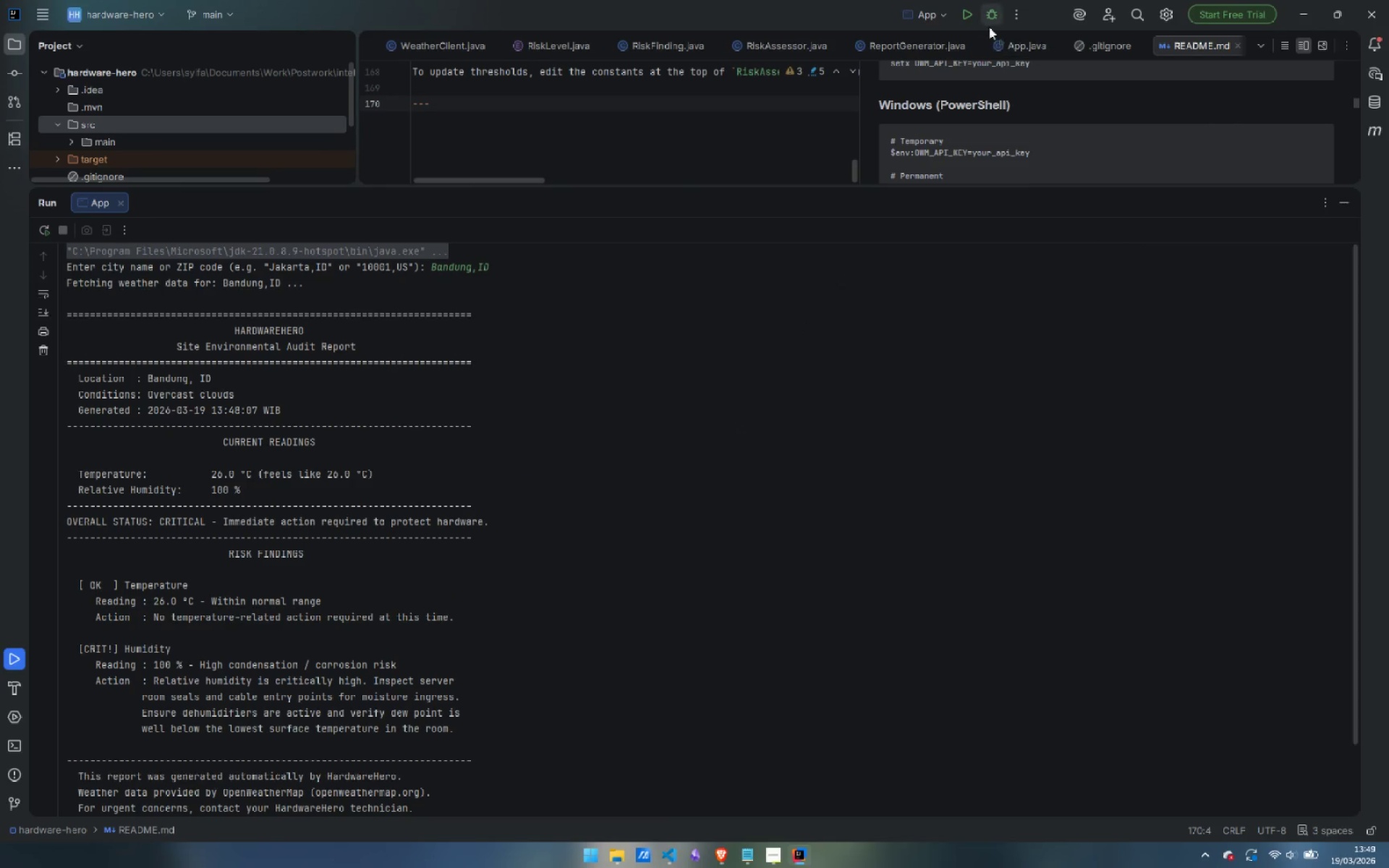 
left_click([964, 9])
 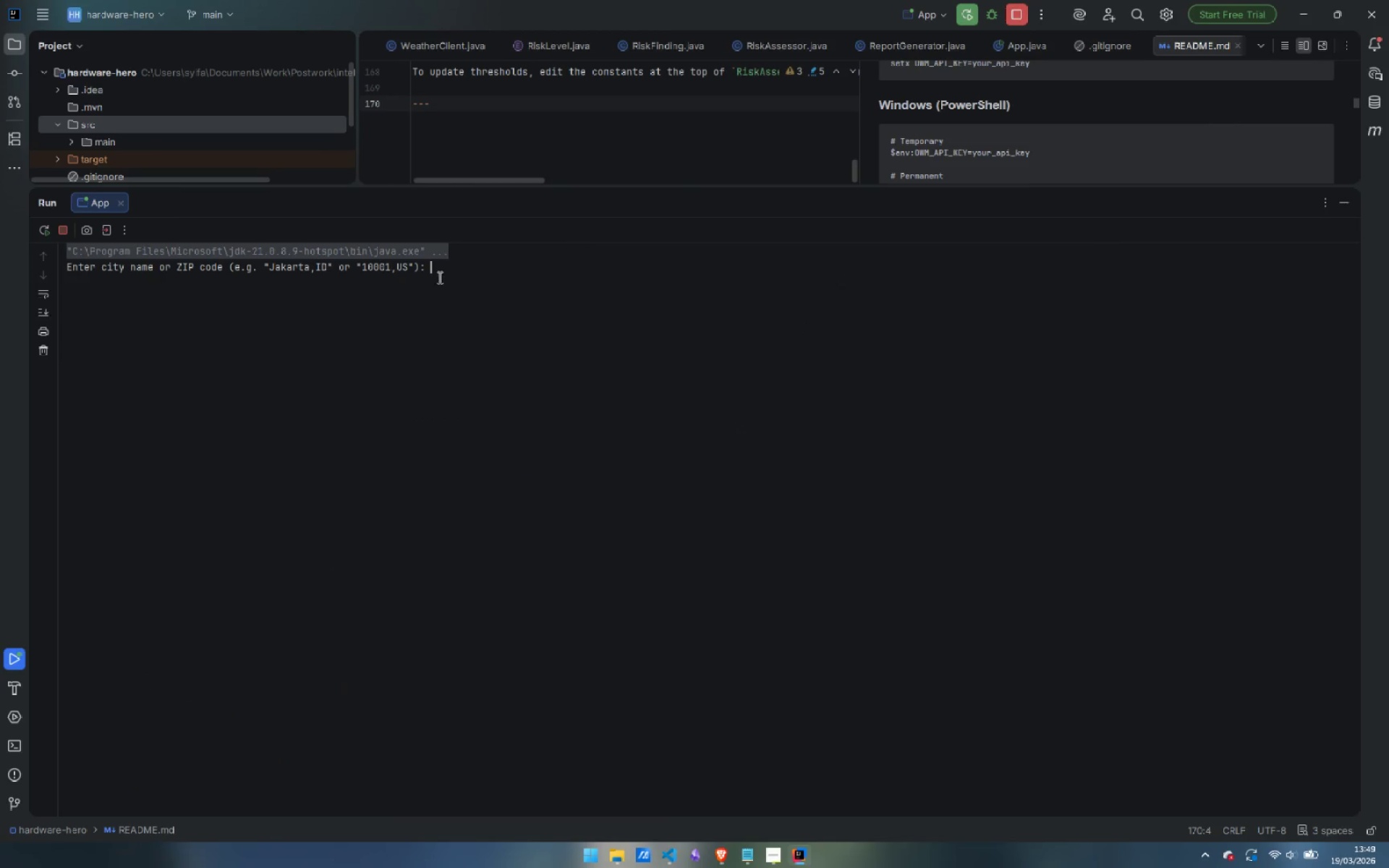 
left_click([469, 269])
 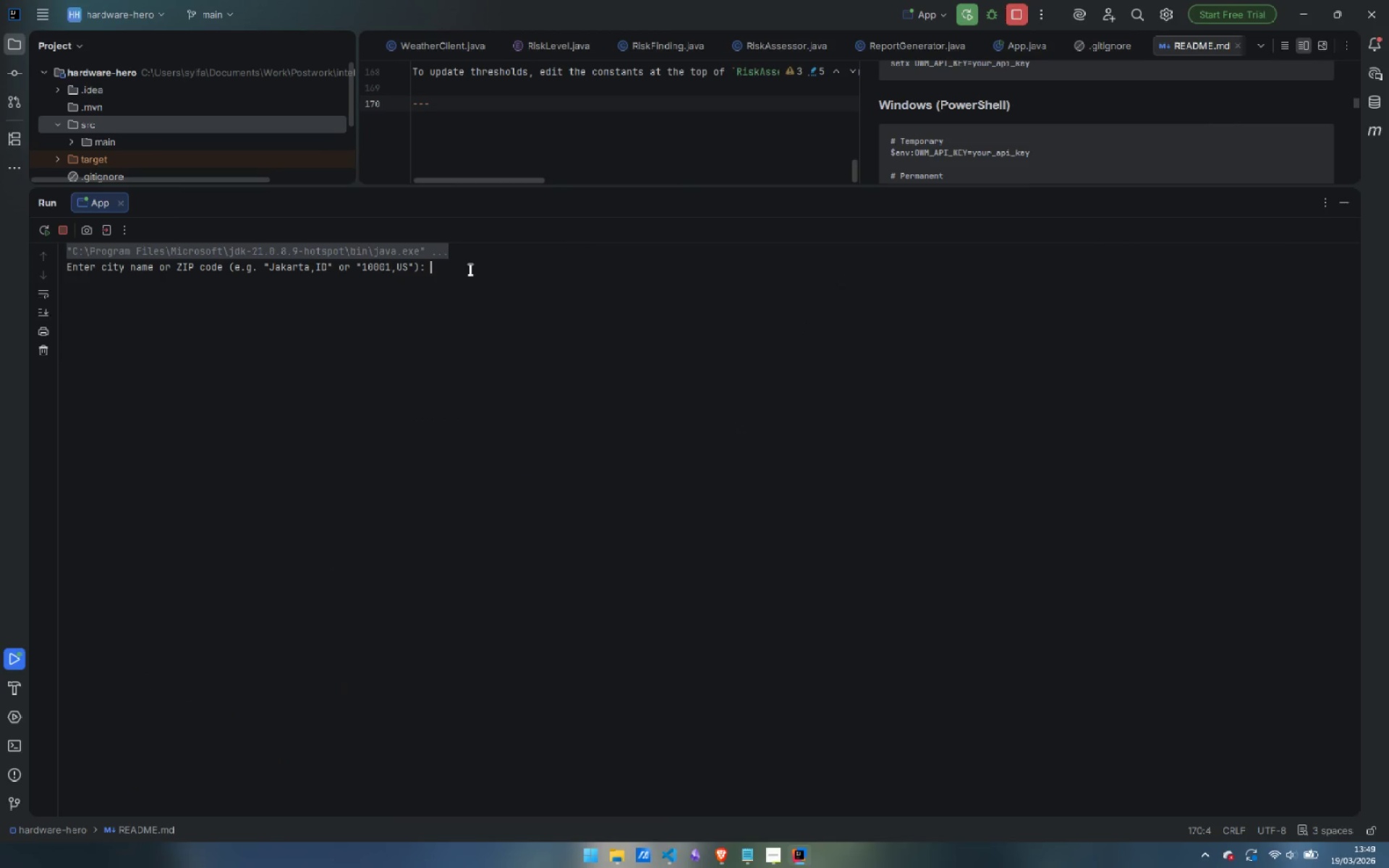 
type(London,GB)
 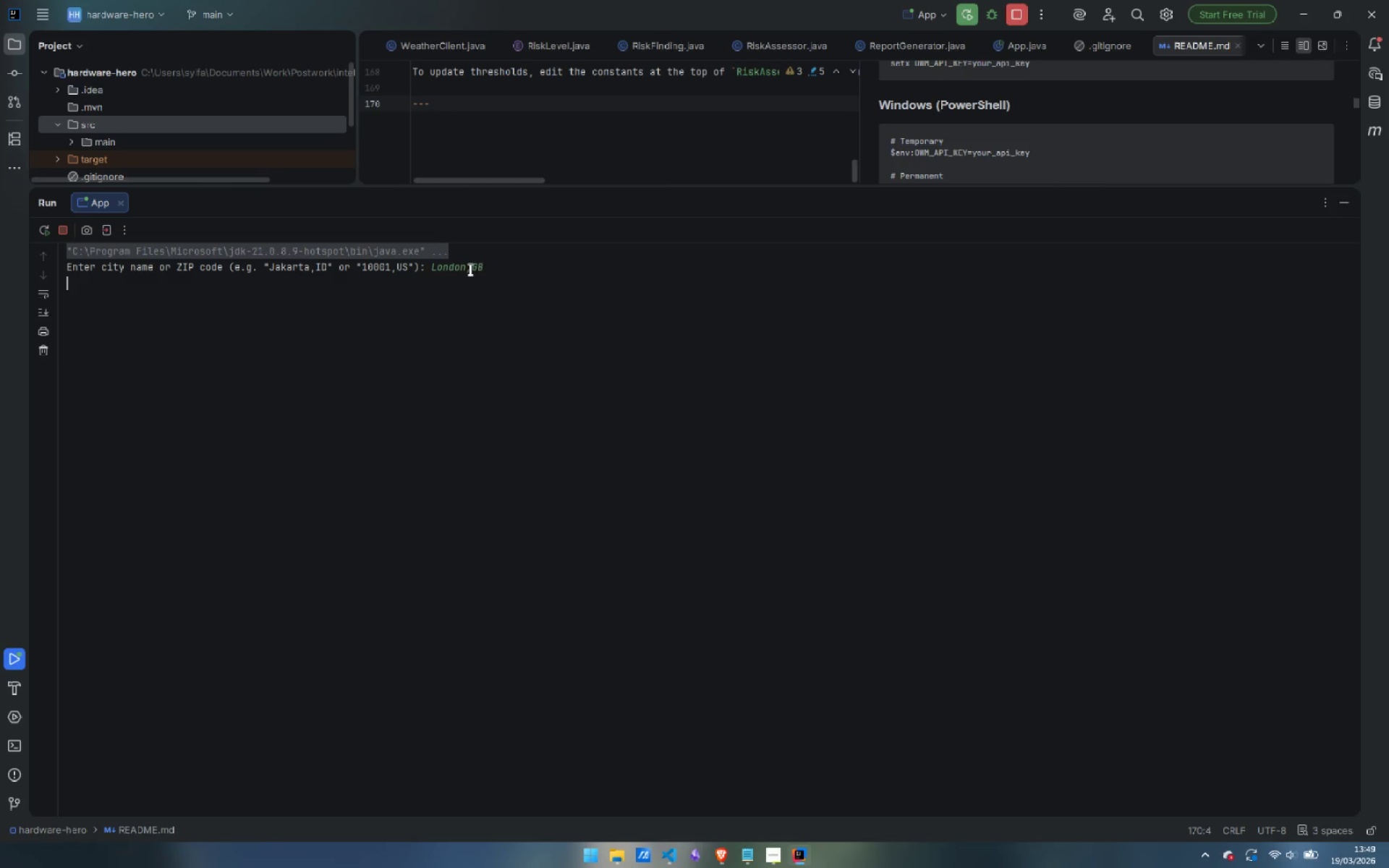 
key(Enter)
 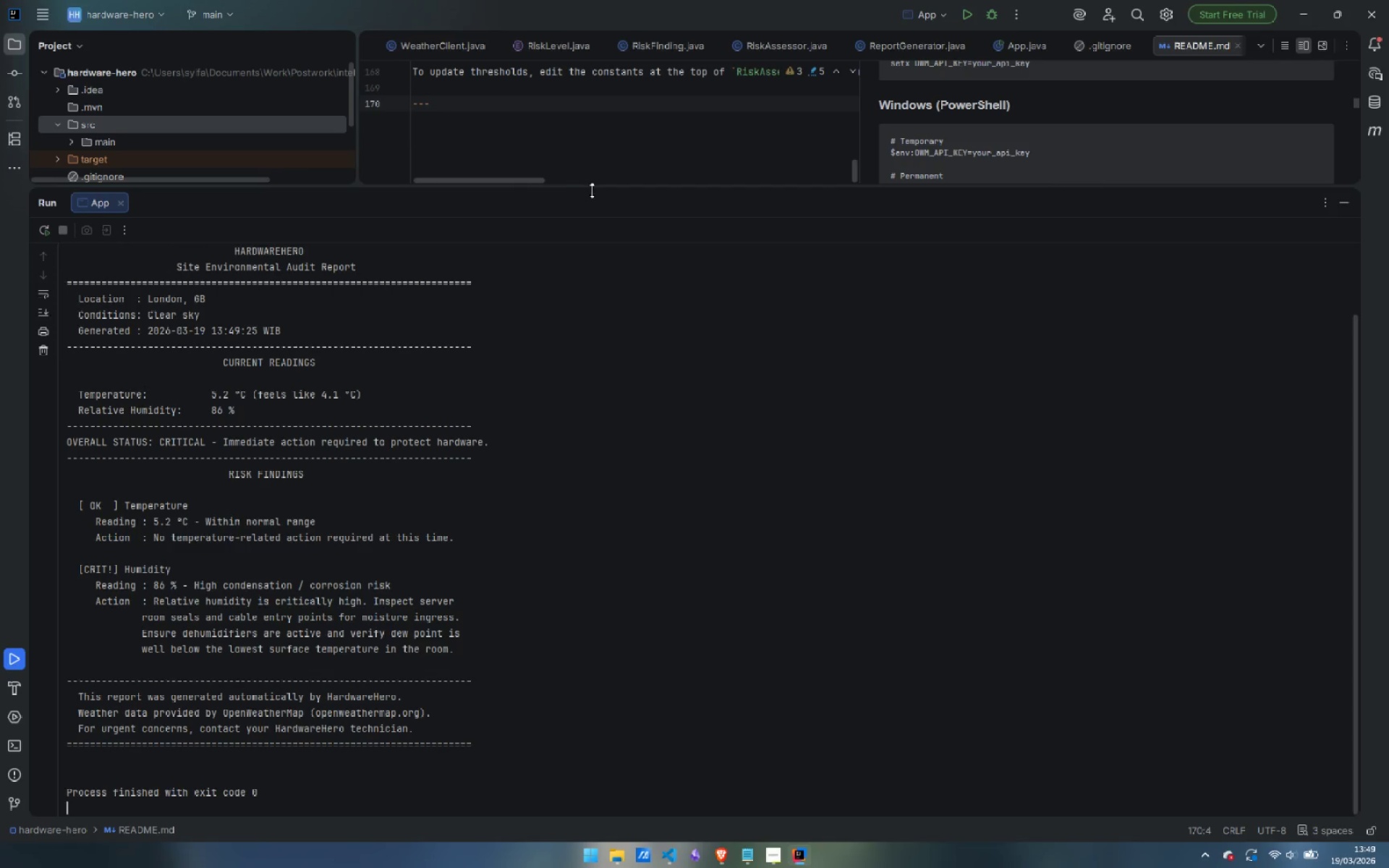 
left_click_drag(start_coordinate=[595, 192], to_coordinate=[634, 156])
 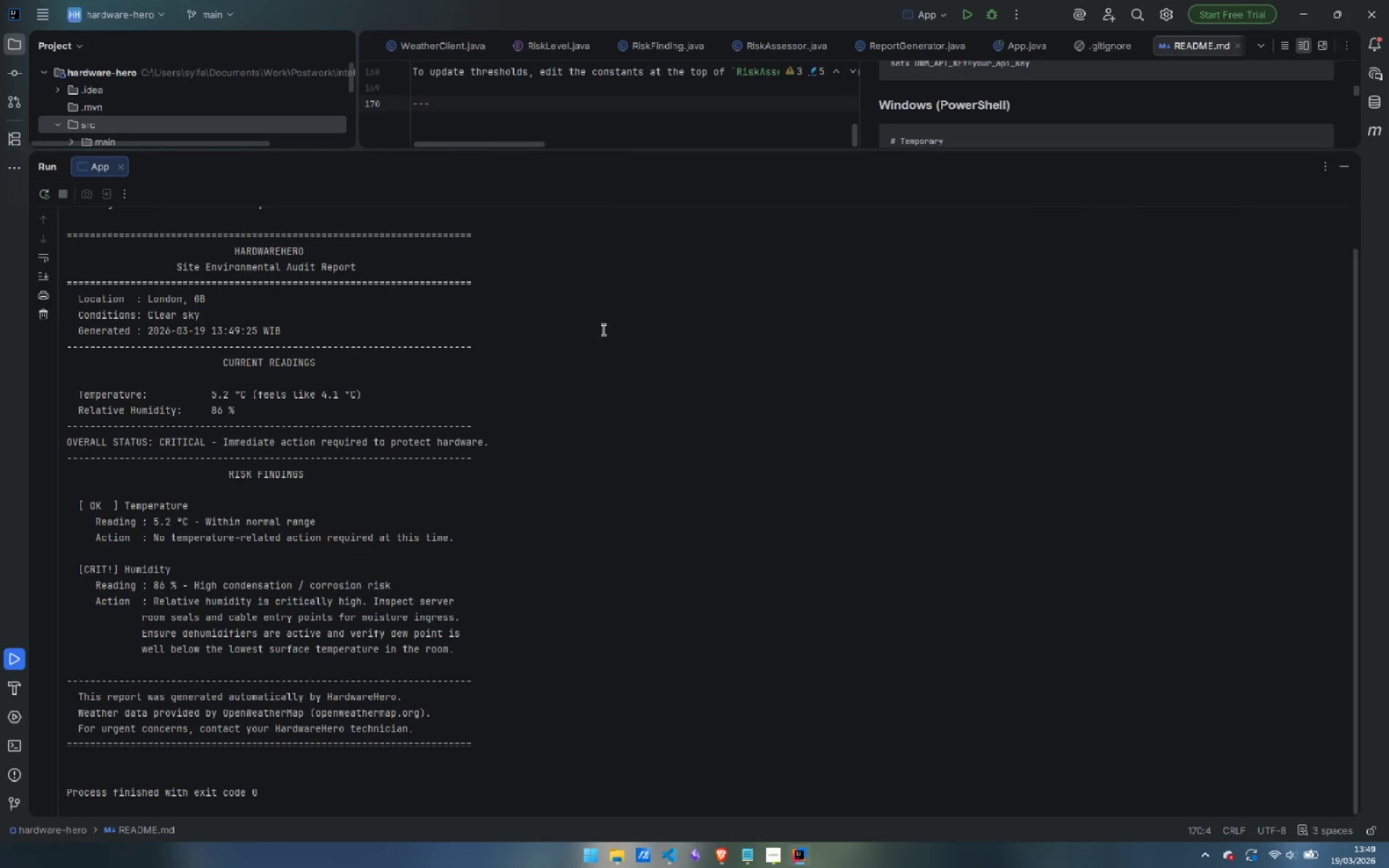 
scroll: coordinate [602, 329], scroll_direction: down, amount: 1.0
 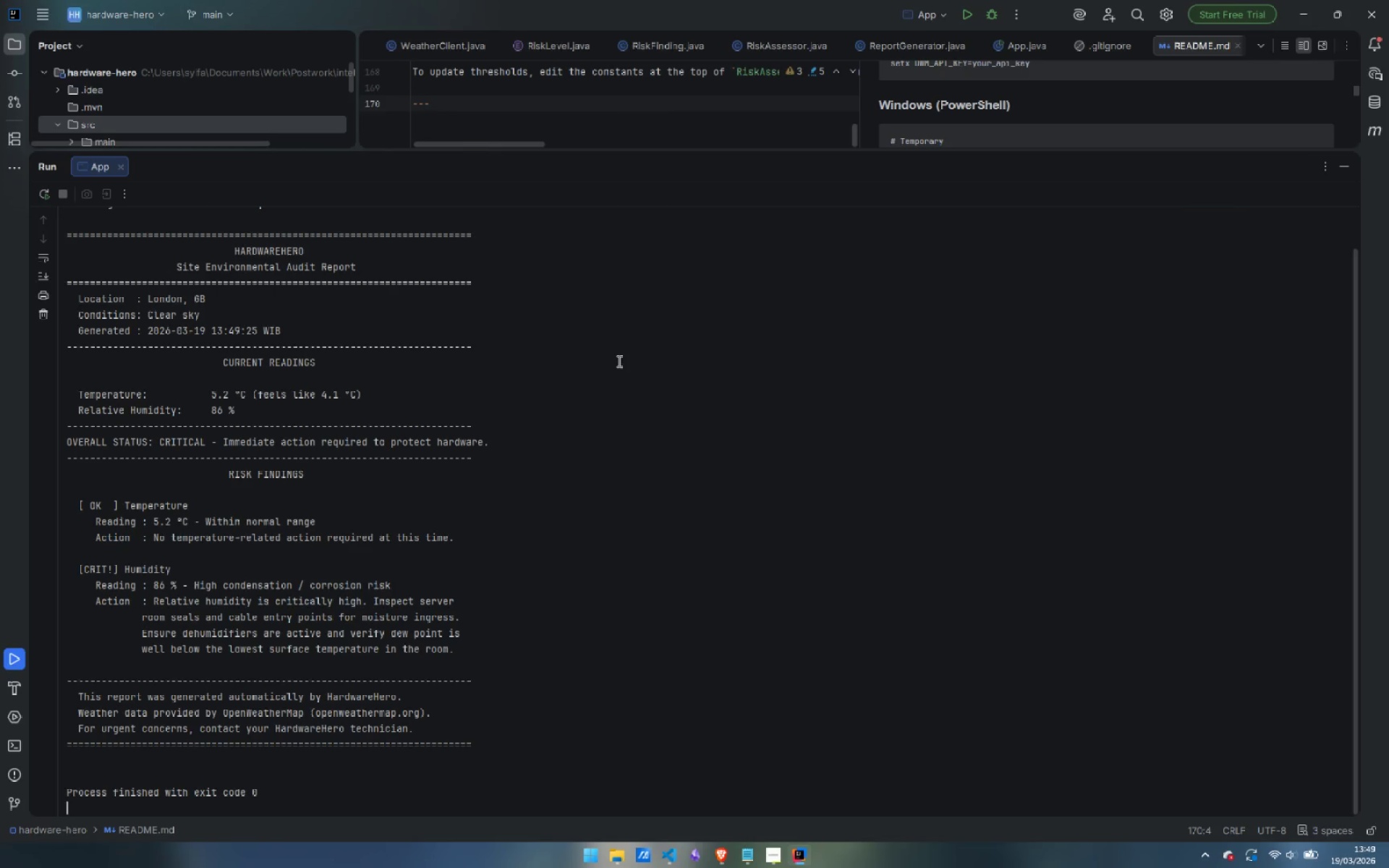 
key(Meta+Shift+S)
 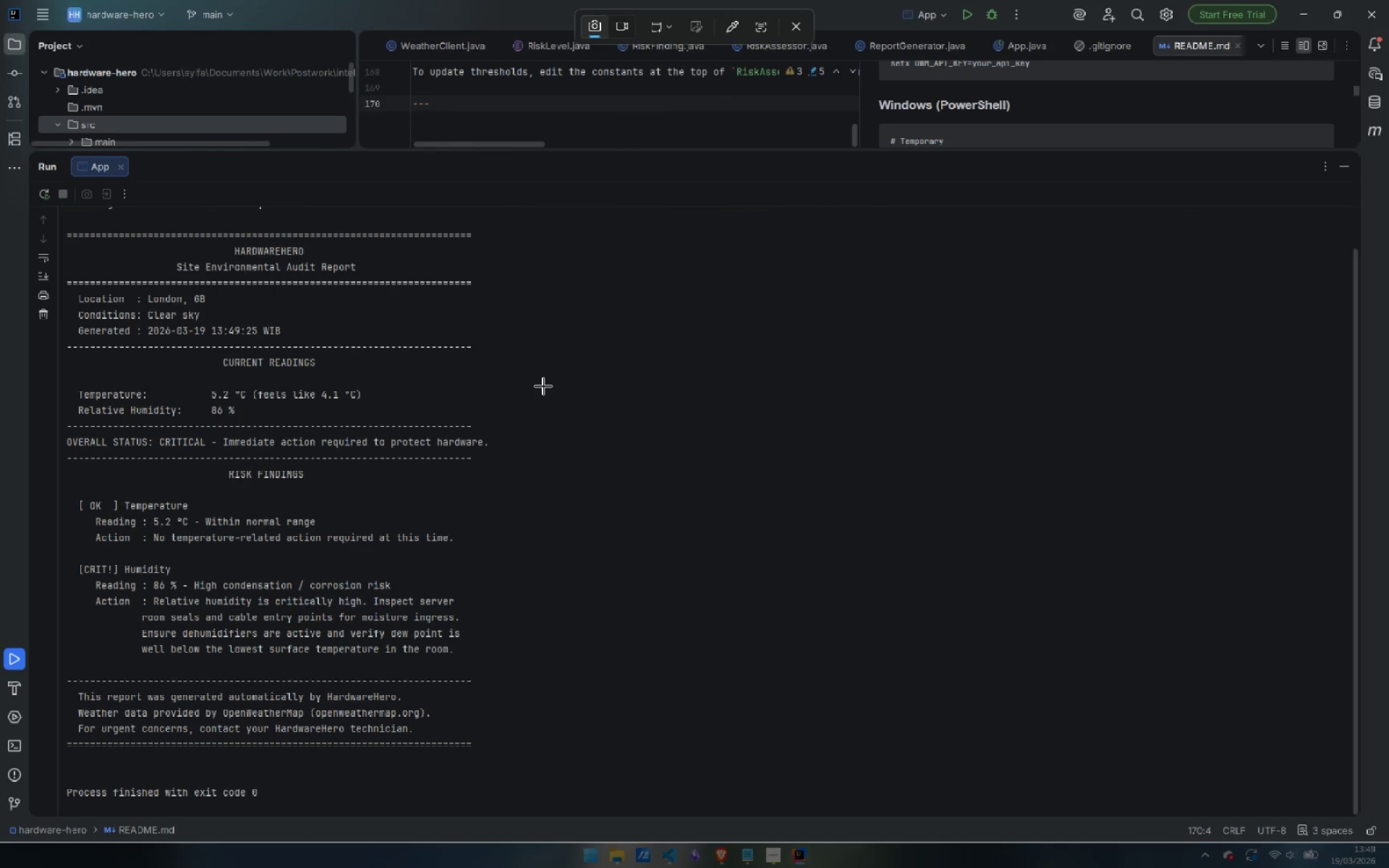 
left_click([543, 386])
 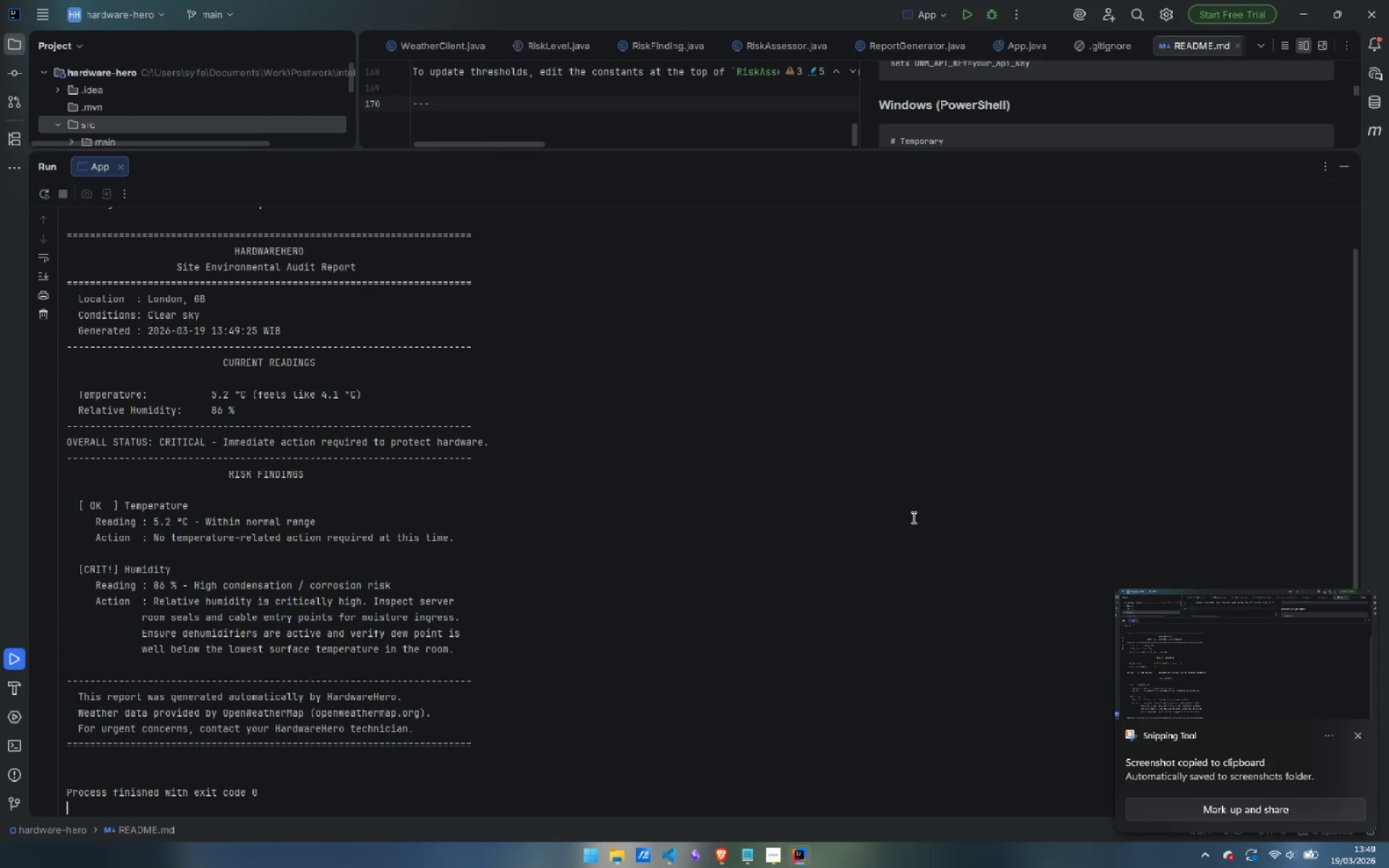 
left_click([1233, 667])
 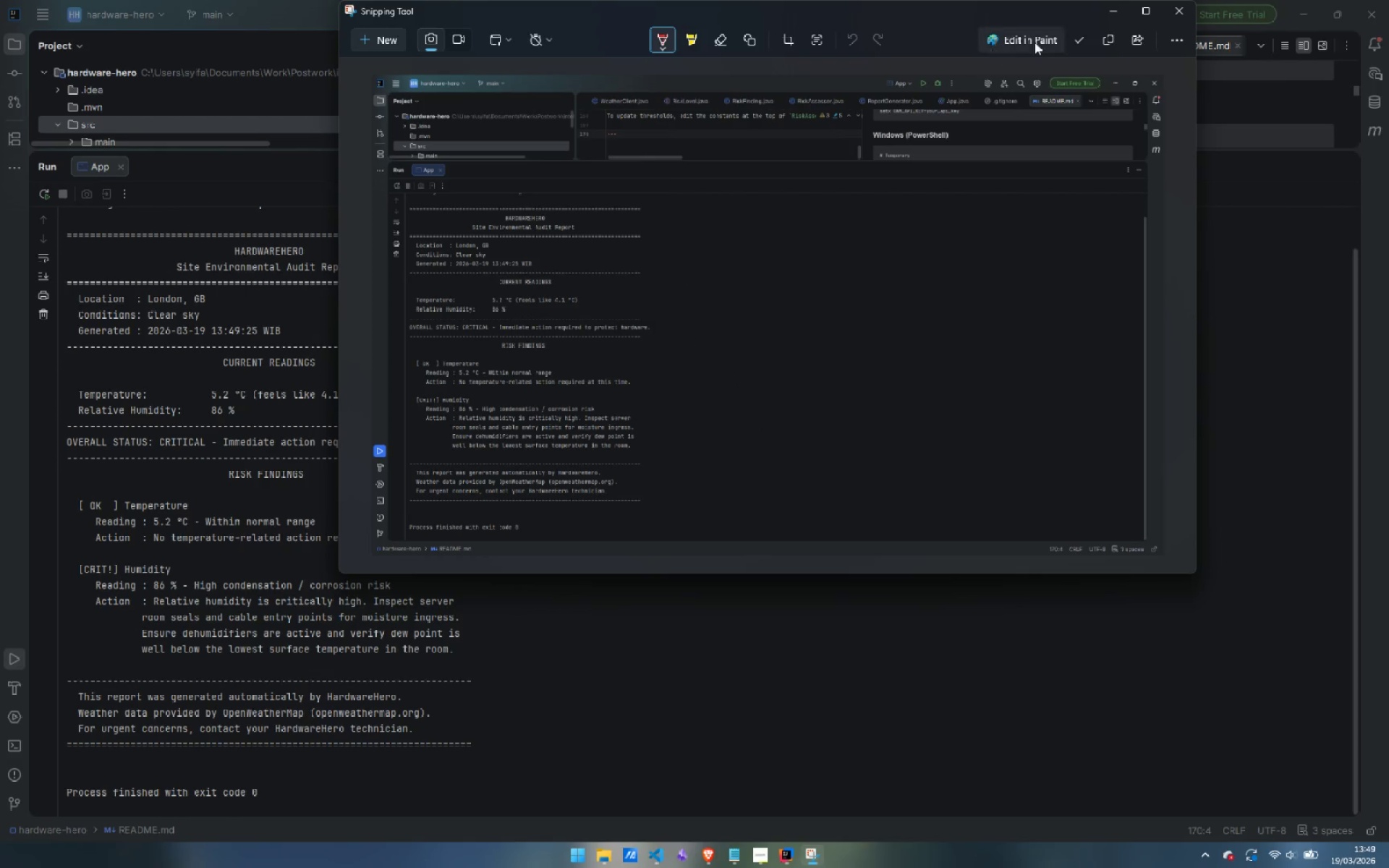 
left_click([1111, 40])
 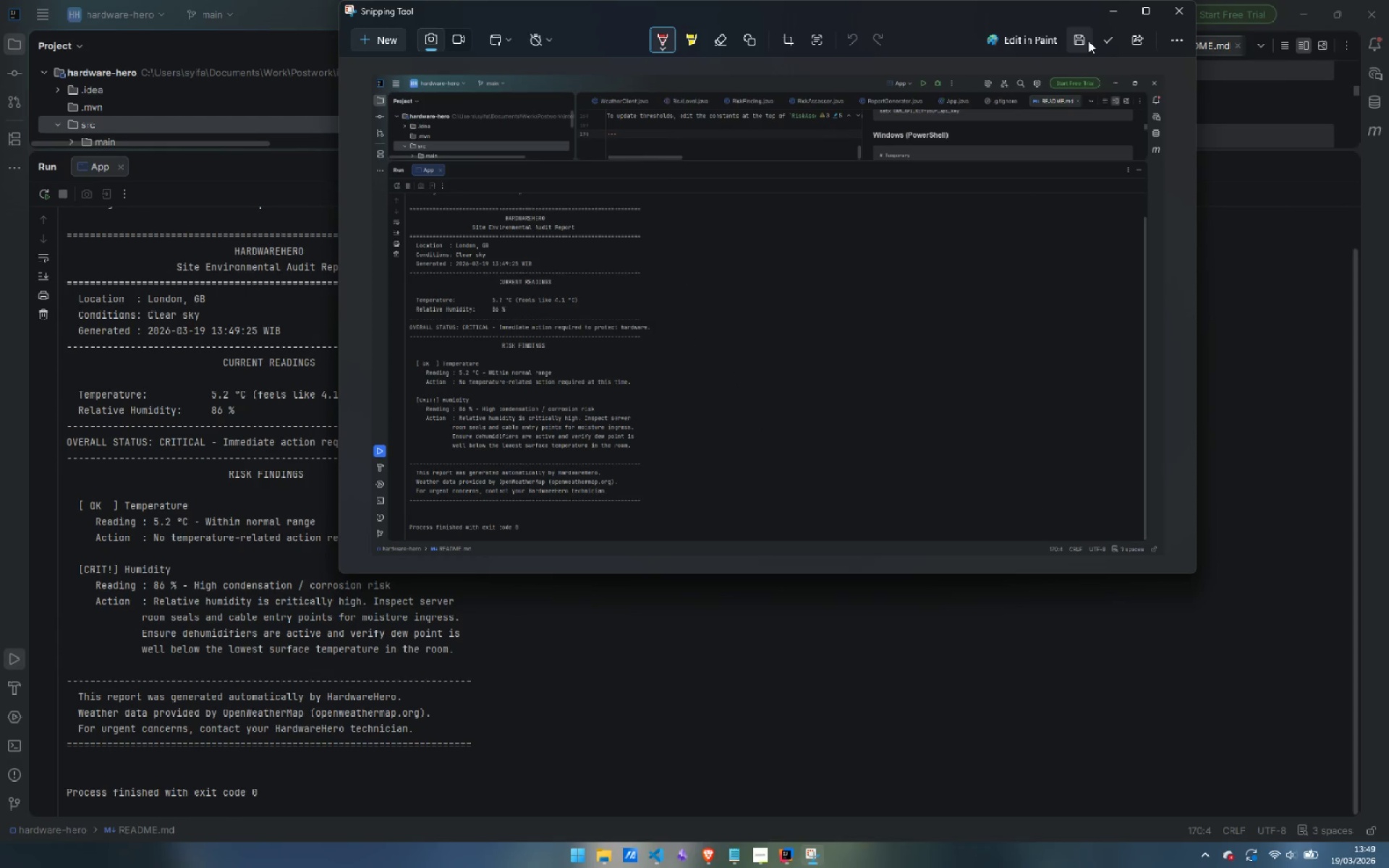 
left_click([1088, 41])
 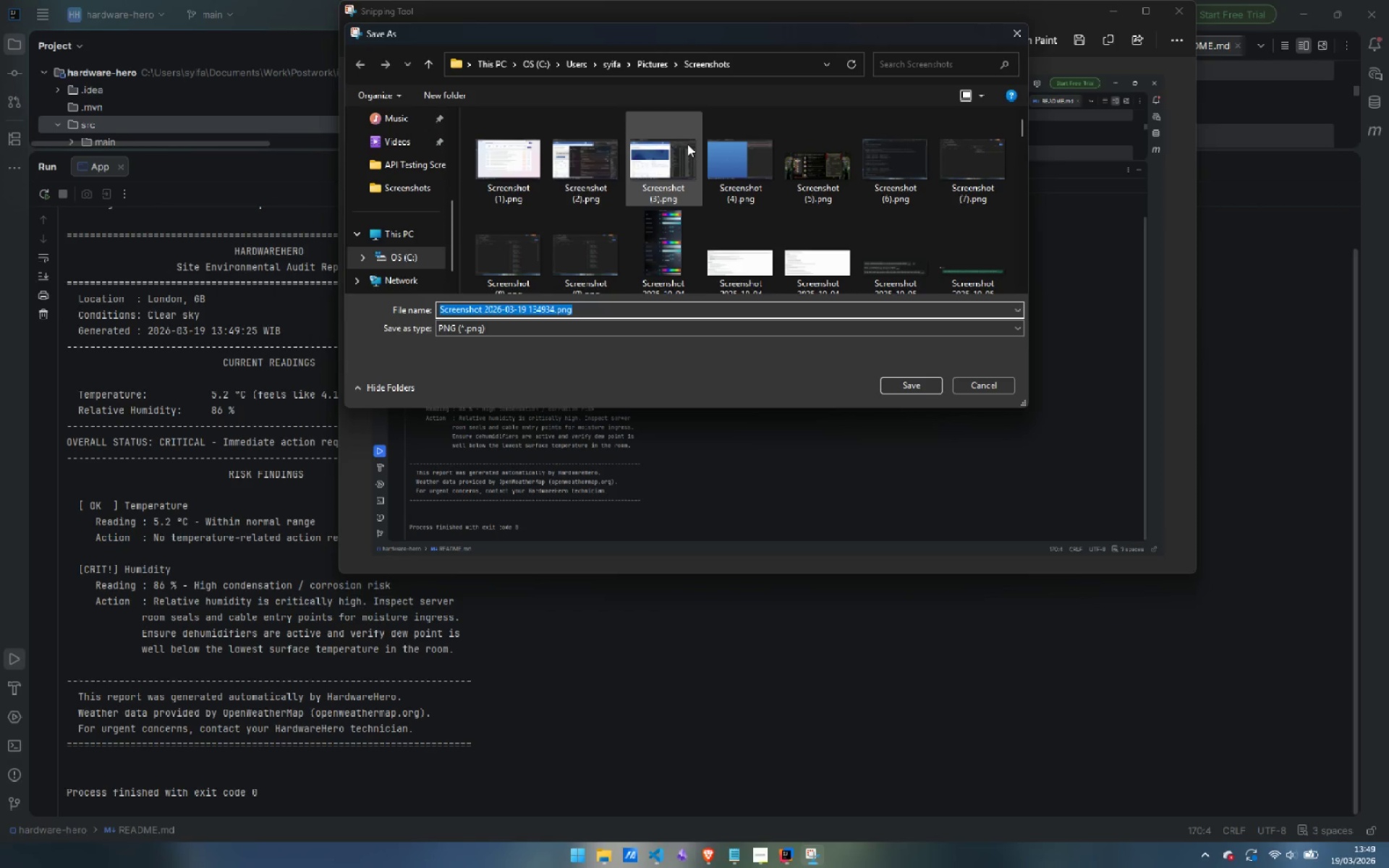 
scroll: coordinate [679, 218], scroll_direction: down, amount: 7.0
 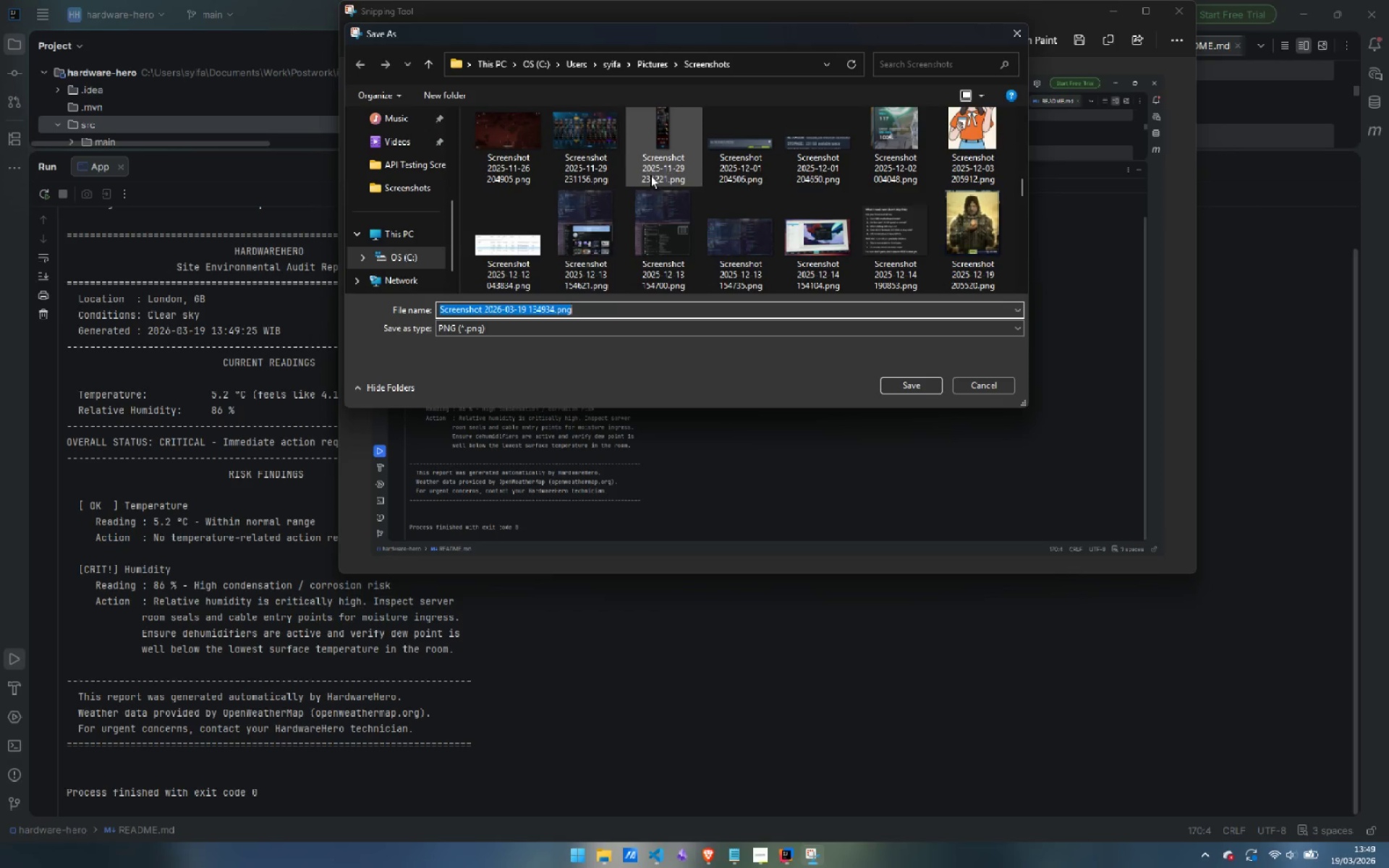 
left_click([650, 65])
 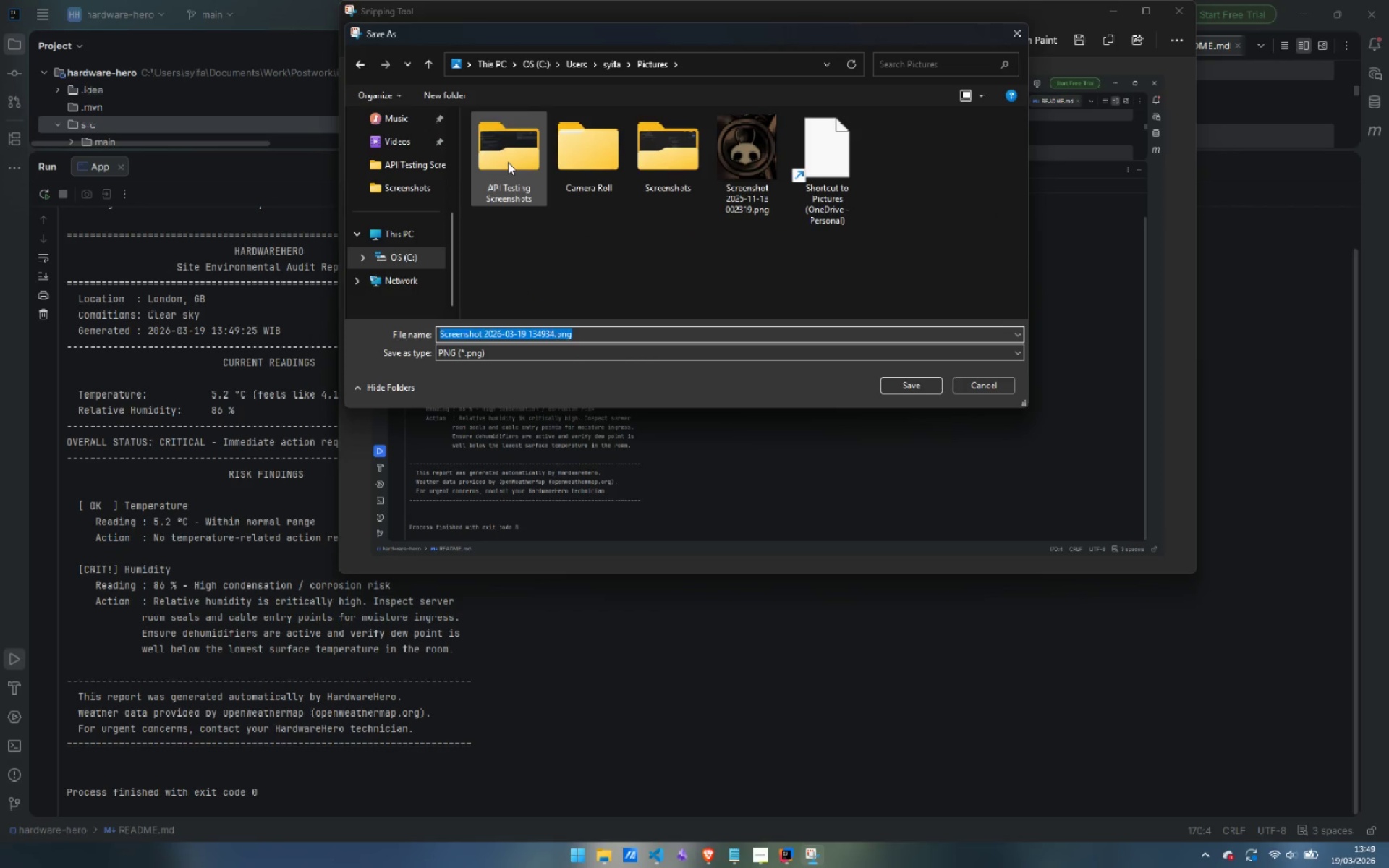 
double_click([508, 162])
 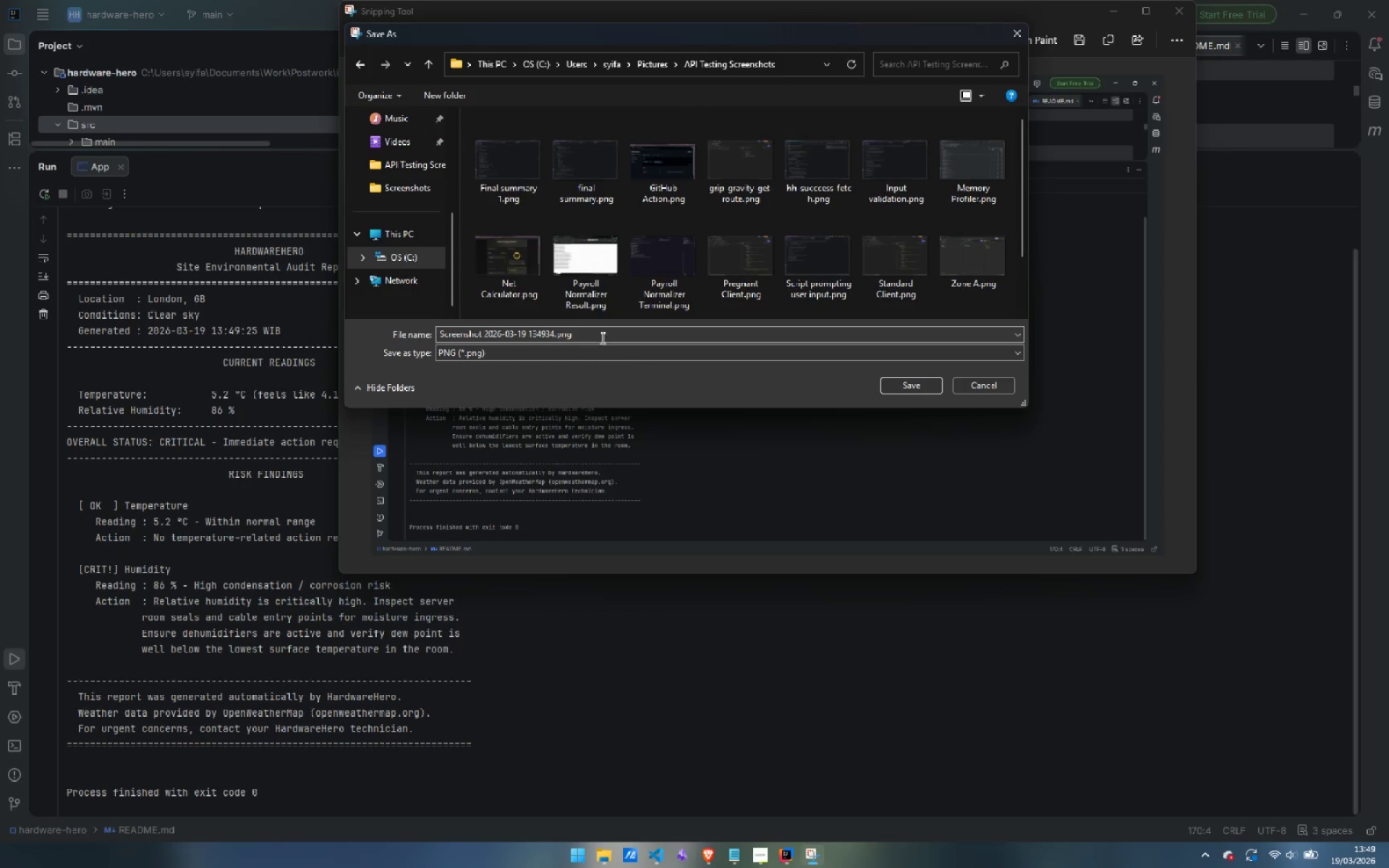 
left_click([601, 338])
 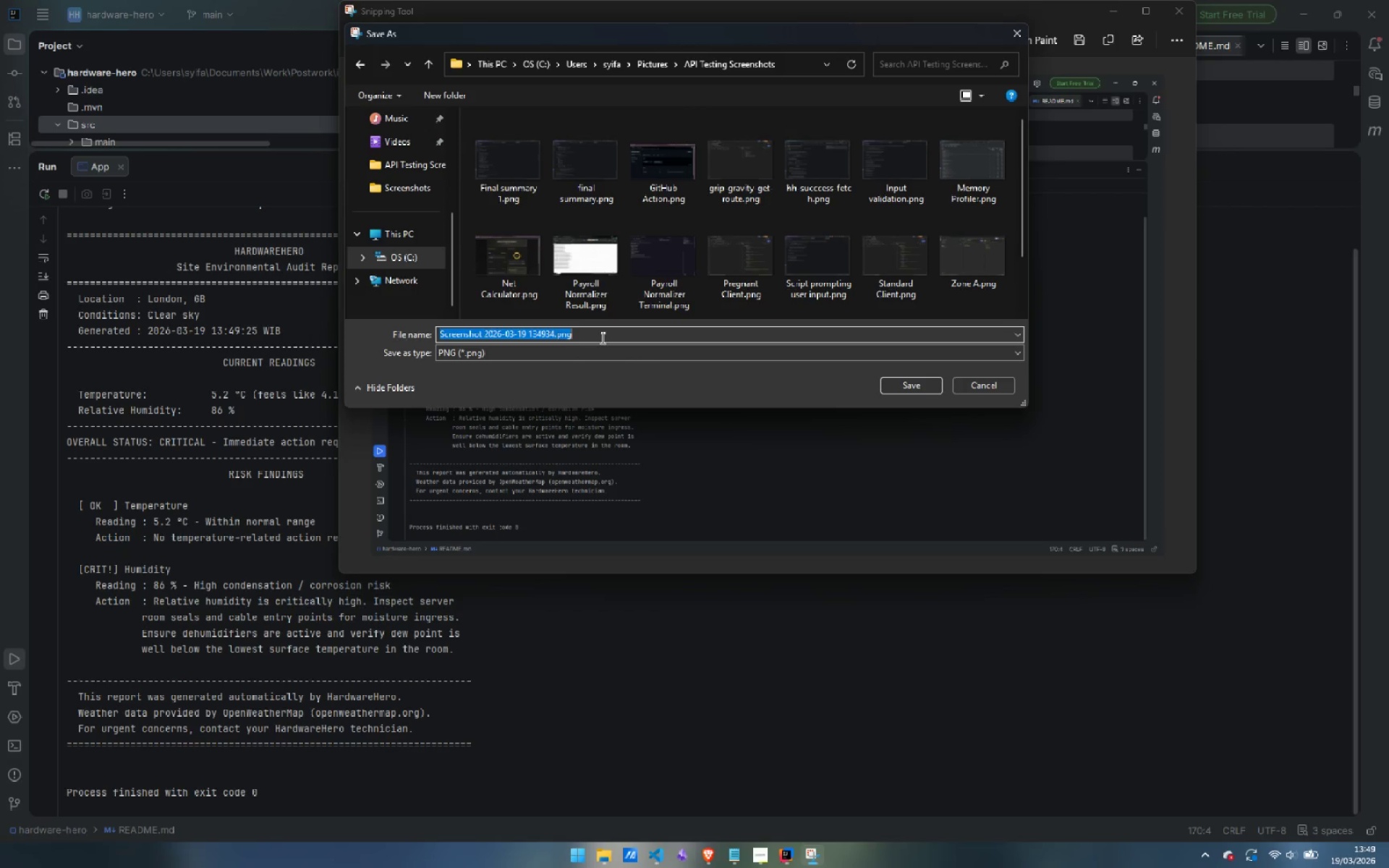 
type(hh-)
 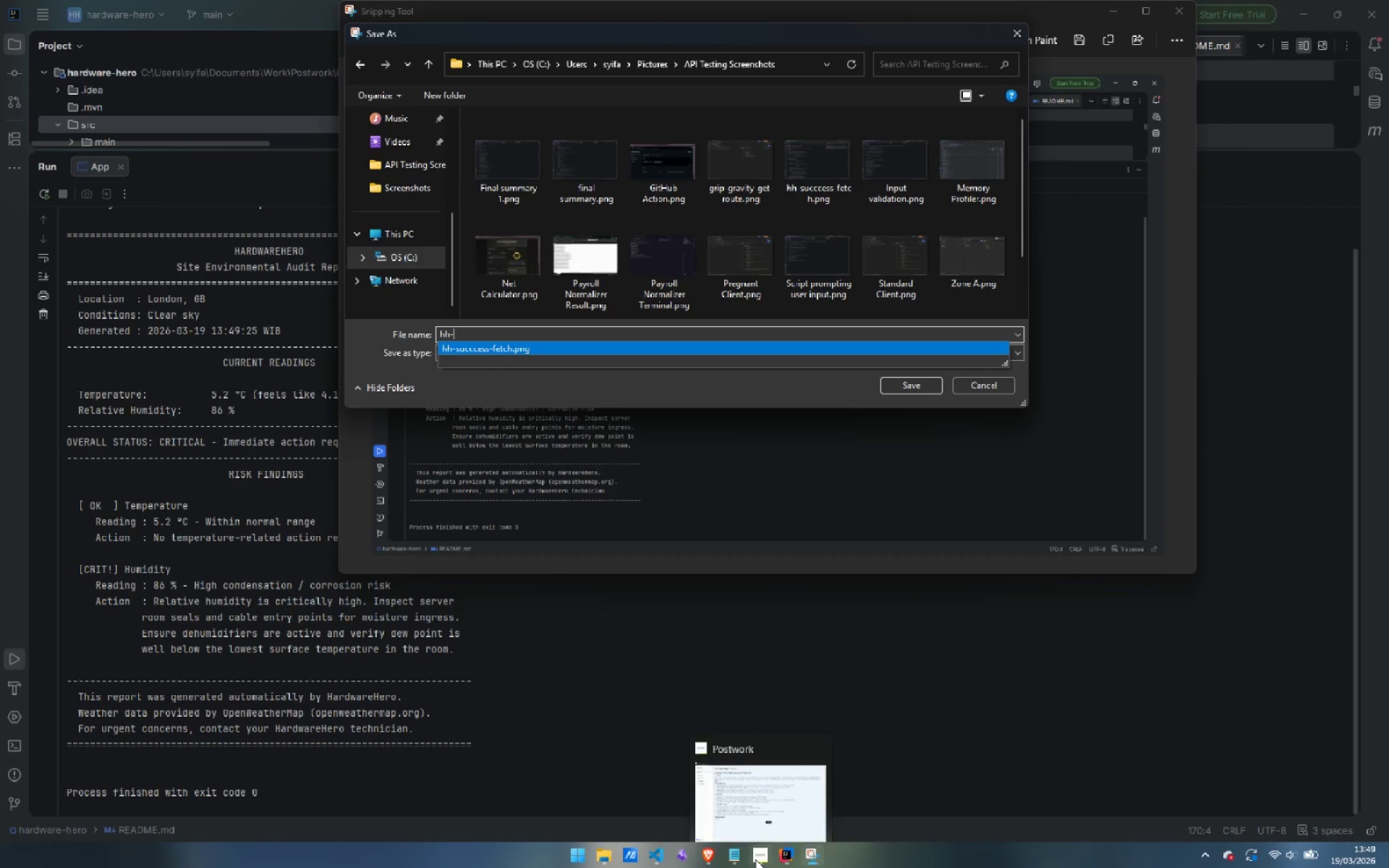 
mouse_move([741, 749])
 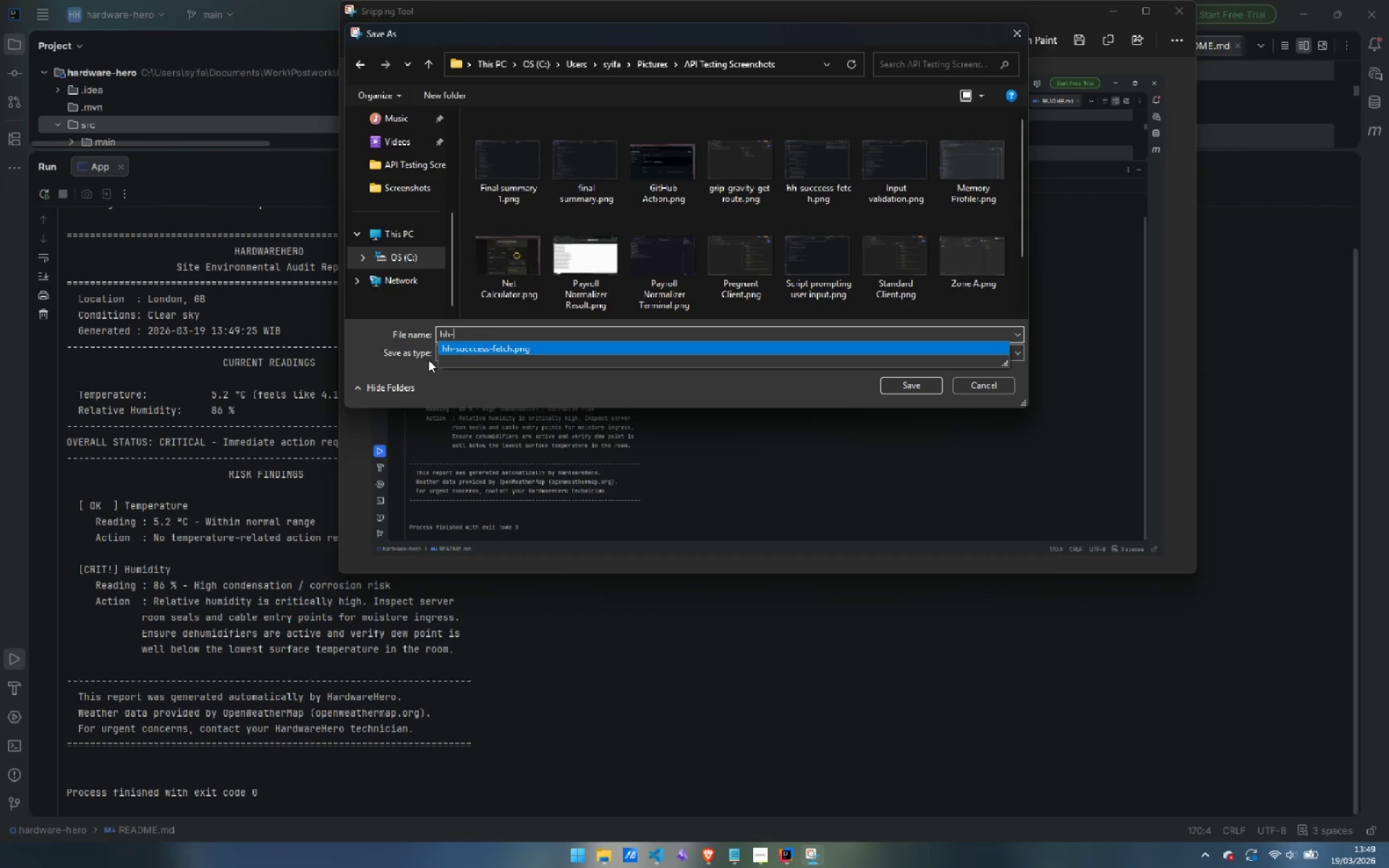 
type(generated-report)
 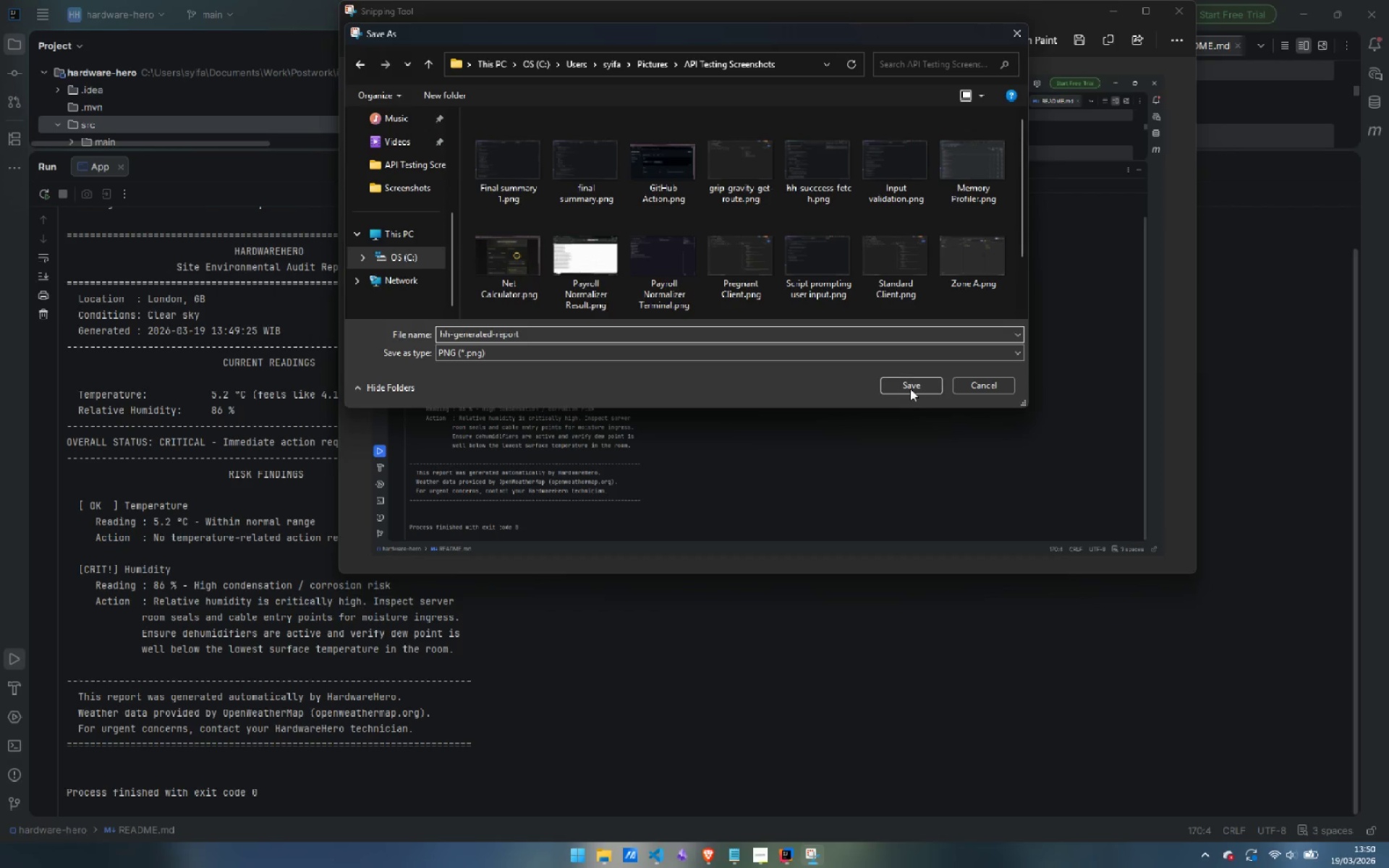 
left_click([912, 384])
 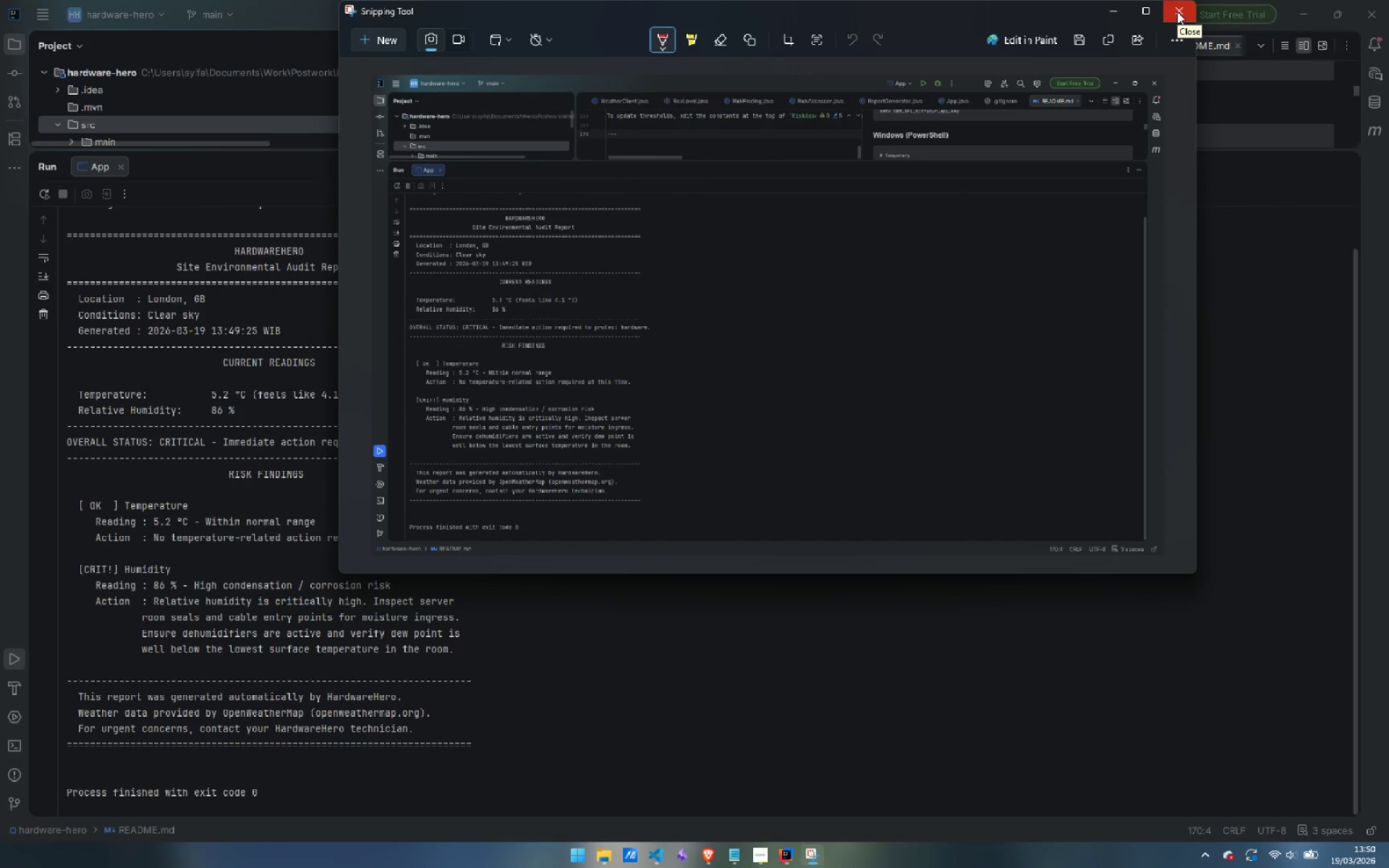 
left_click([1177, 12])
 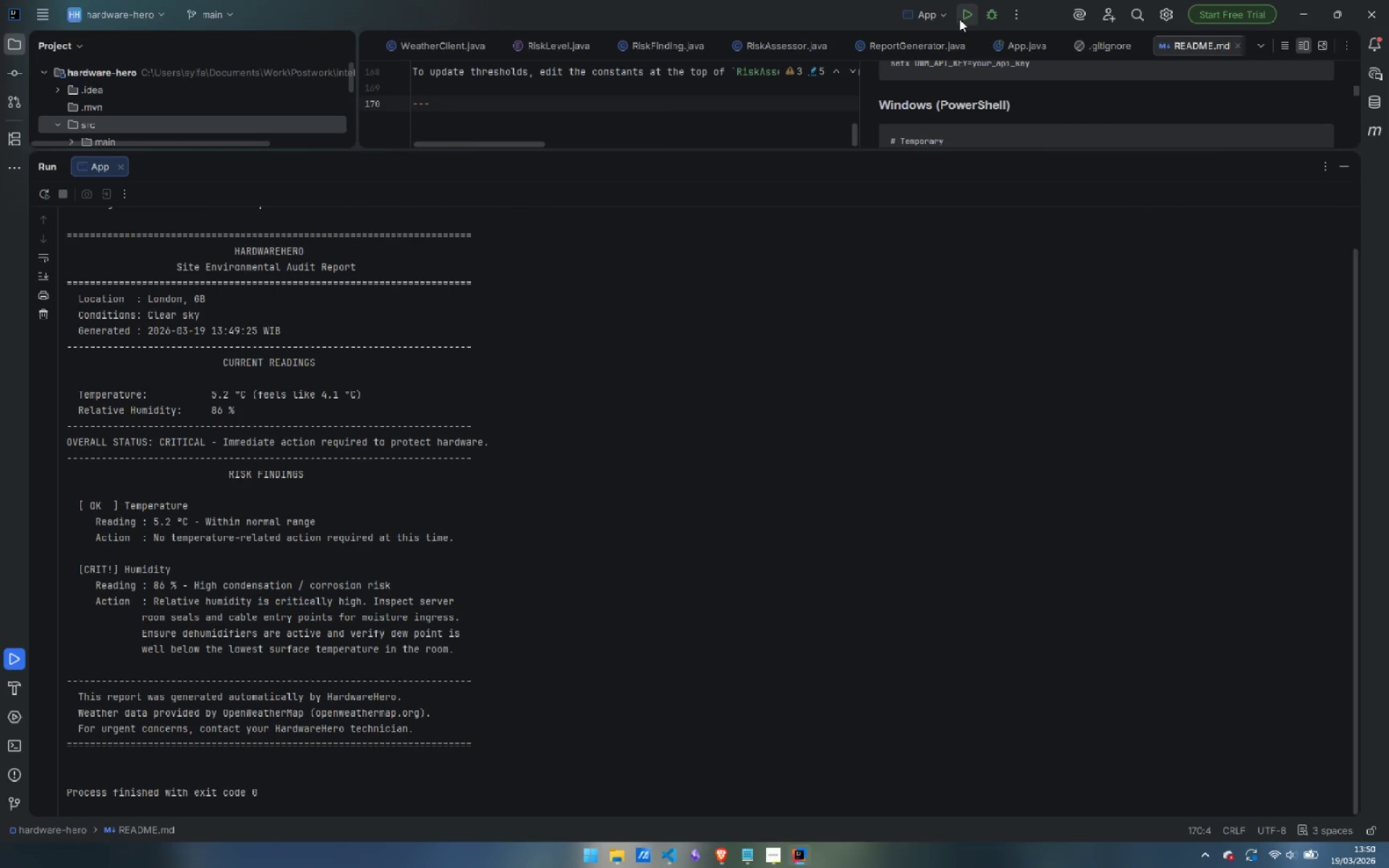 
left_click([967, 15])
 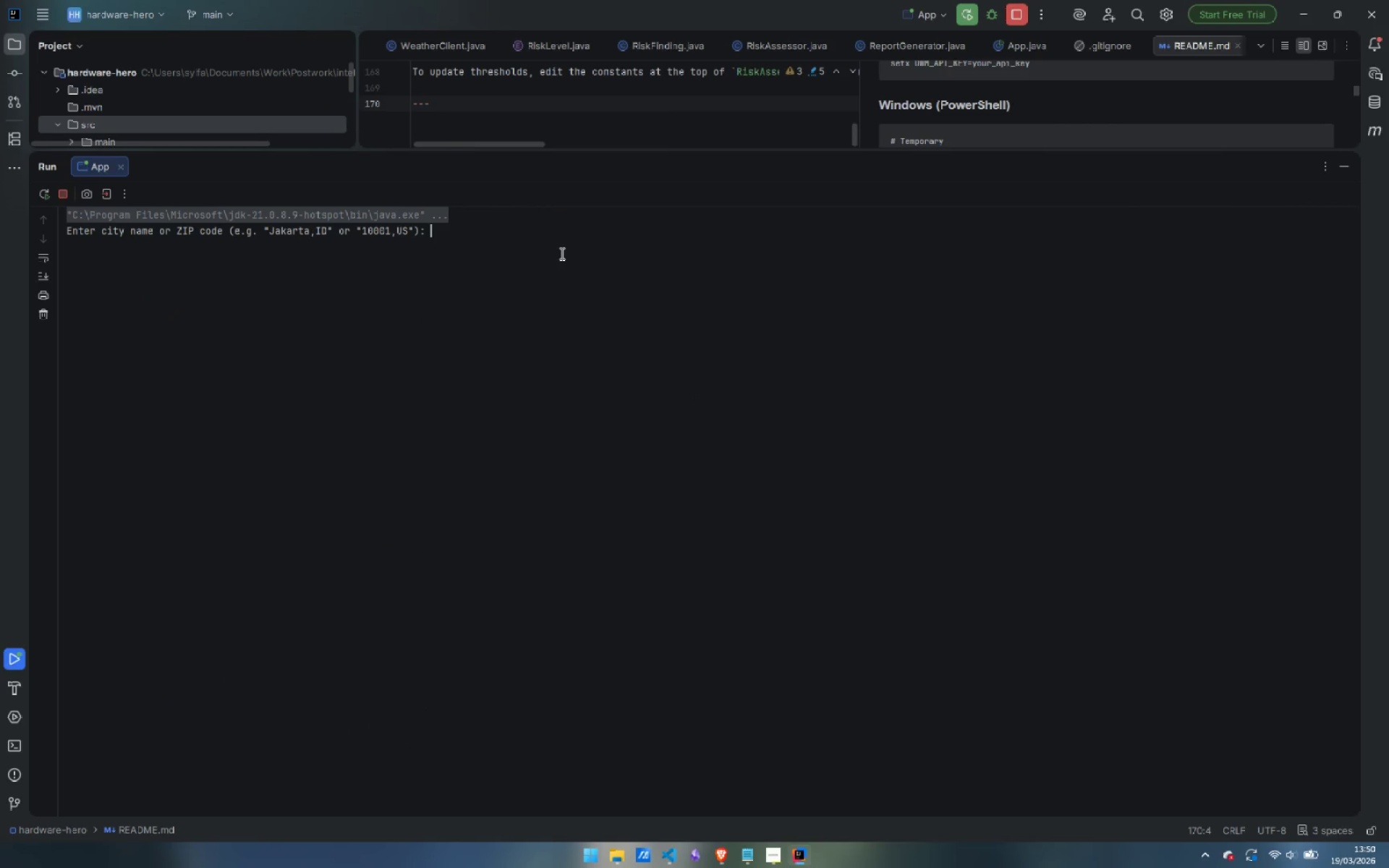 
left_click([561, 252])
 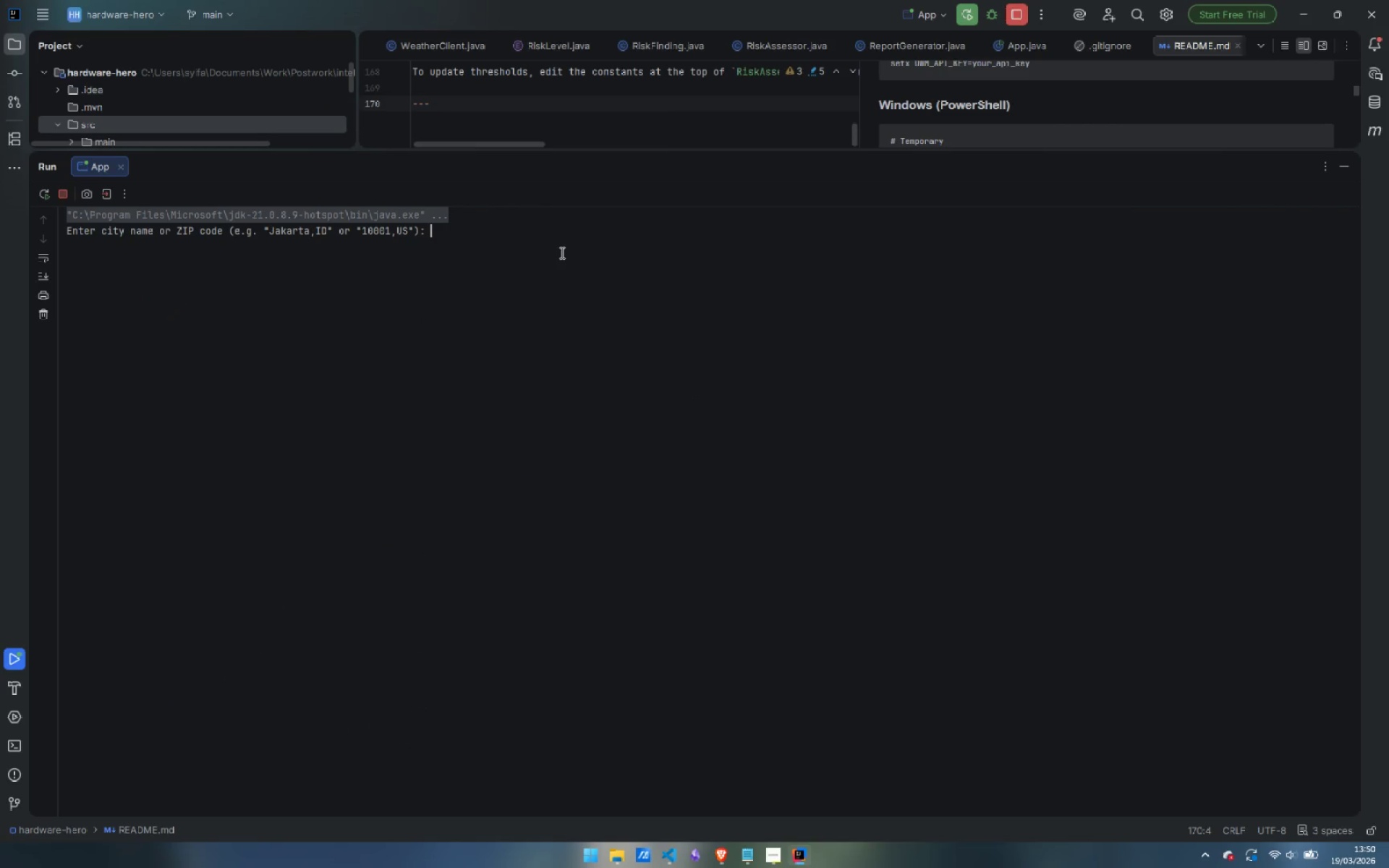 
type(Invalid City)
 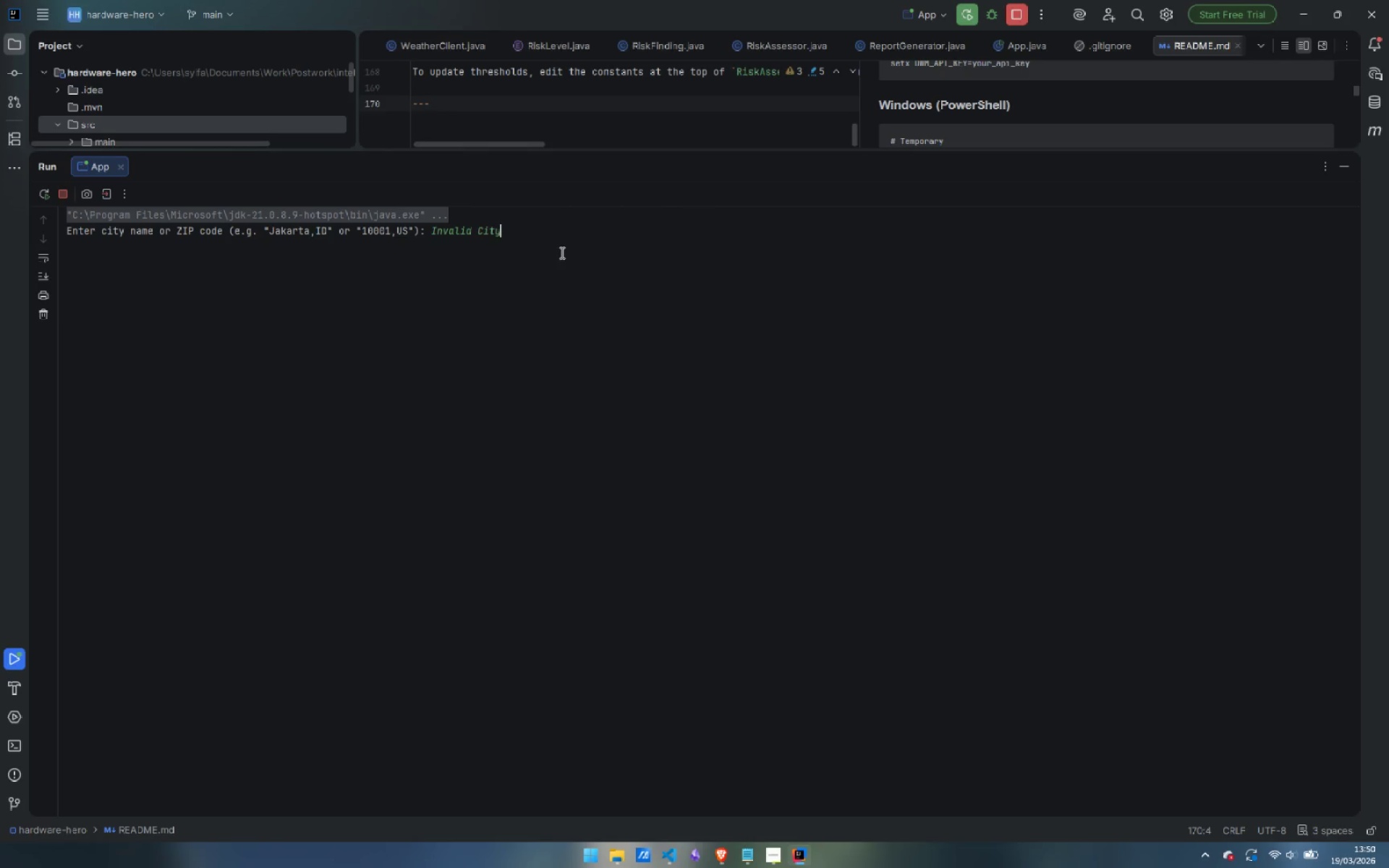 
key(Enter)
 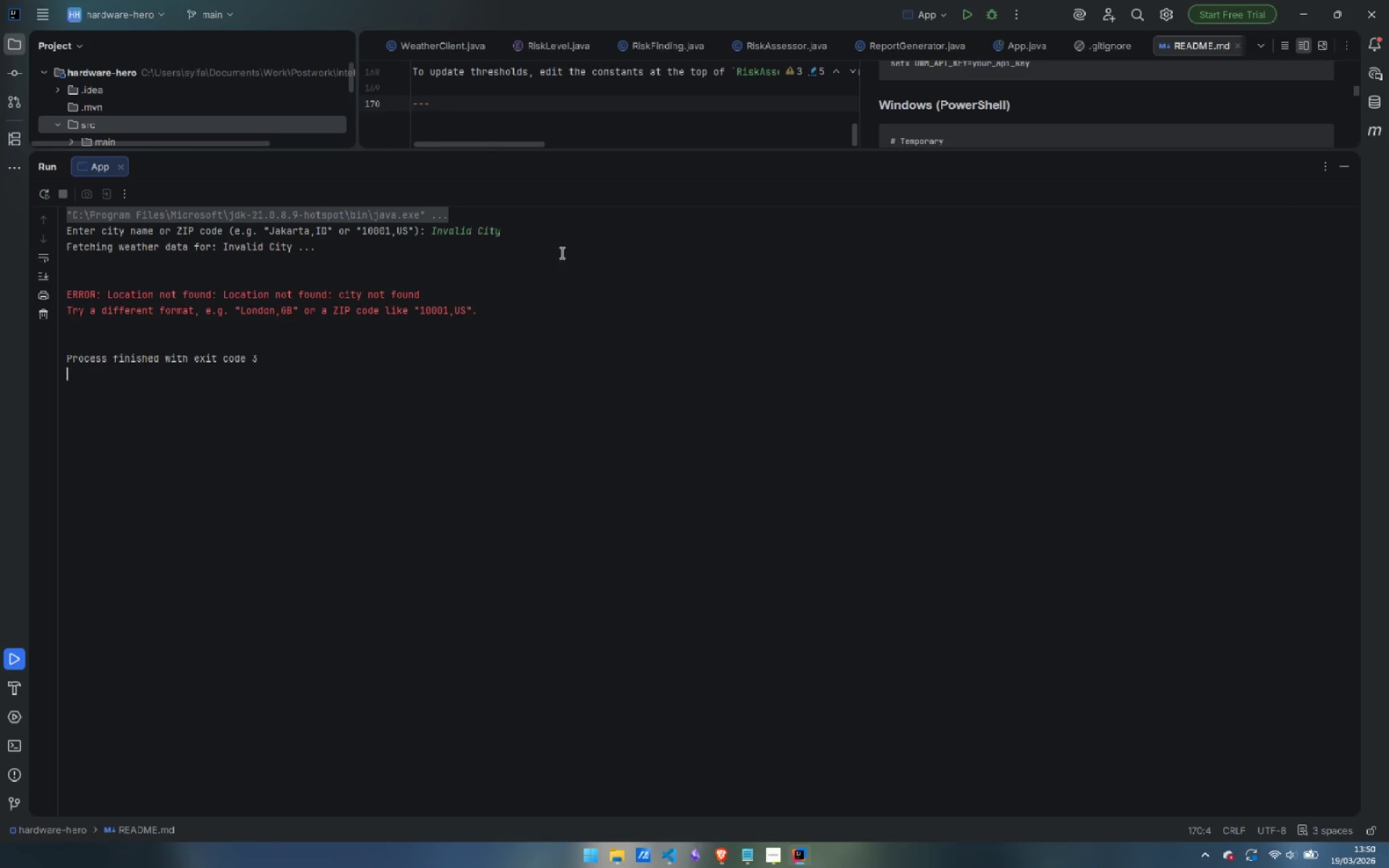 
key(Meta+Shift+S)
 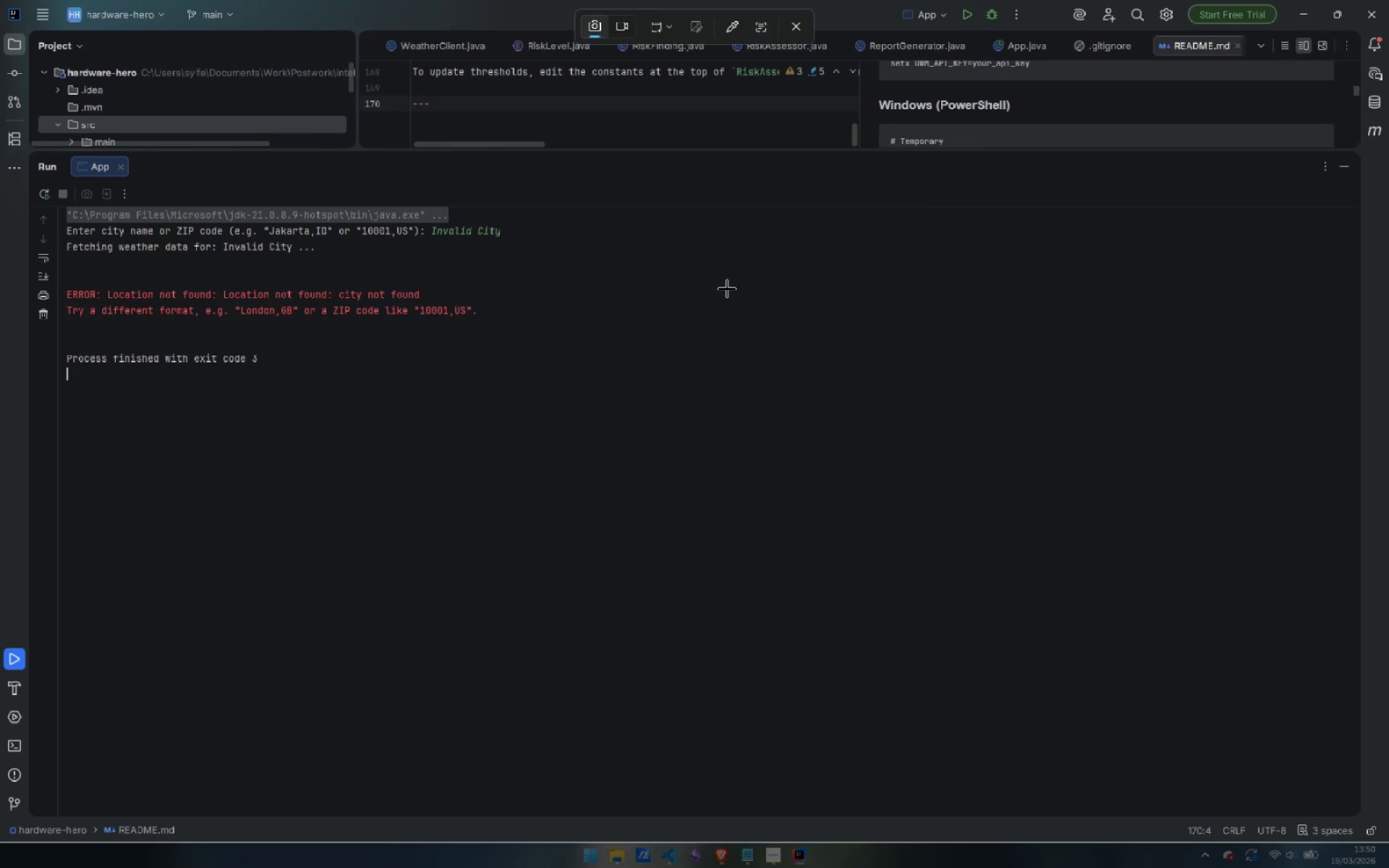 
left_click([727, 289])
 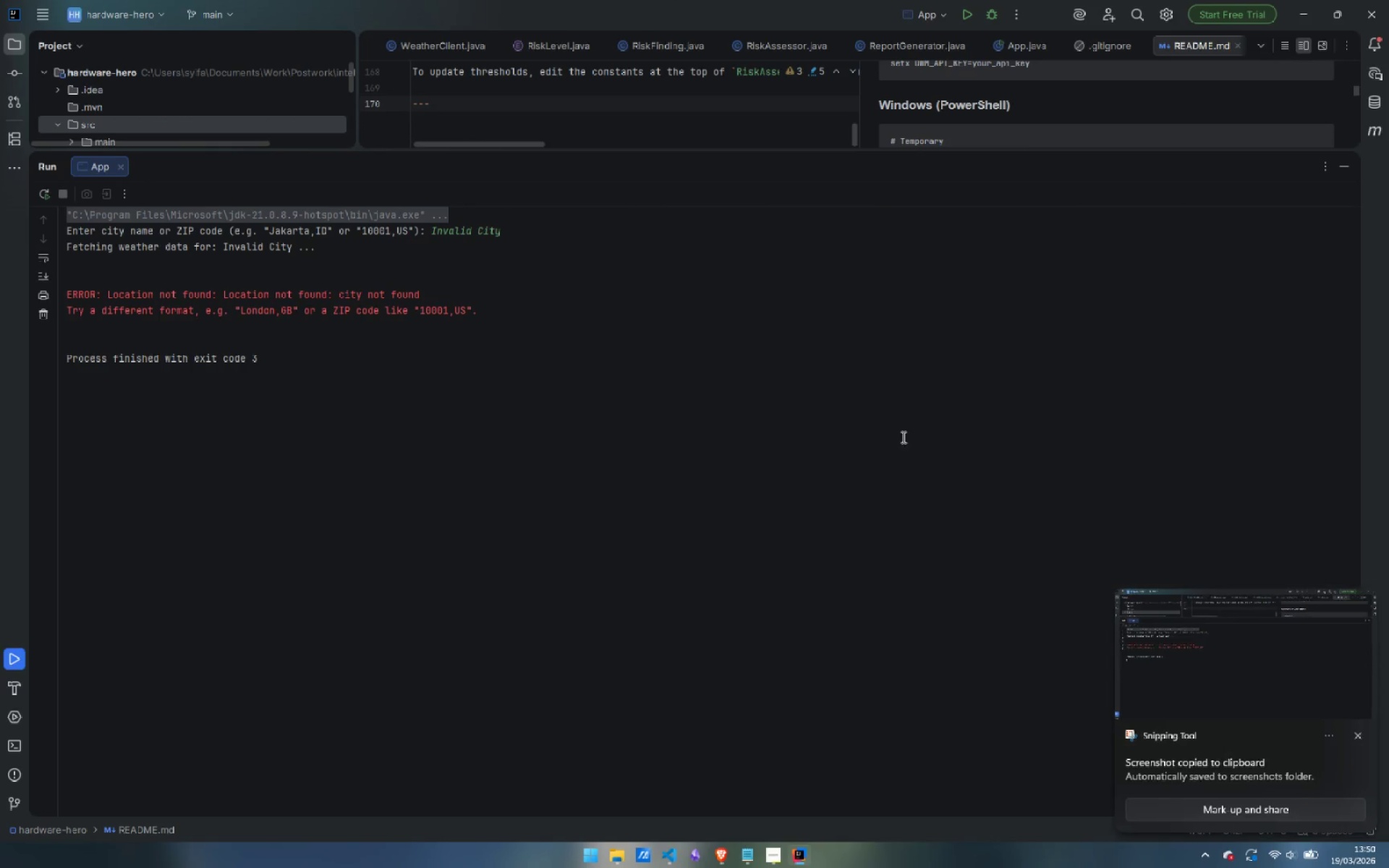 
left_click([1200, 629])
 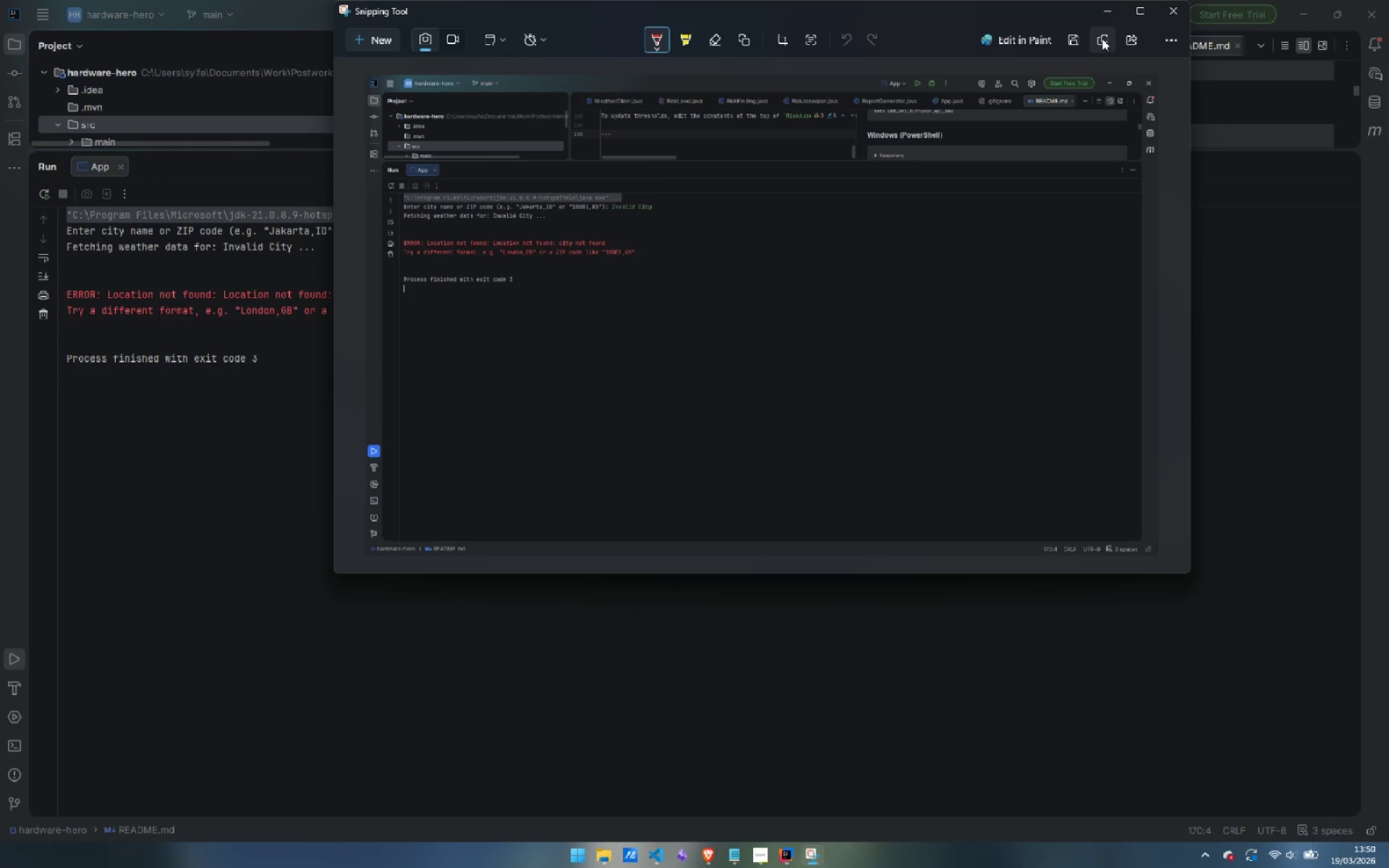 
left_click([1076, 37])
 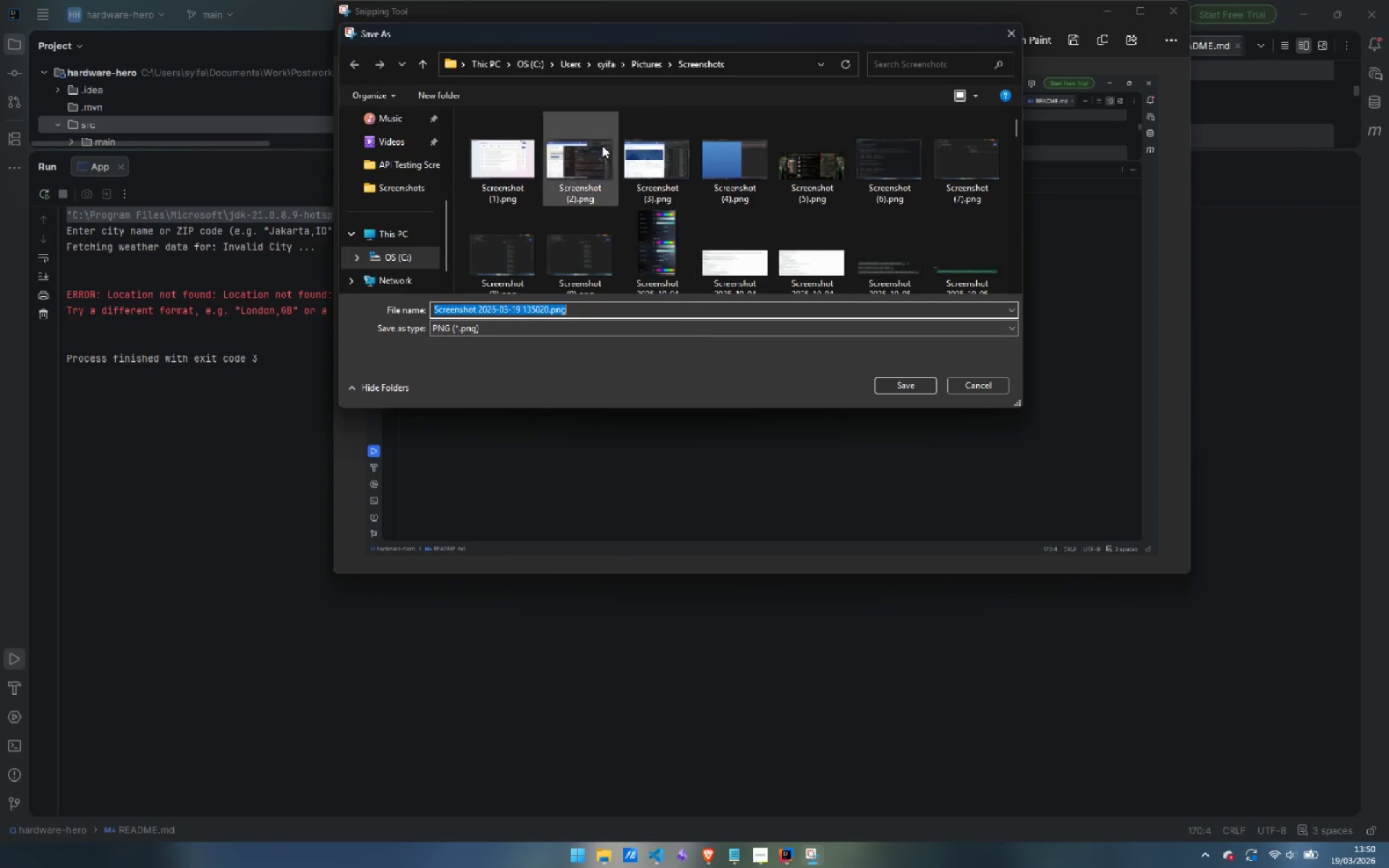 
left_click([647, 61])
 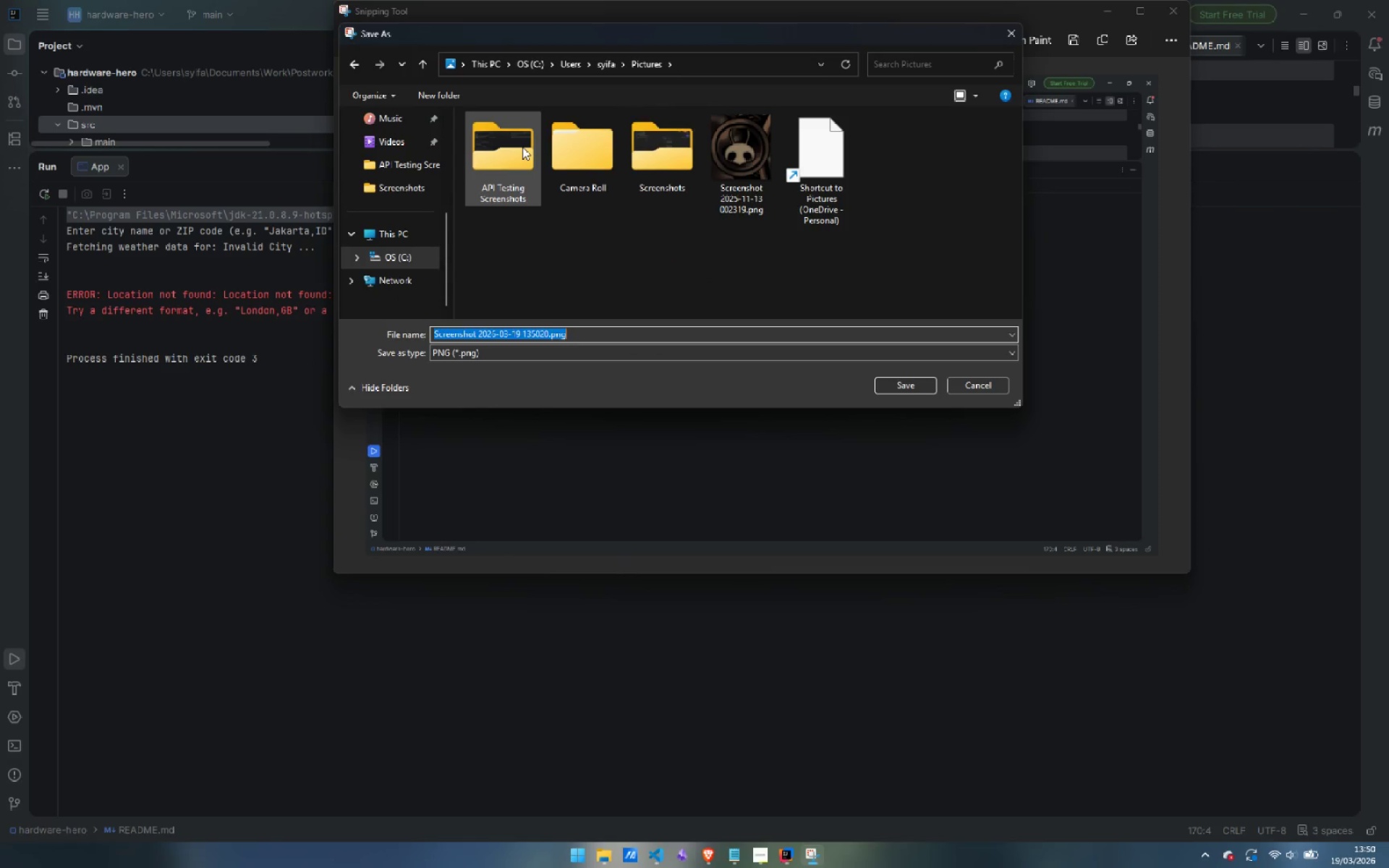 
double_click([522, 147])
 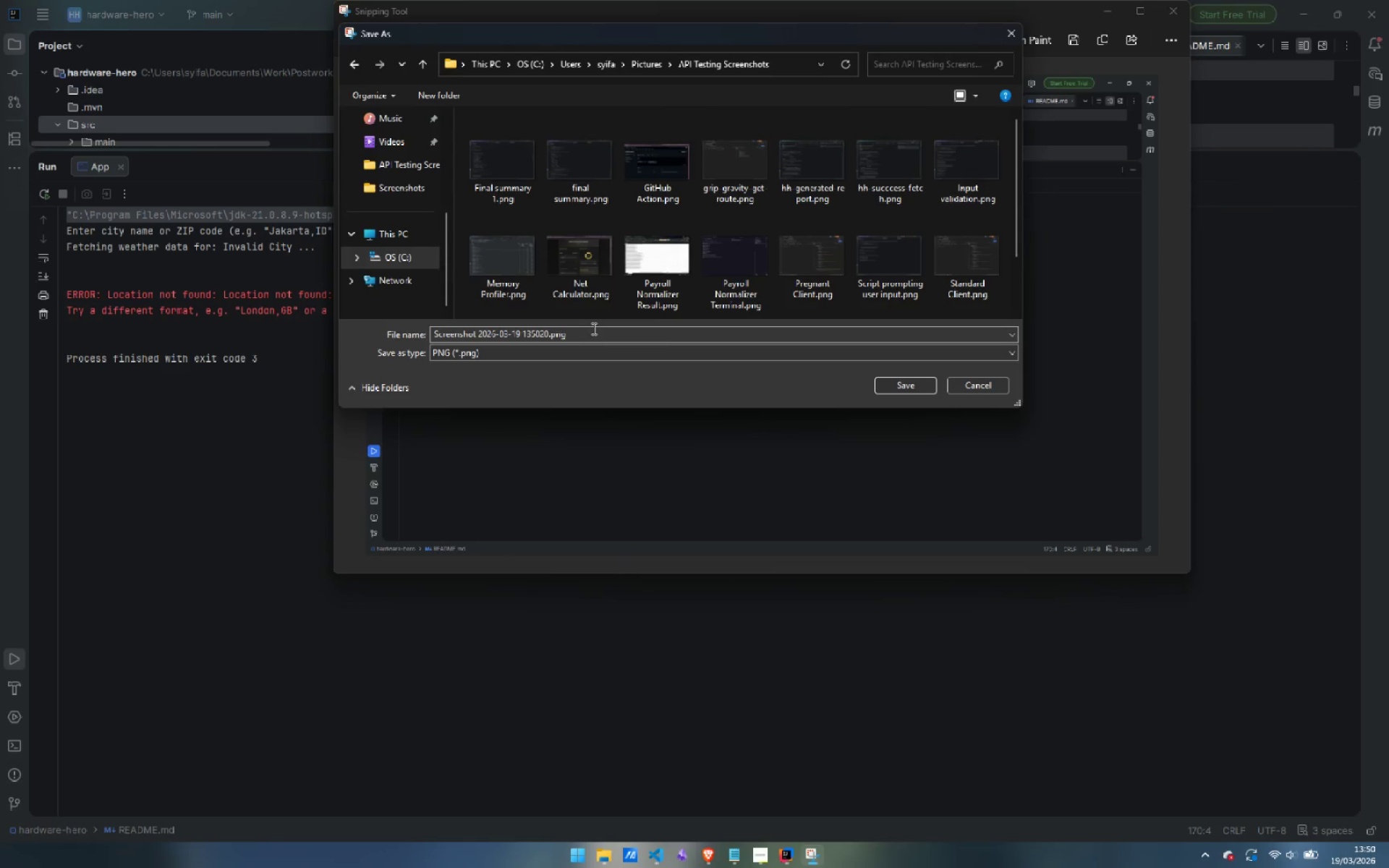 
left_click([592, 328])
 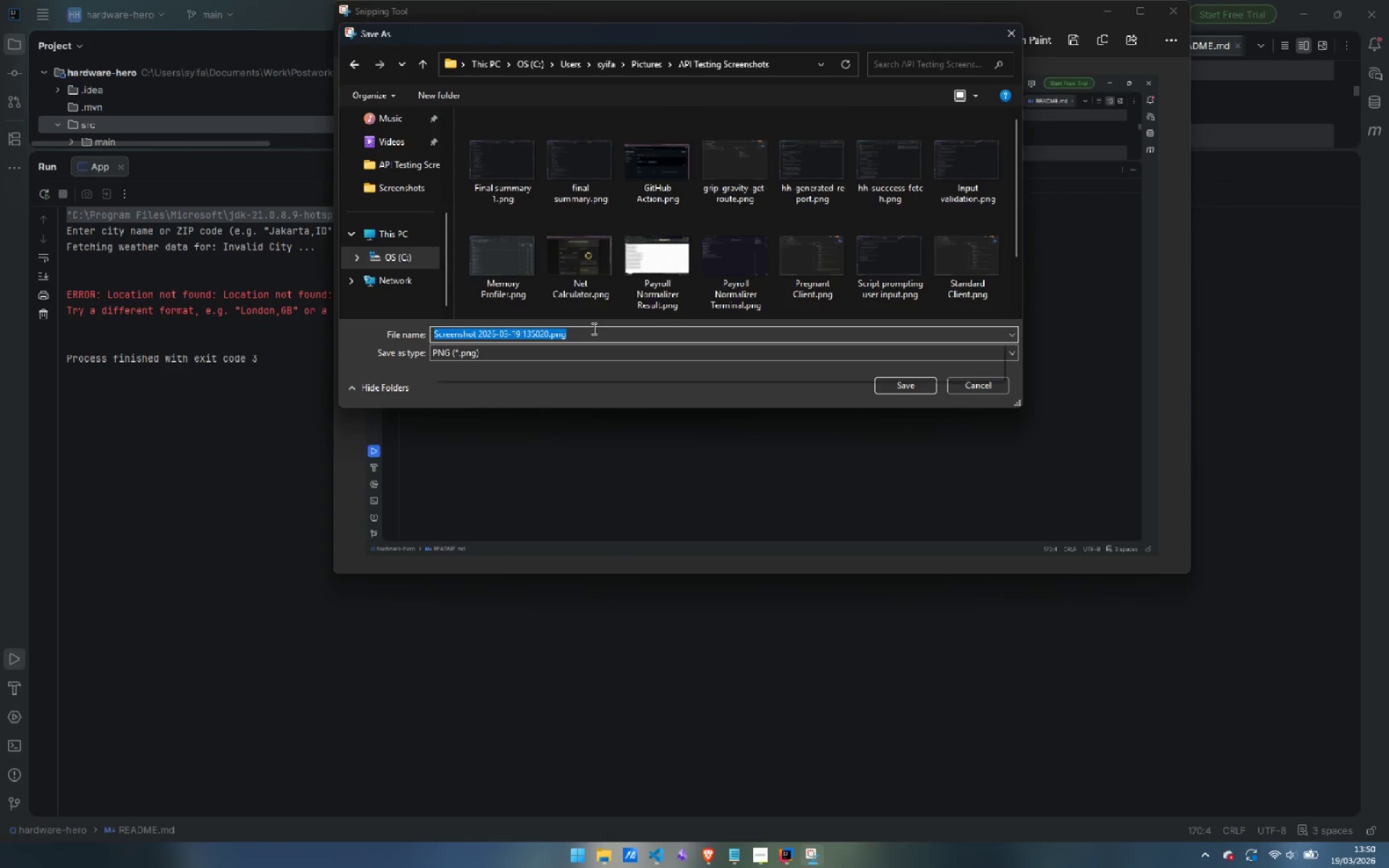 
type(hh-invalid-ct)
key(Backspace)
type(ity)
 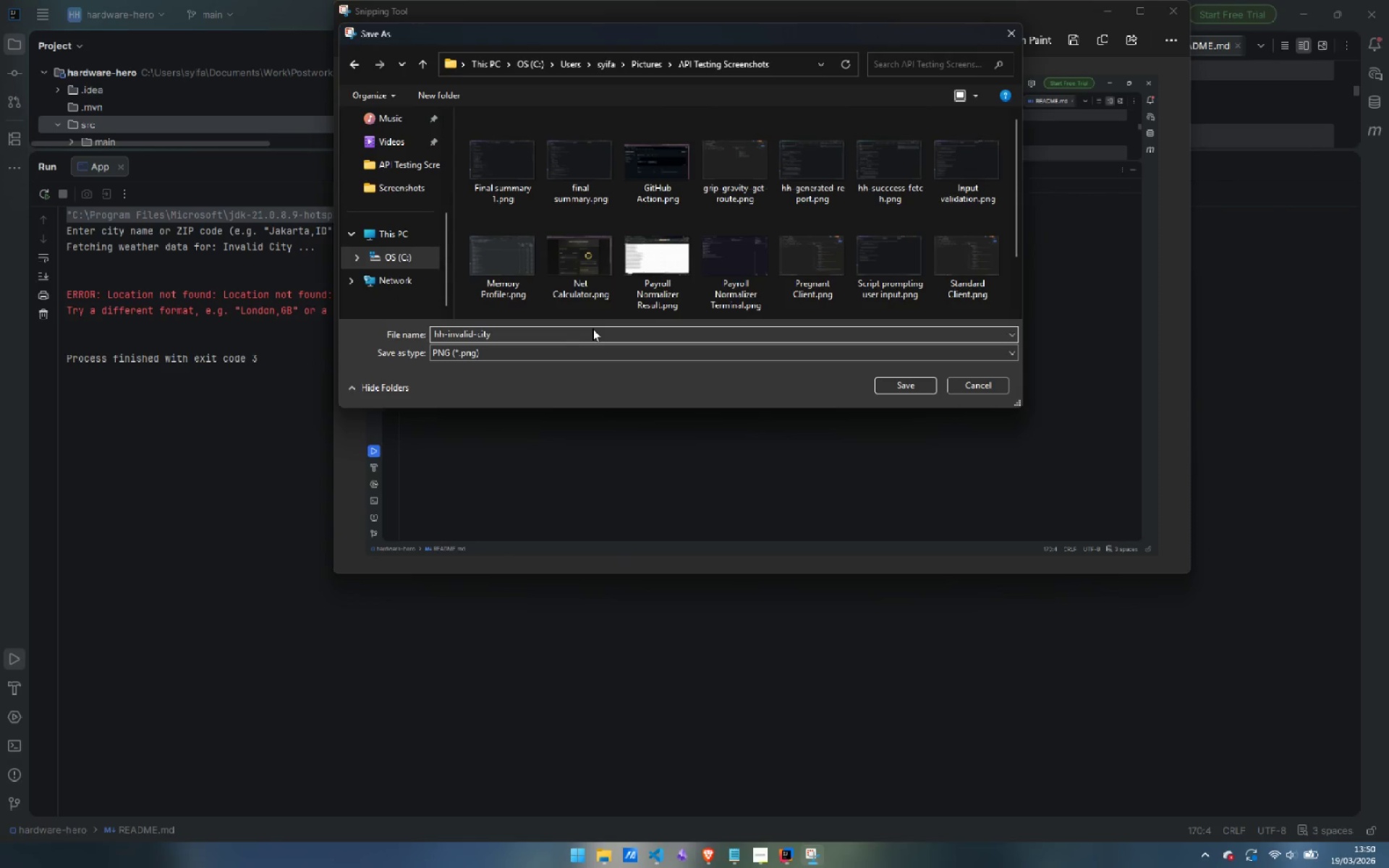 
key(Enter)
 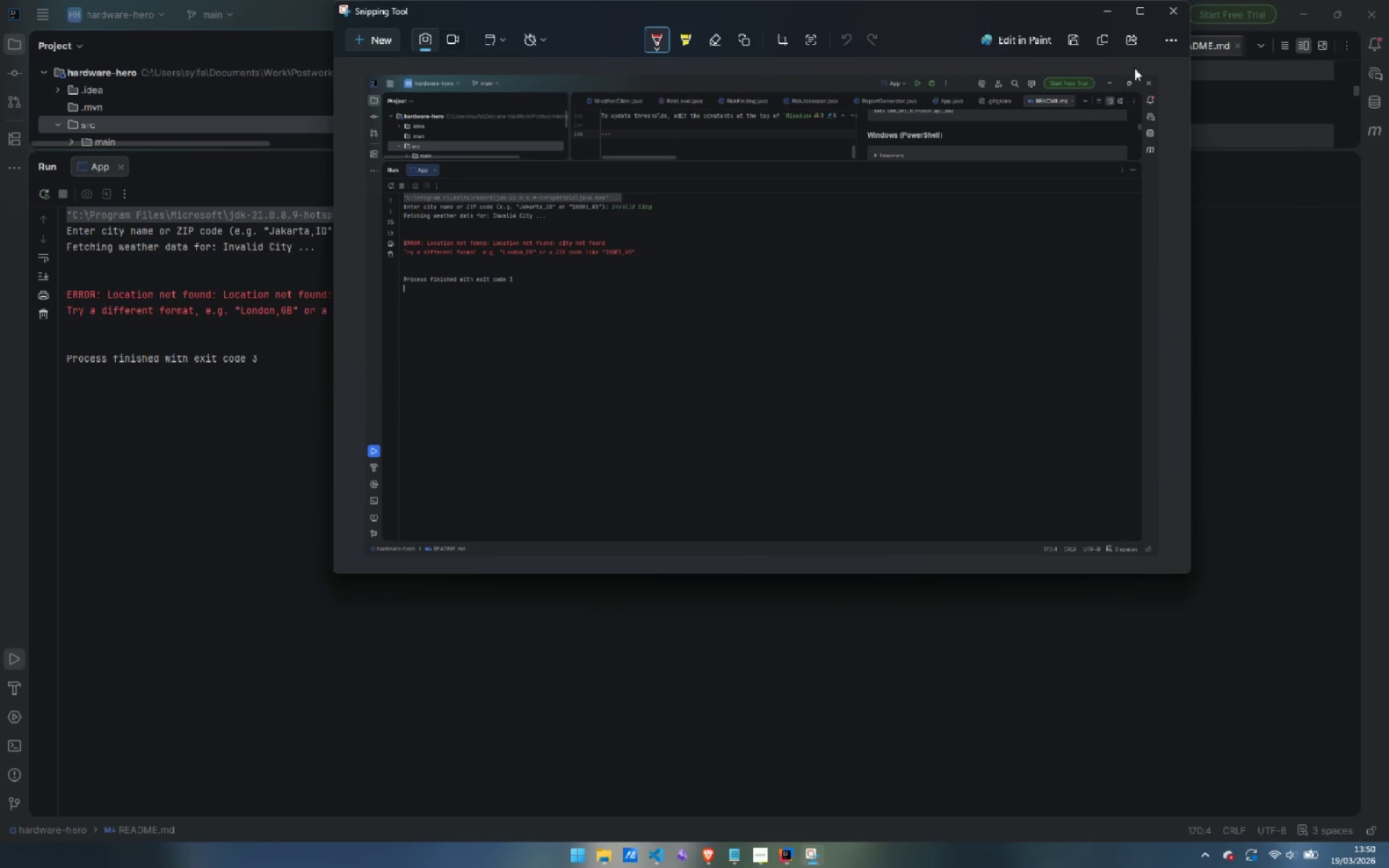 
left_click([1171, 13])
 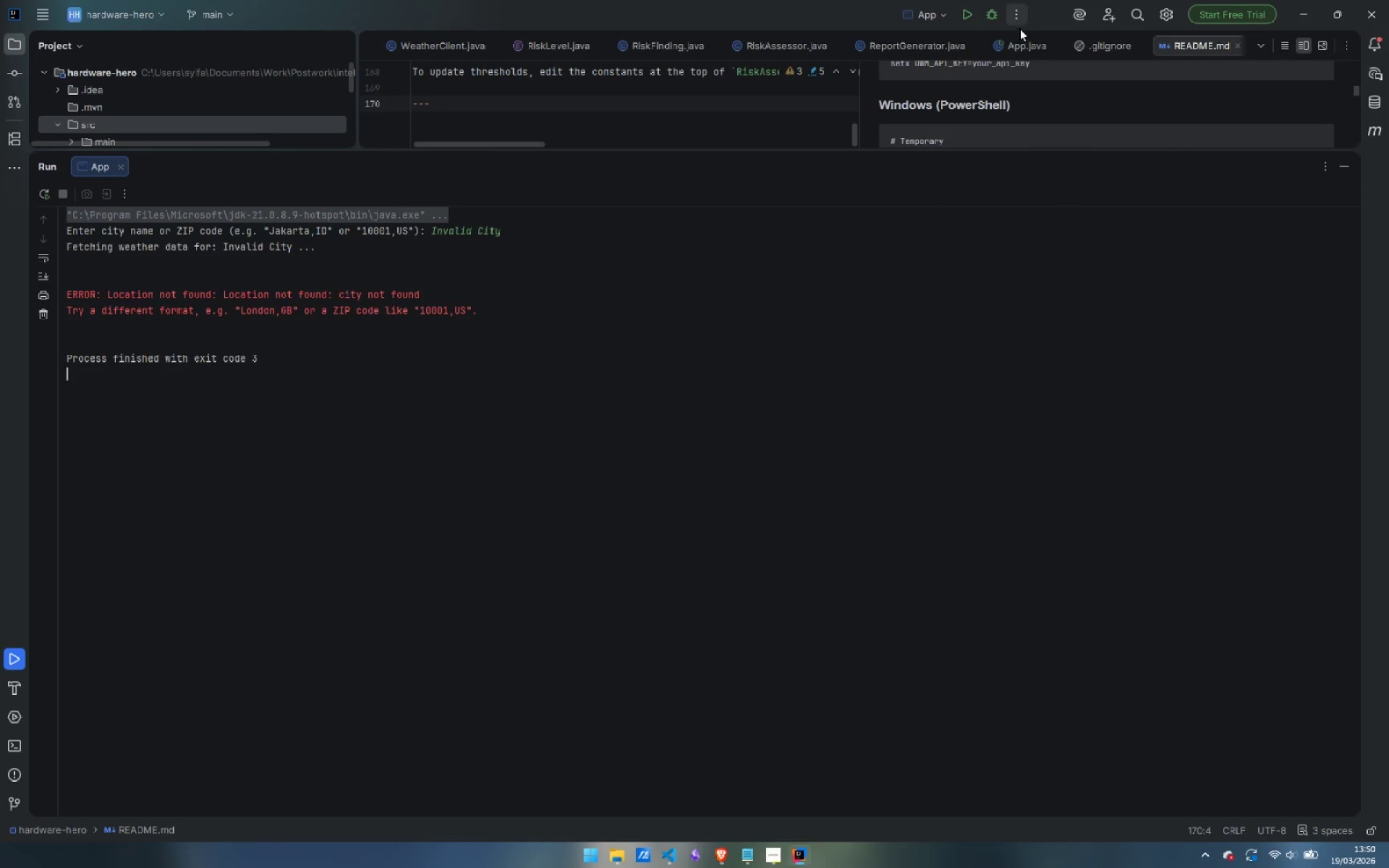 
left_click([939, 10])
 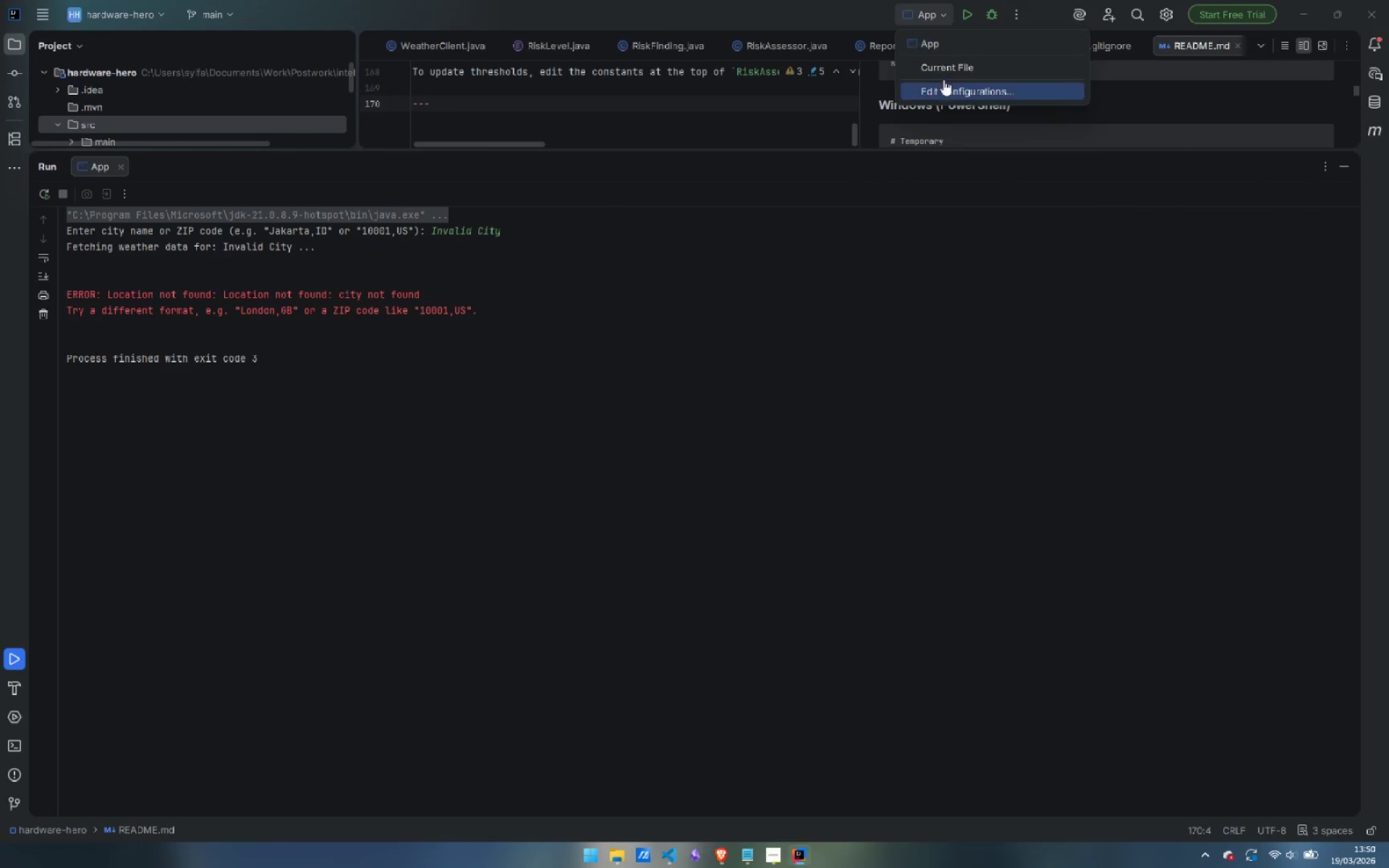 
left_click([944, 96])
 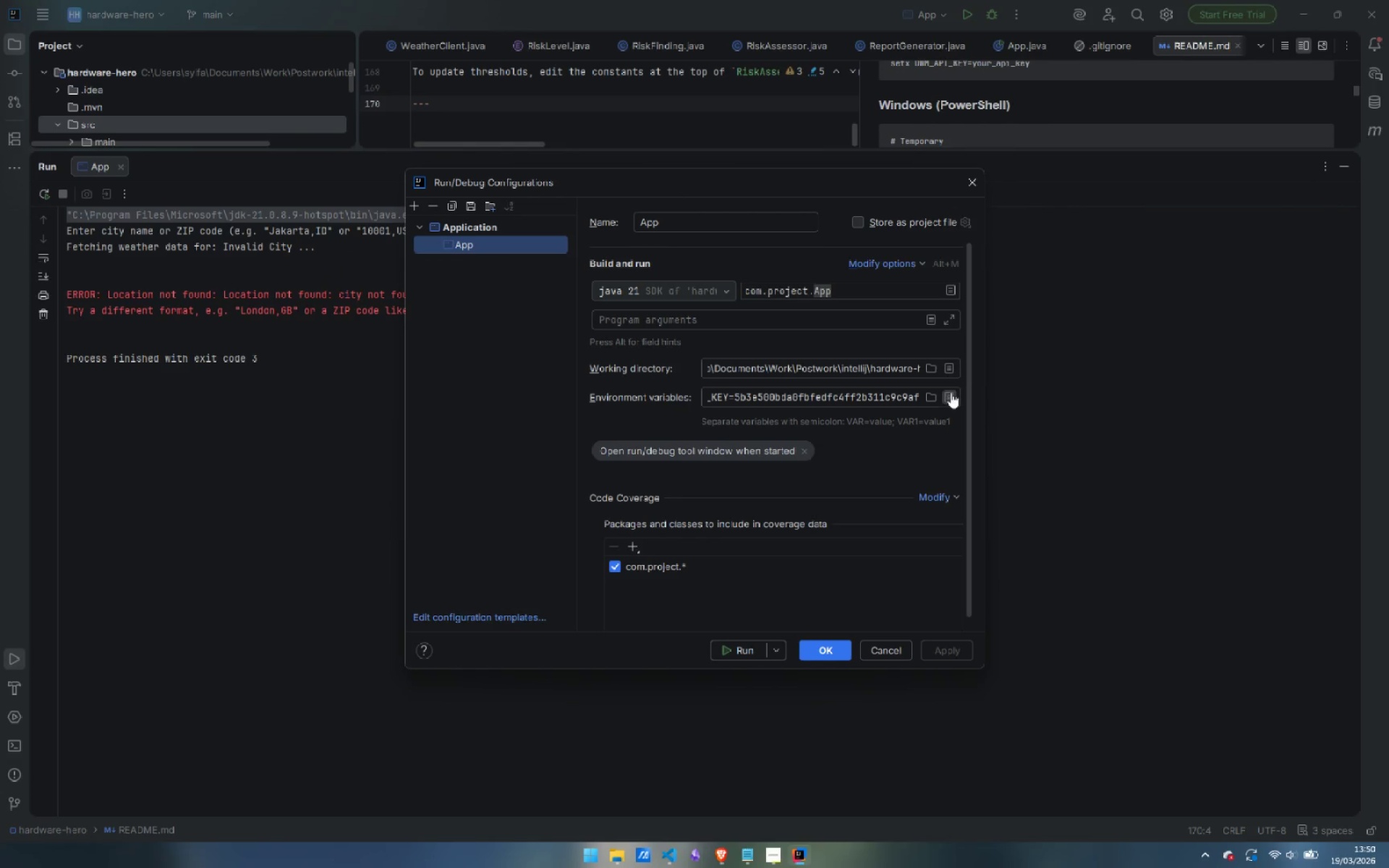 
left_click([949, 398])
 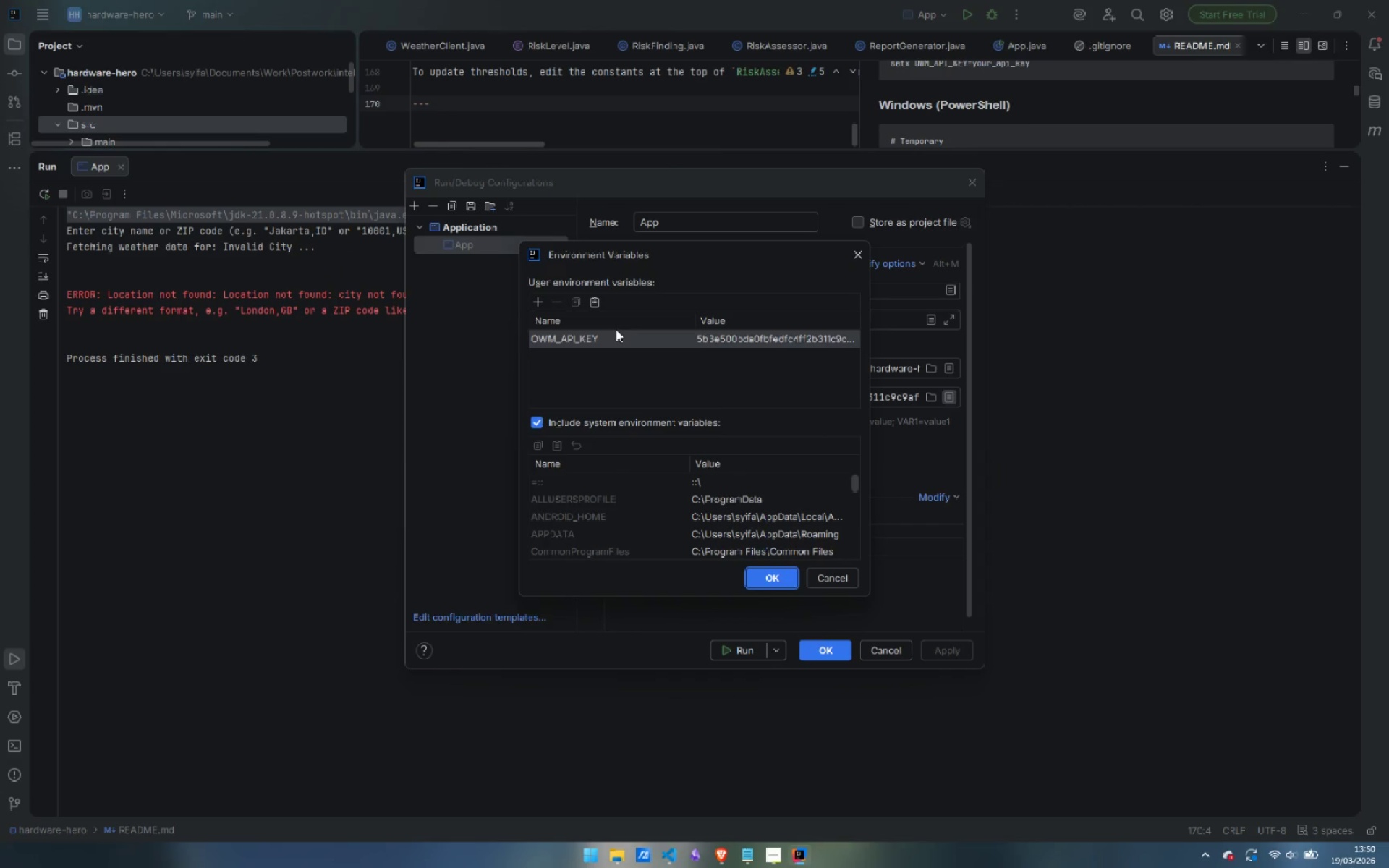 
left_click([600, 339])
 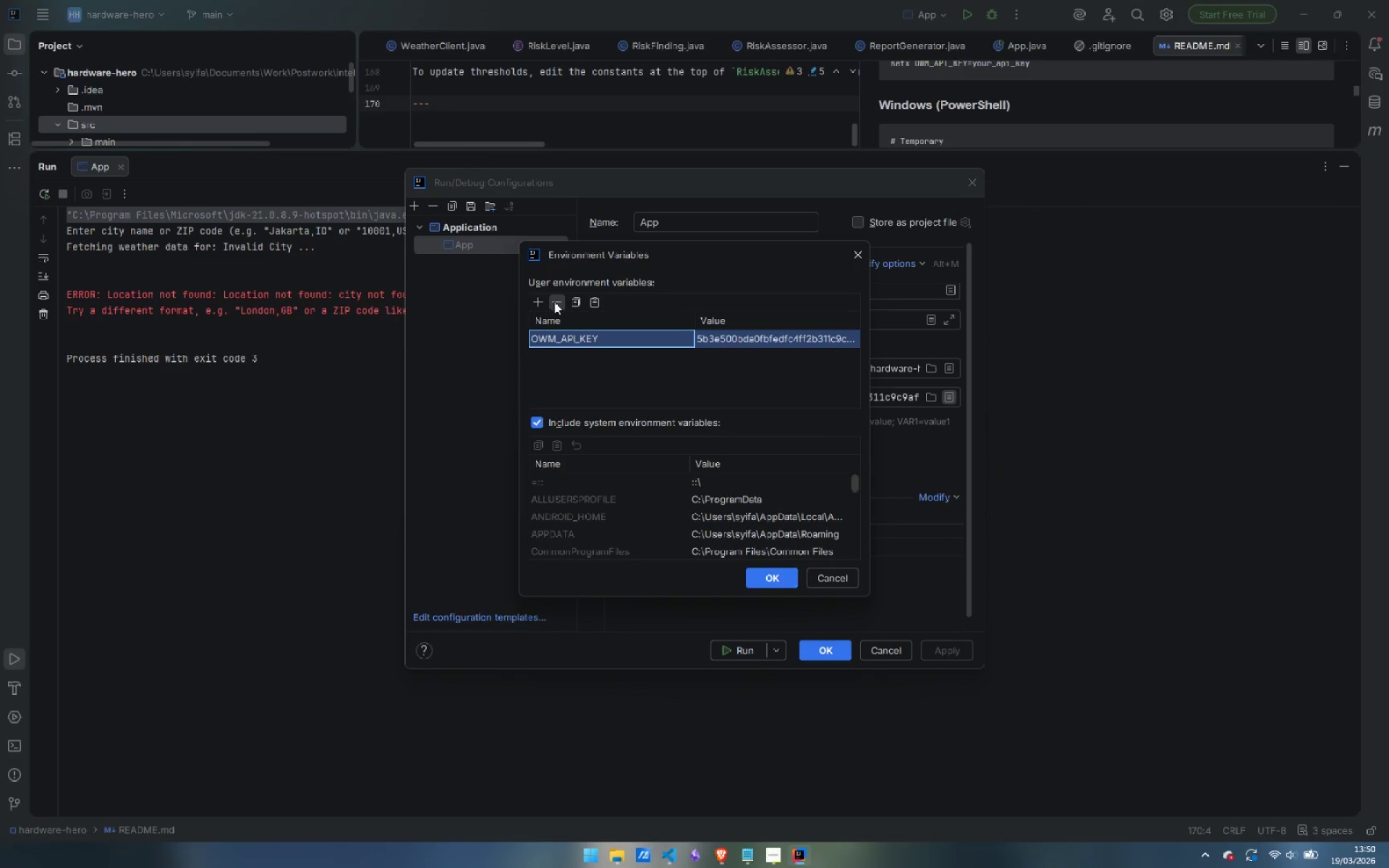 
left_click([556, 301])
 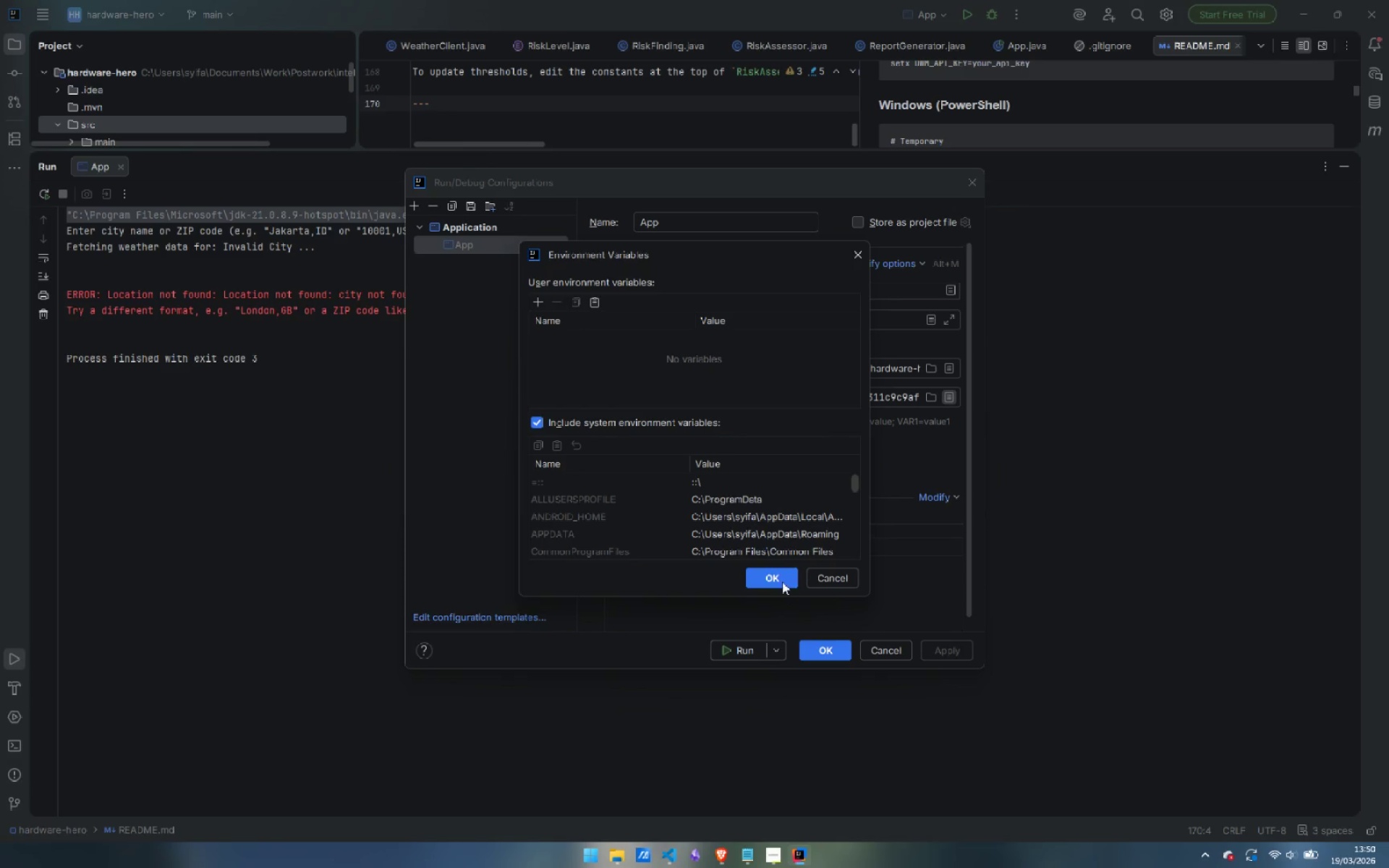 
left_click([780, 574])
 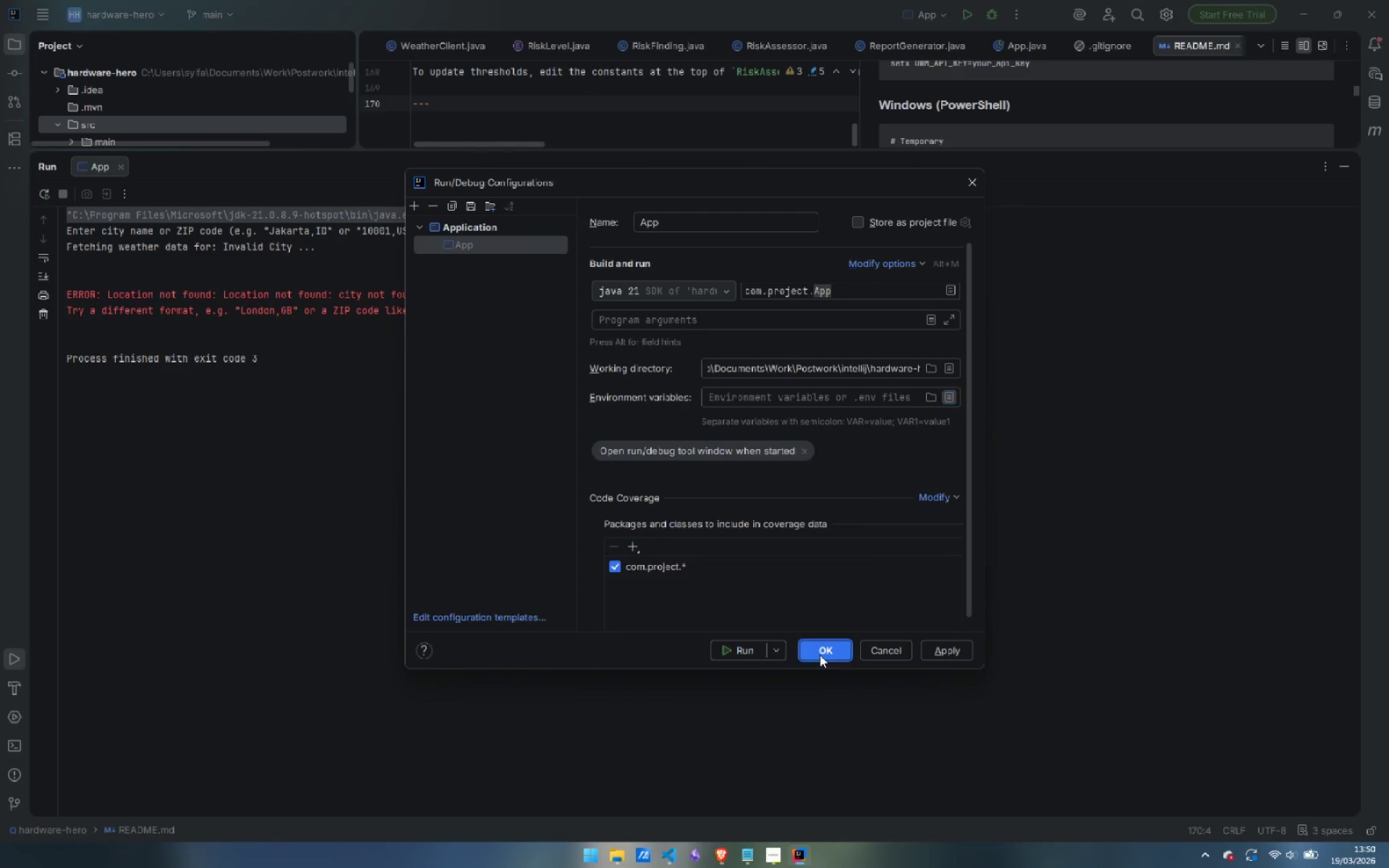 
left_click([820, 655])
 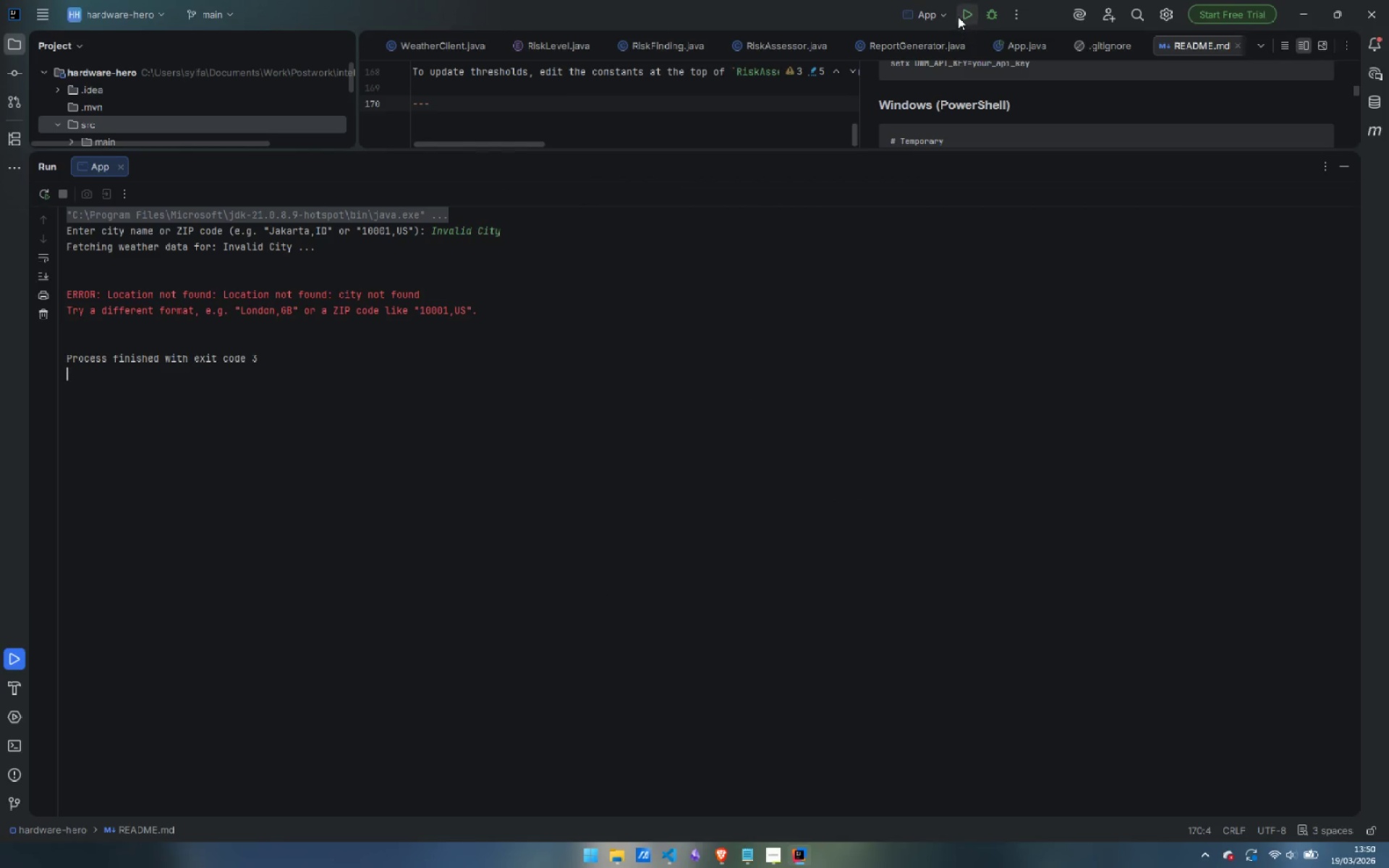 
left_click([961, 14])
 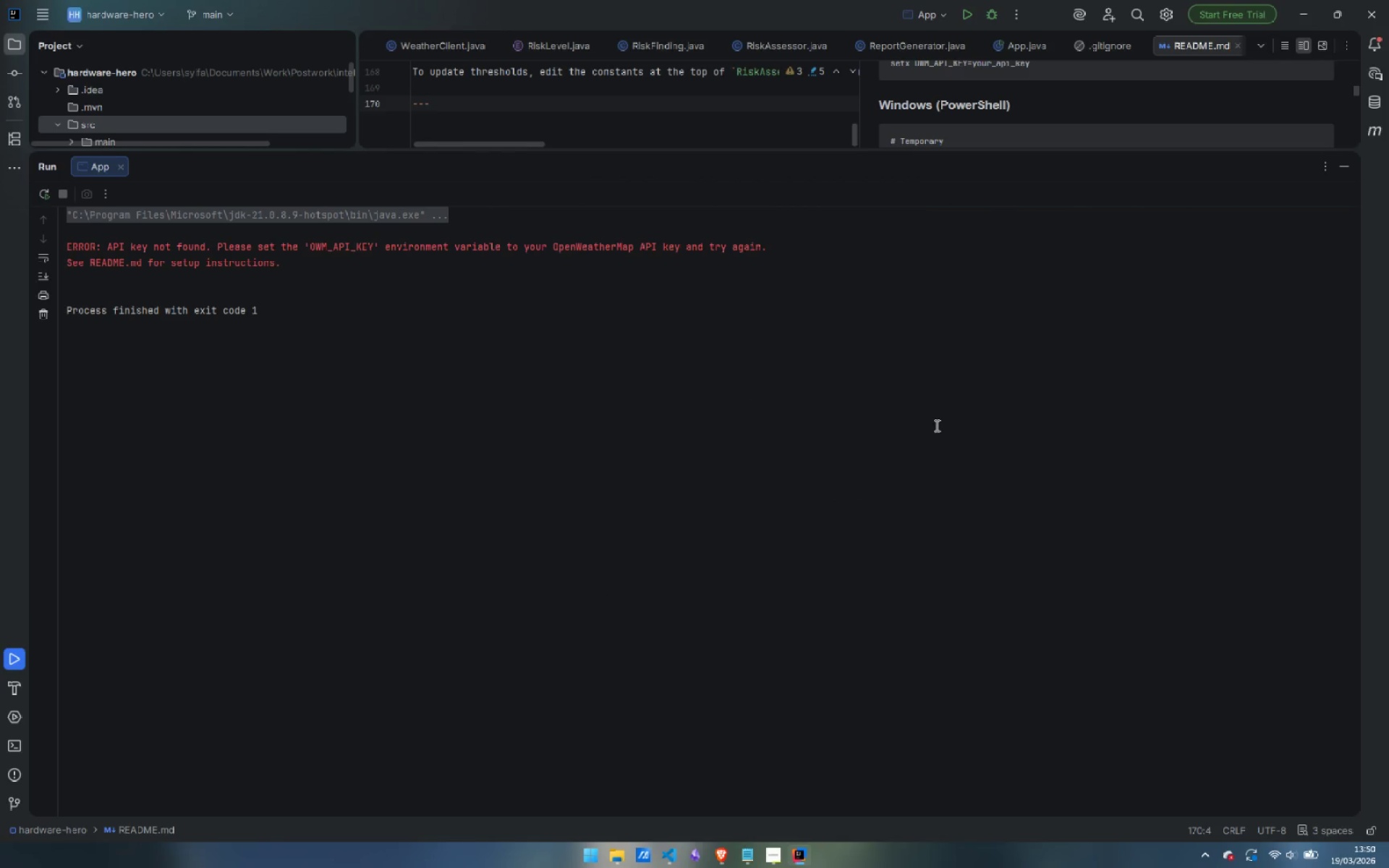 
key(Meta+Shift+ShiftLeft)
 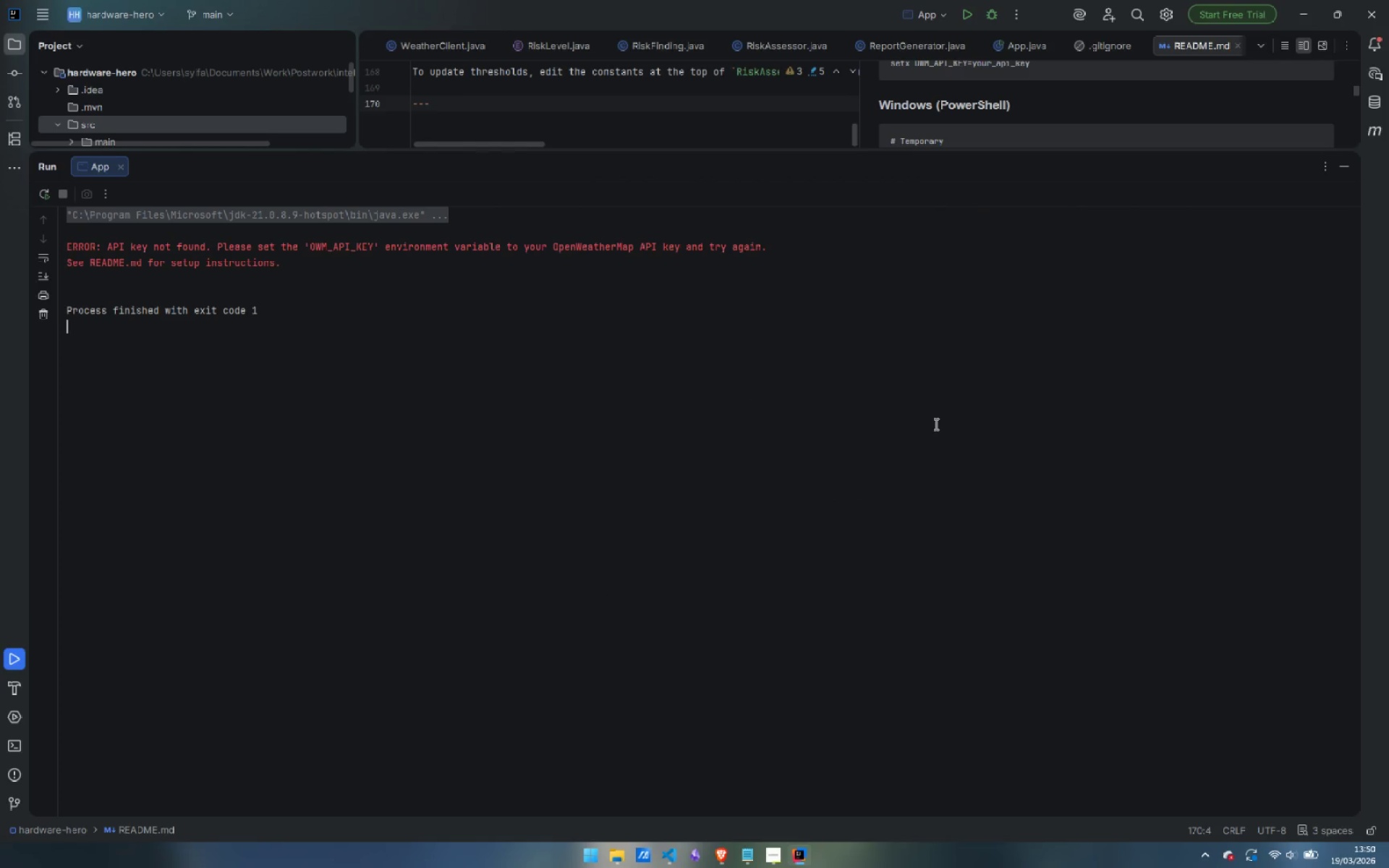 
key(Meta+MetaLeft)
 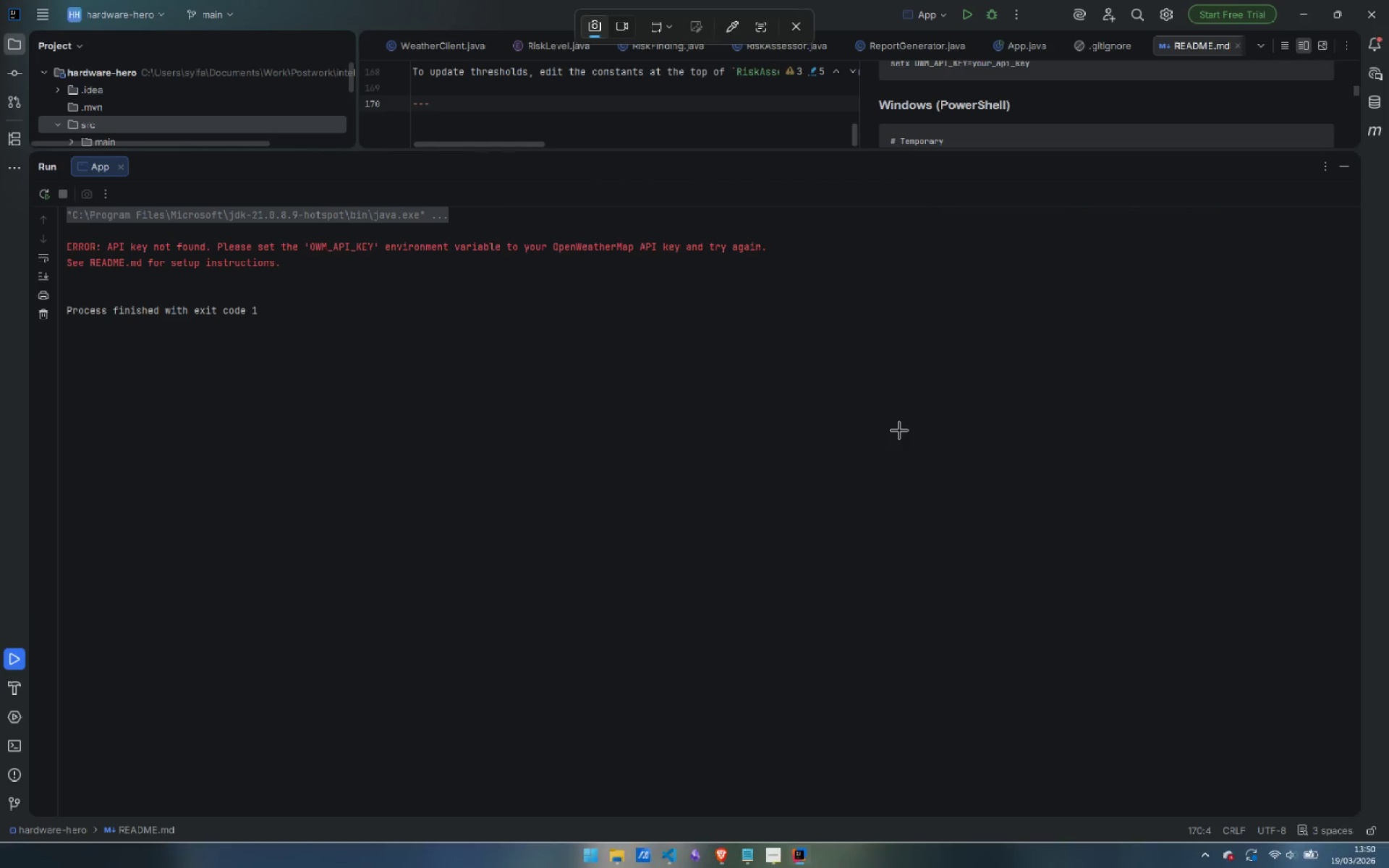 
key(Meta+Shift+S)
 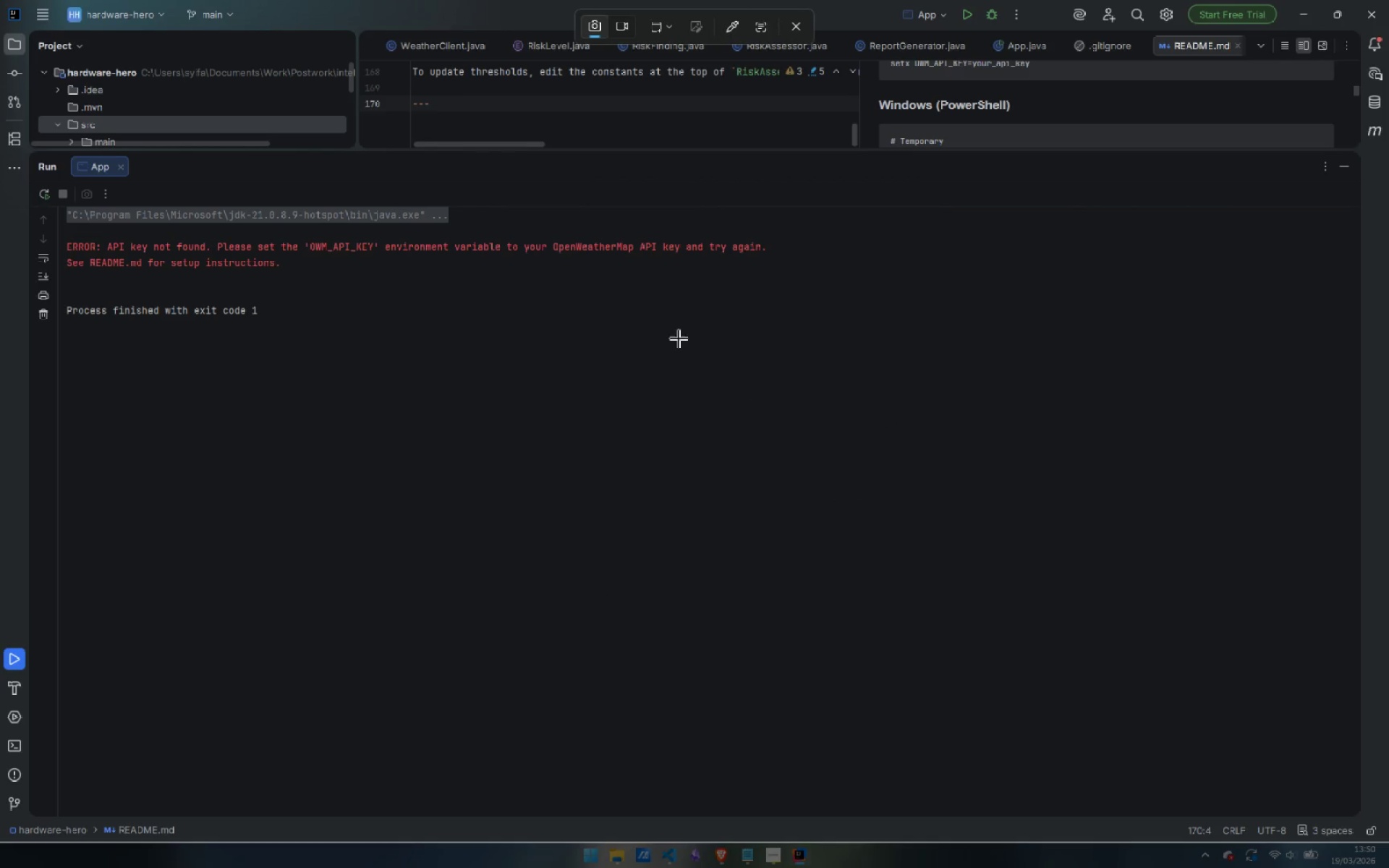 
left_click([704, 341])
 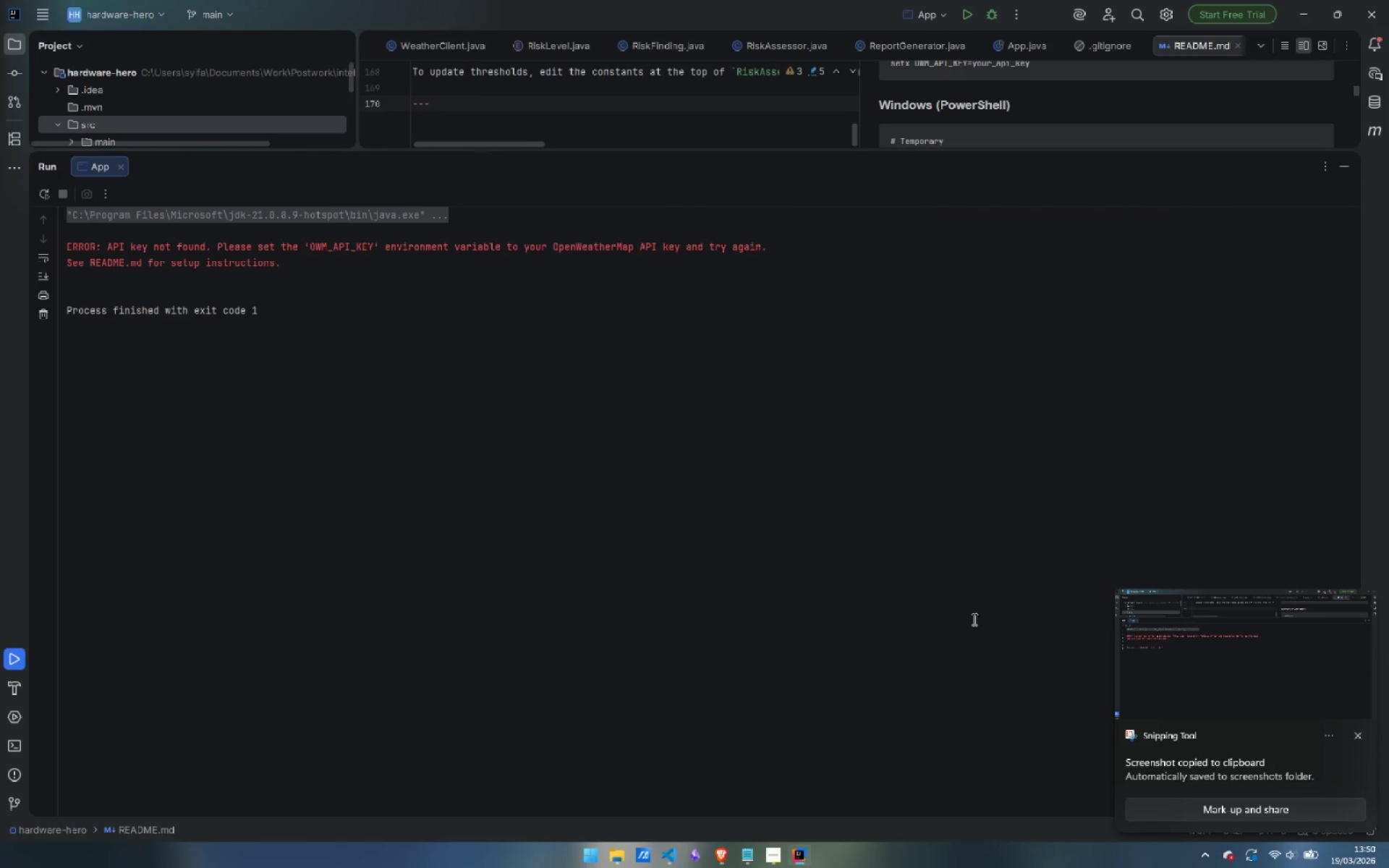 
left_click([1164, 676])
 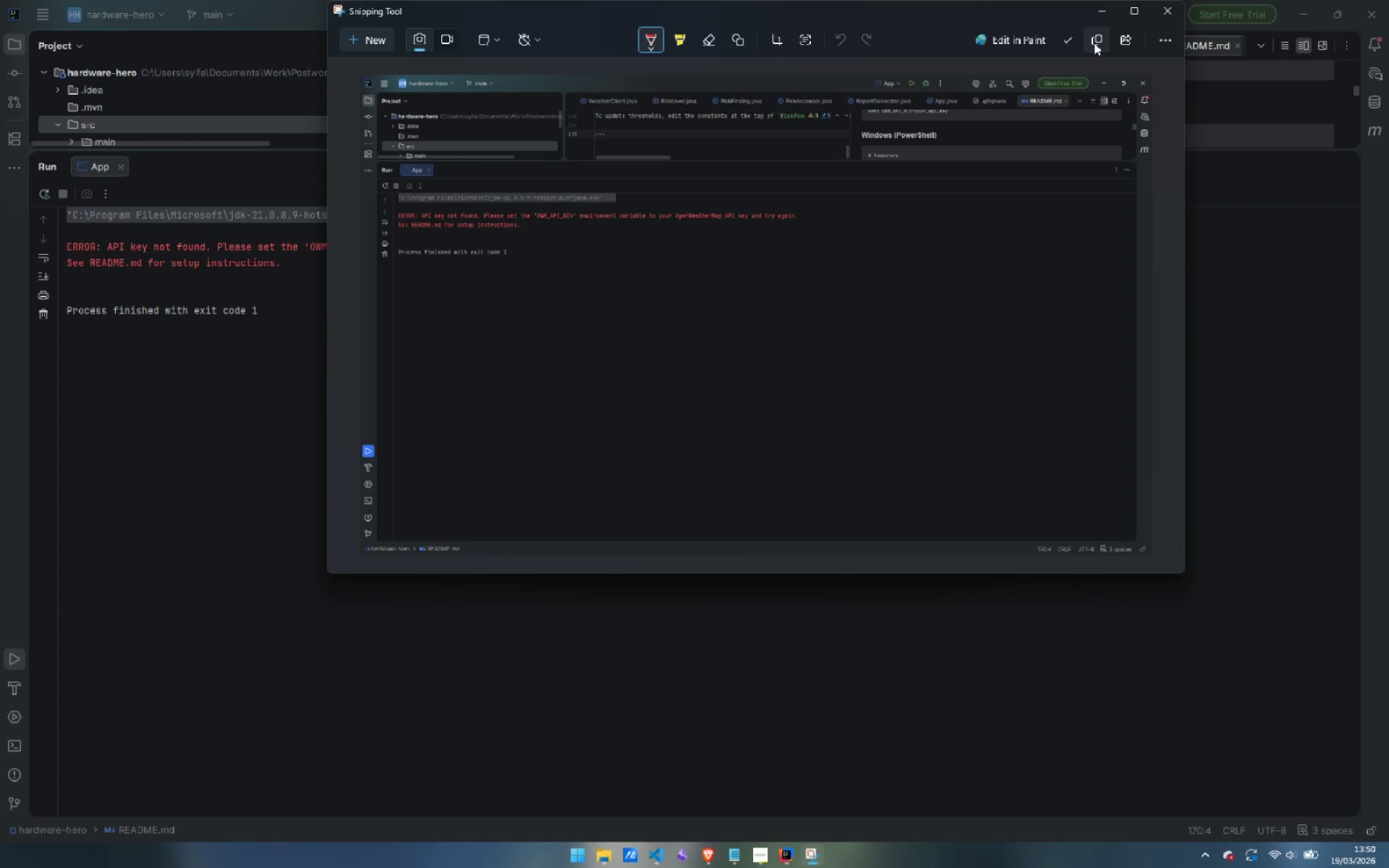 
left_click([1074, 39])
 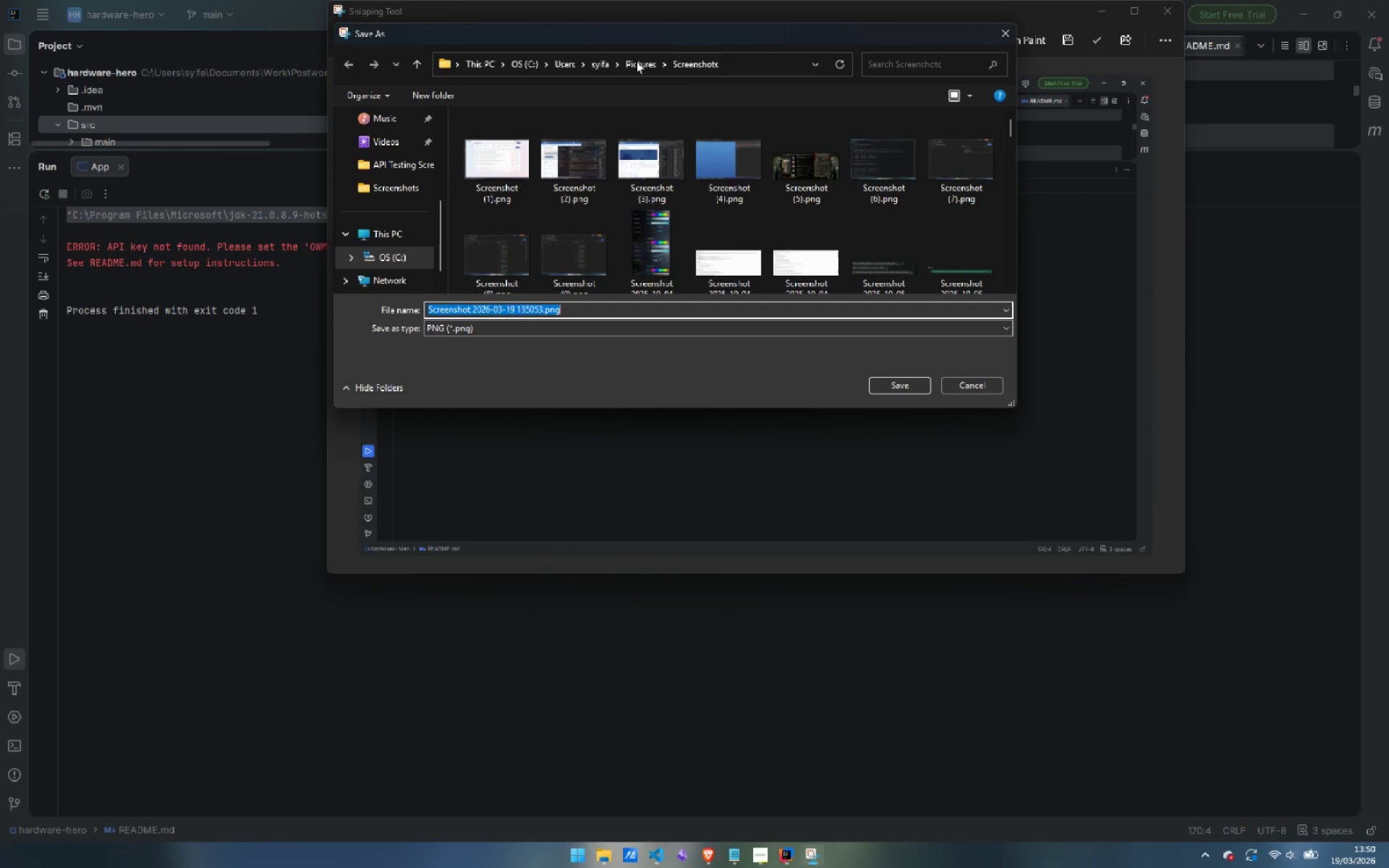 
left_click([640, 62])
 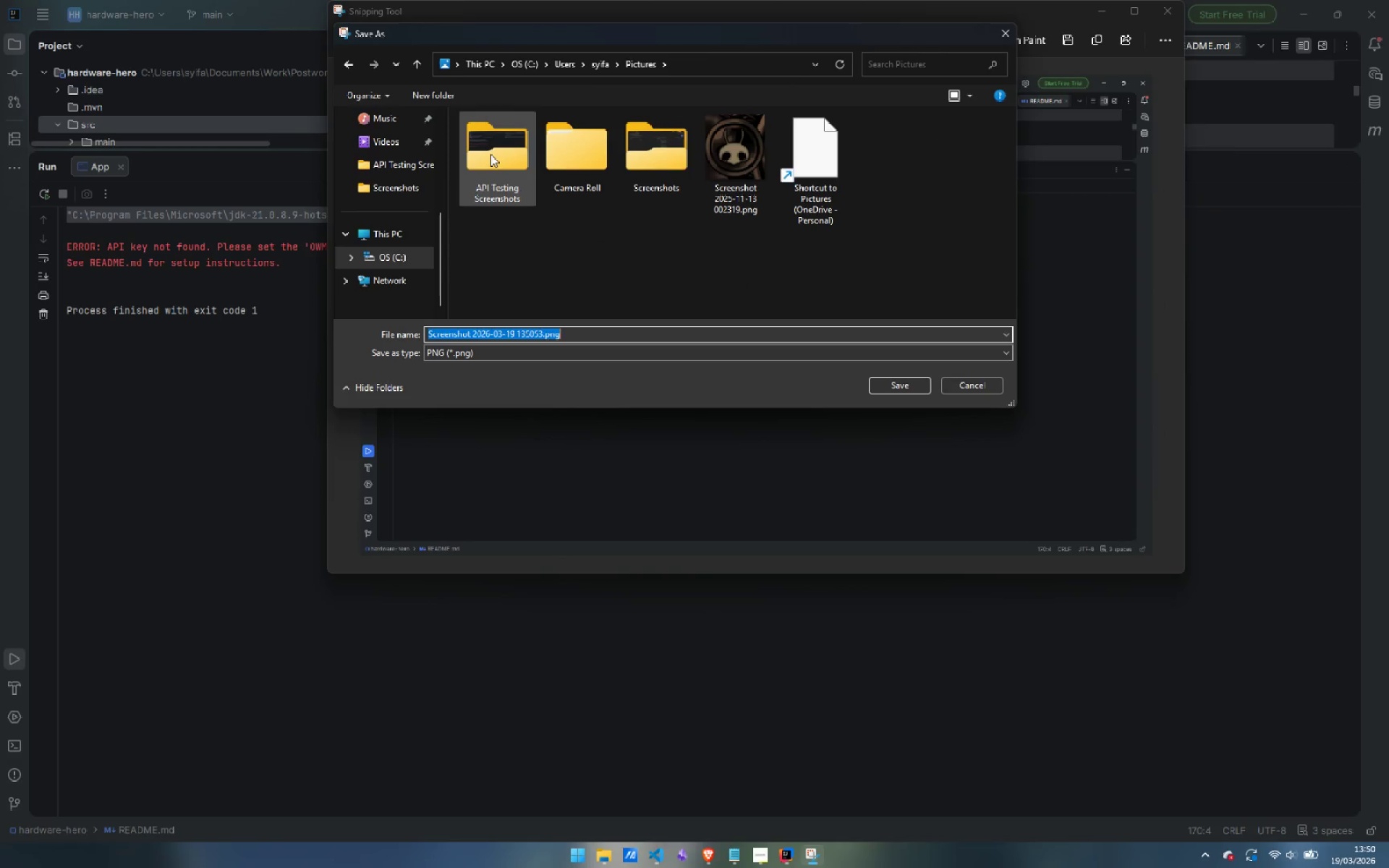 
double_click([490, 154])
 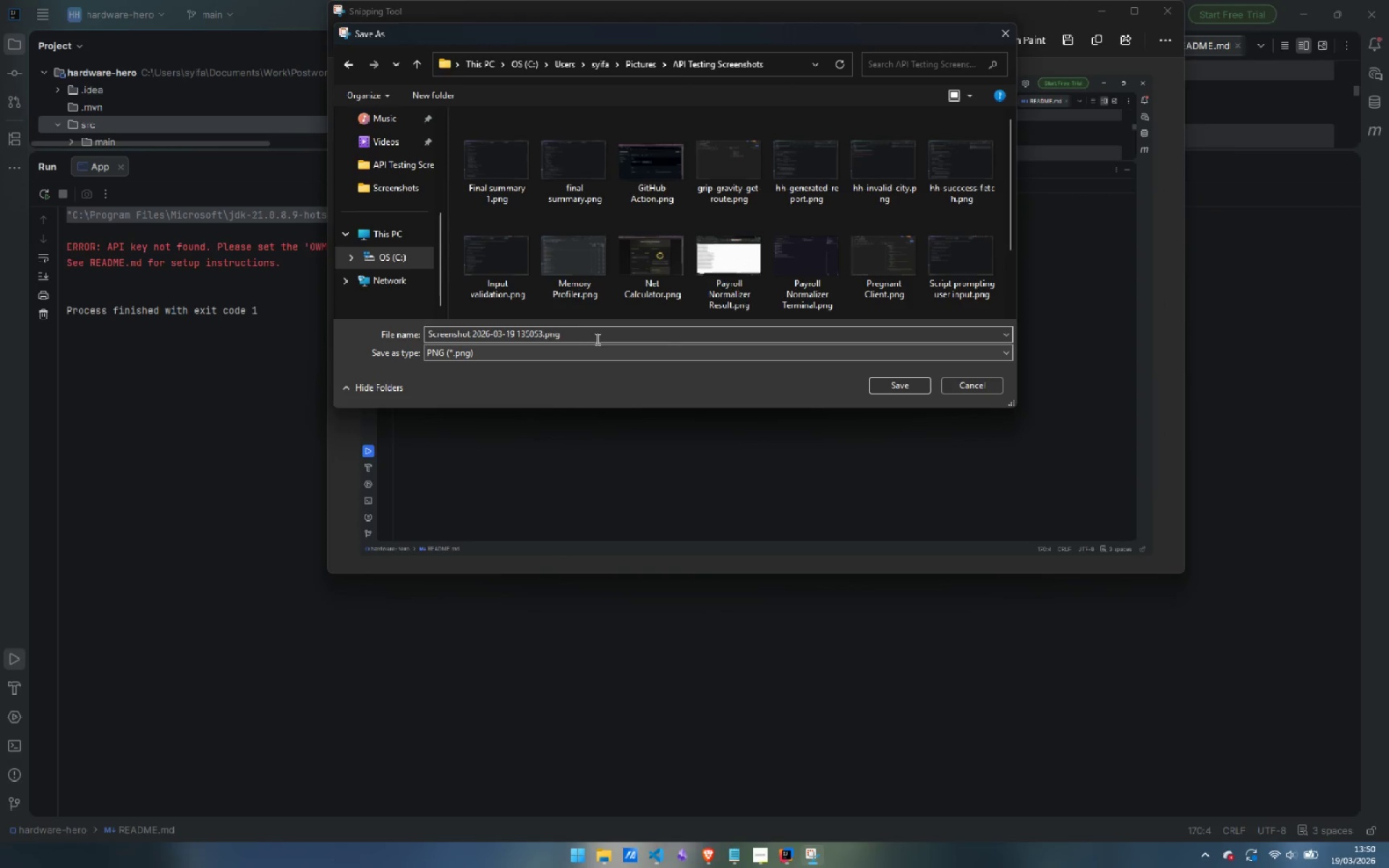 
left_click([598, 337])
 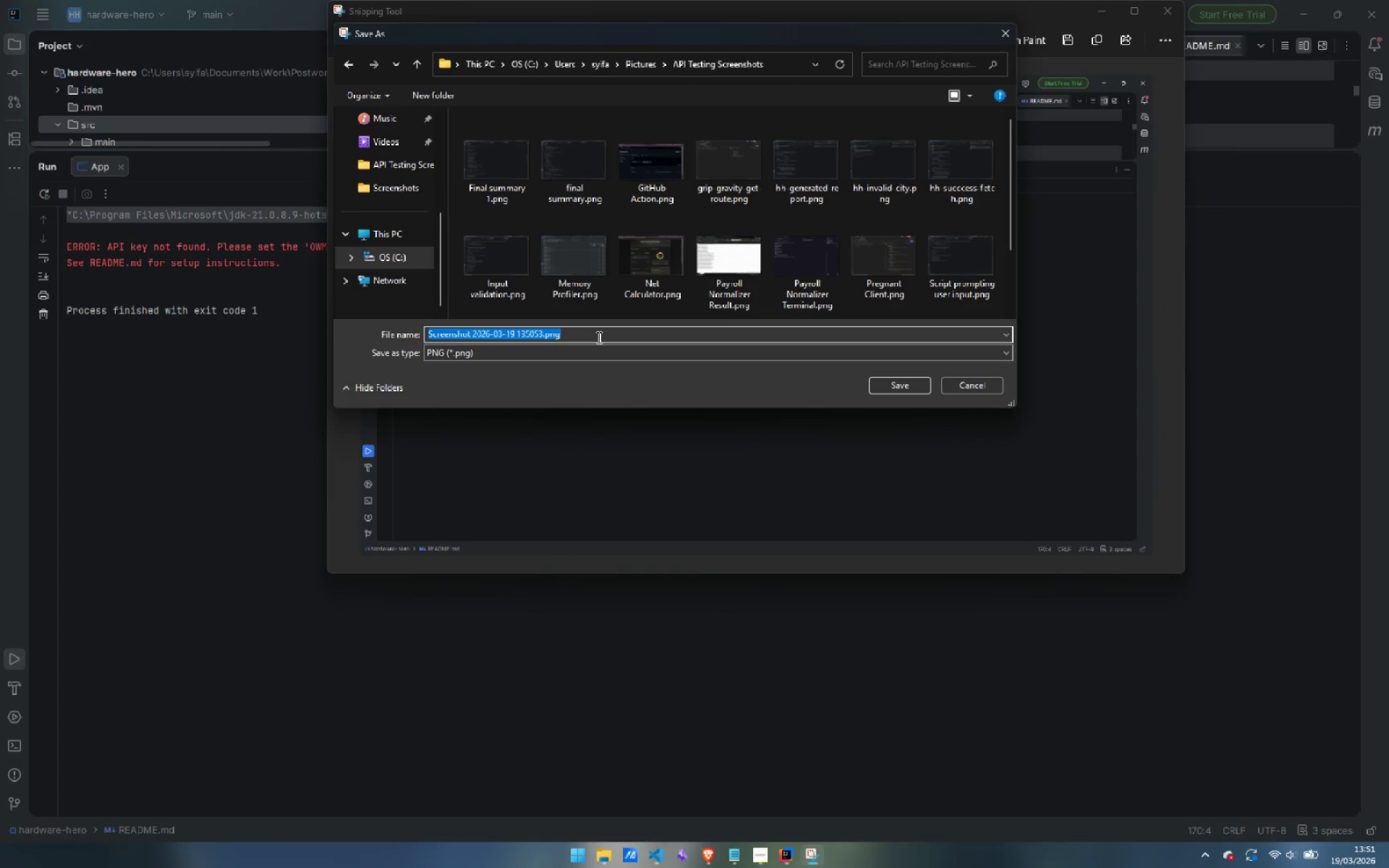 
type(hh-missing-key)
 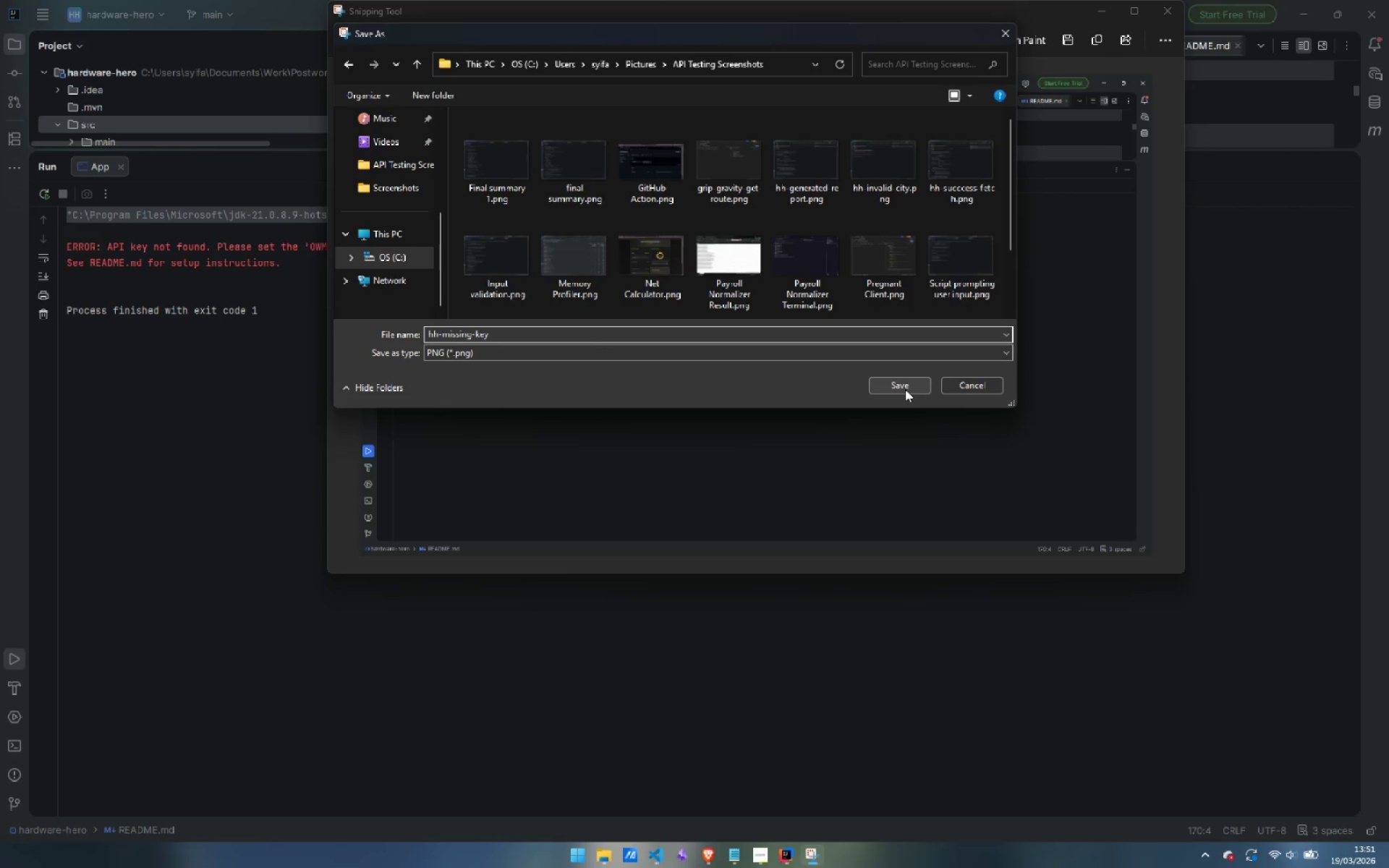 
key(Backspace)
key(Backspace)
key(Backspace)
type(api-a)
key(Backspace)
type(key)
 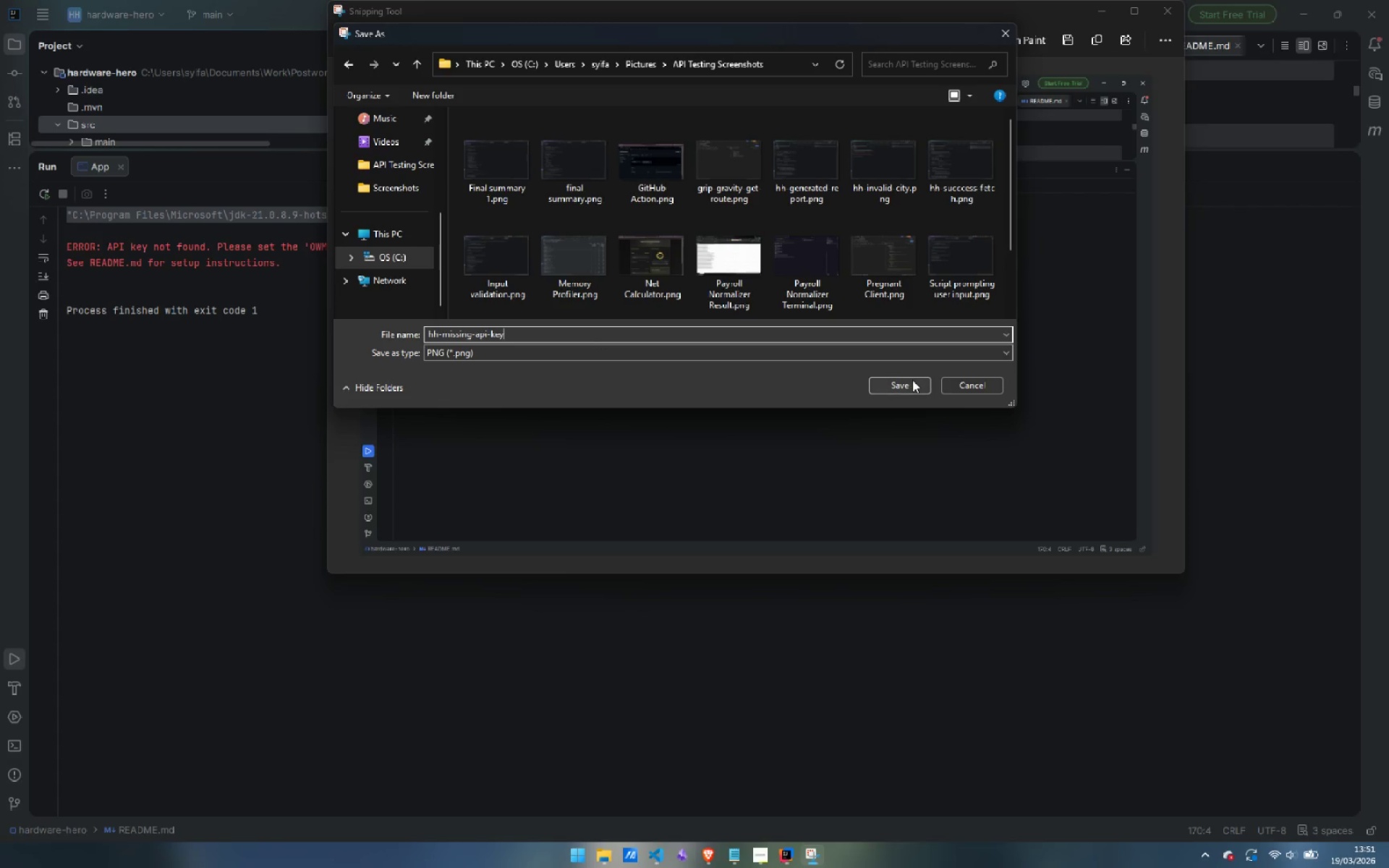 
left_click([912, 387])
 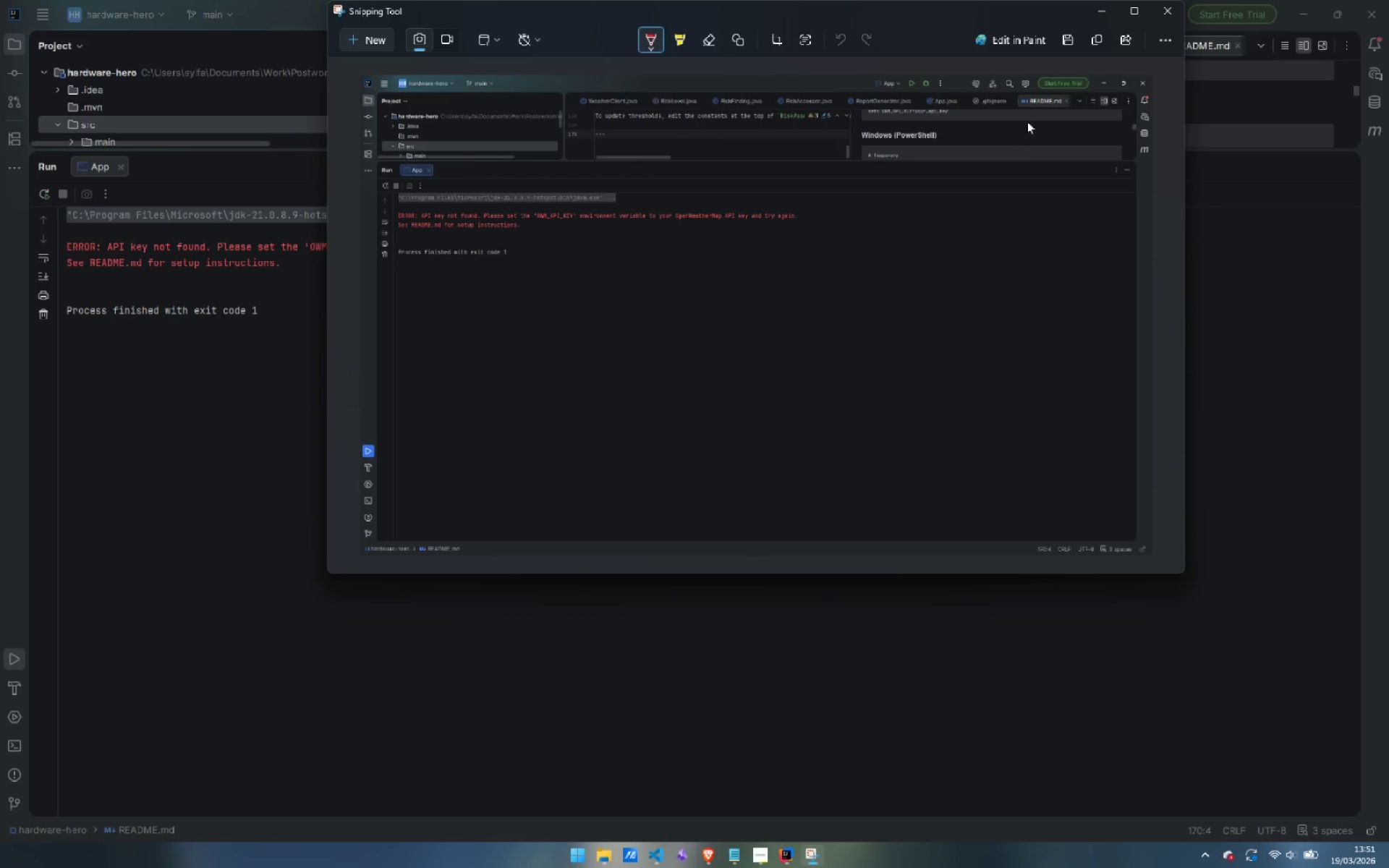 
wait(5.26)
 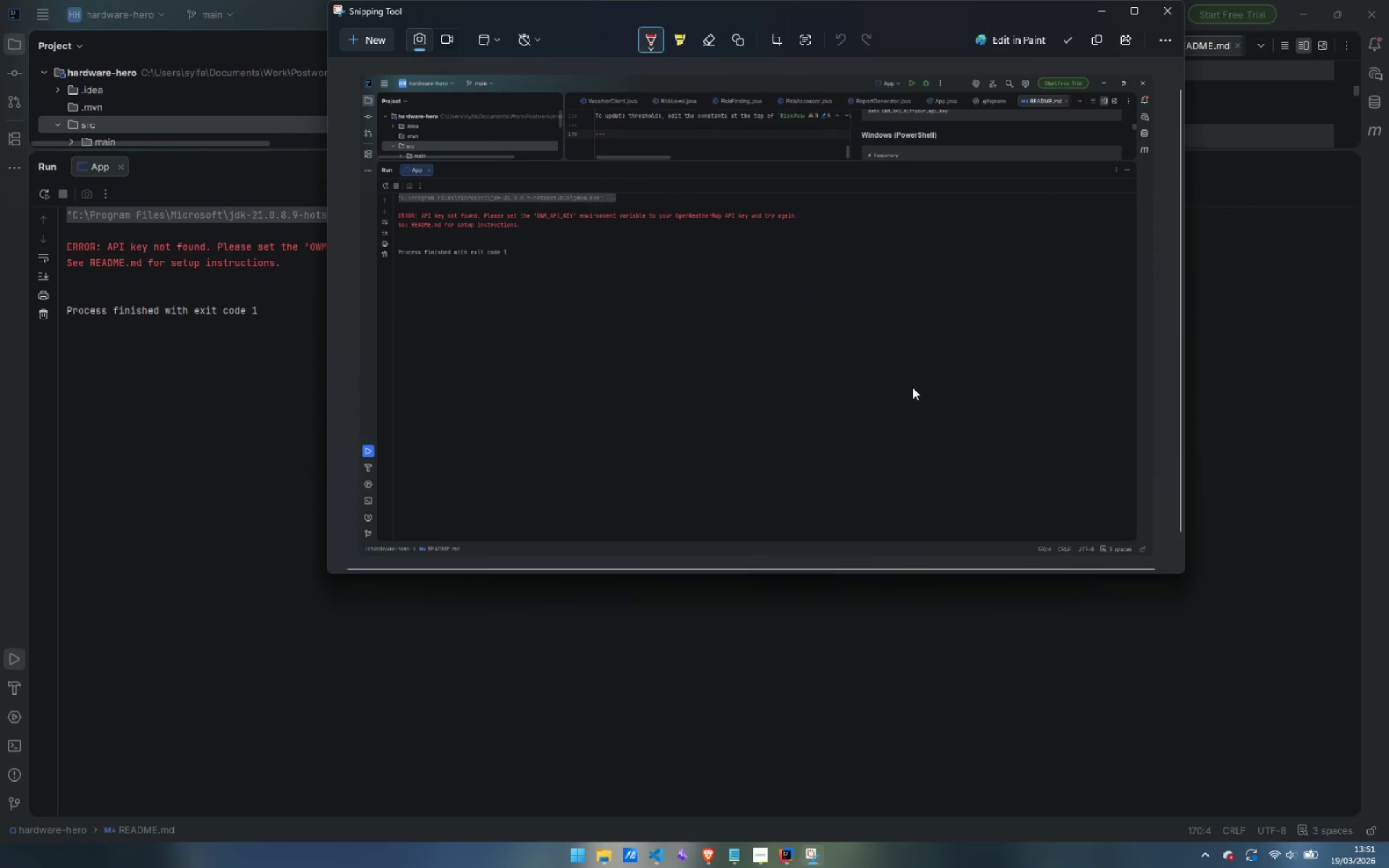 
left_click([1168, 15])
 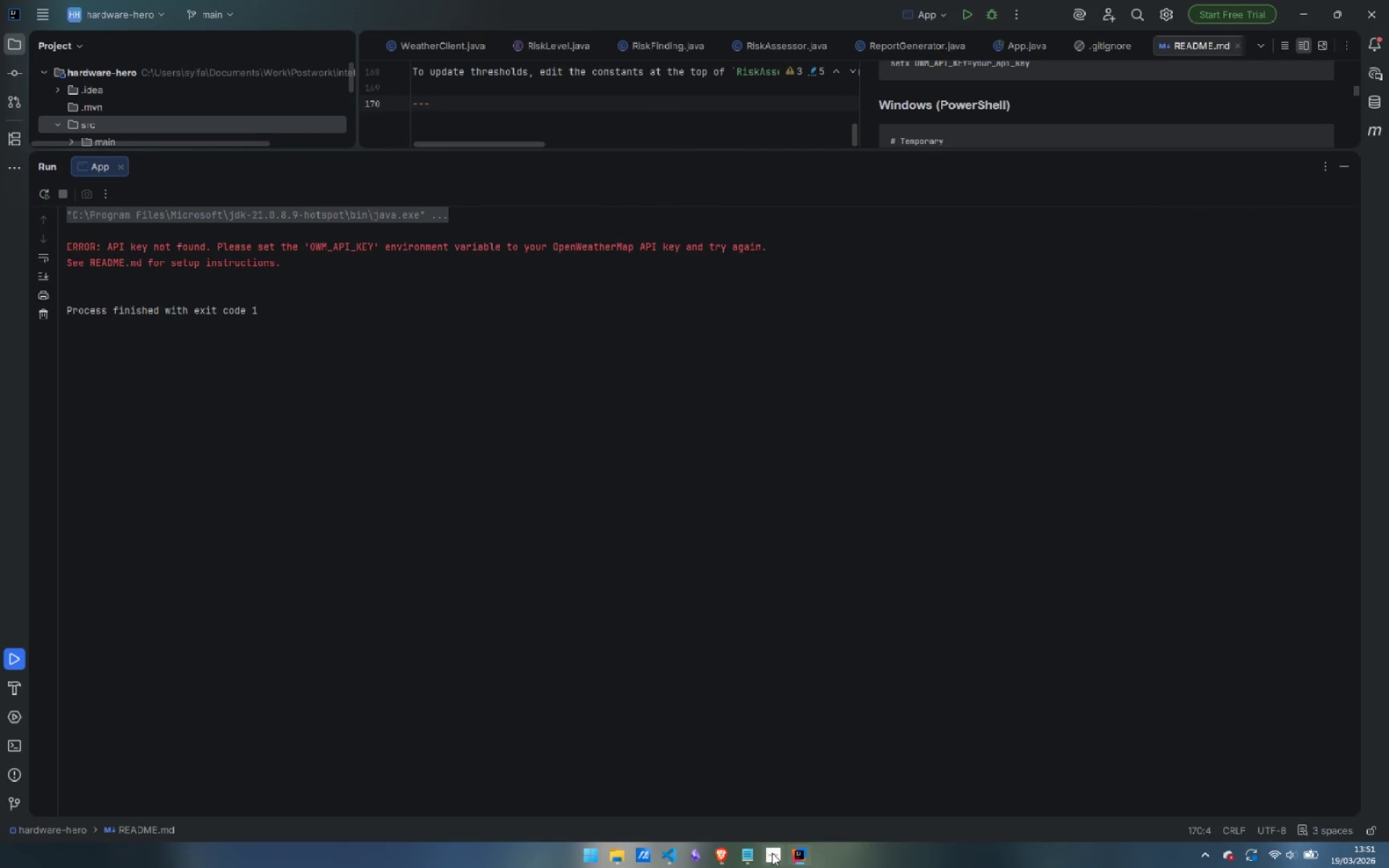 
wait(6.22)
 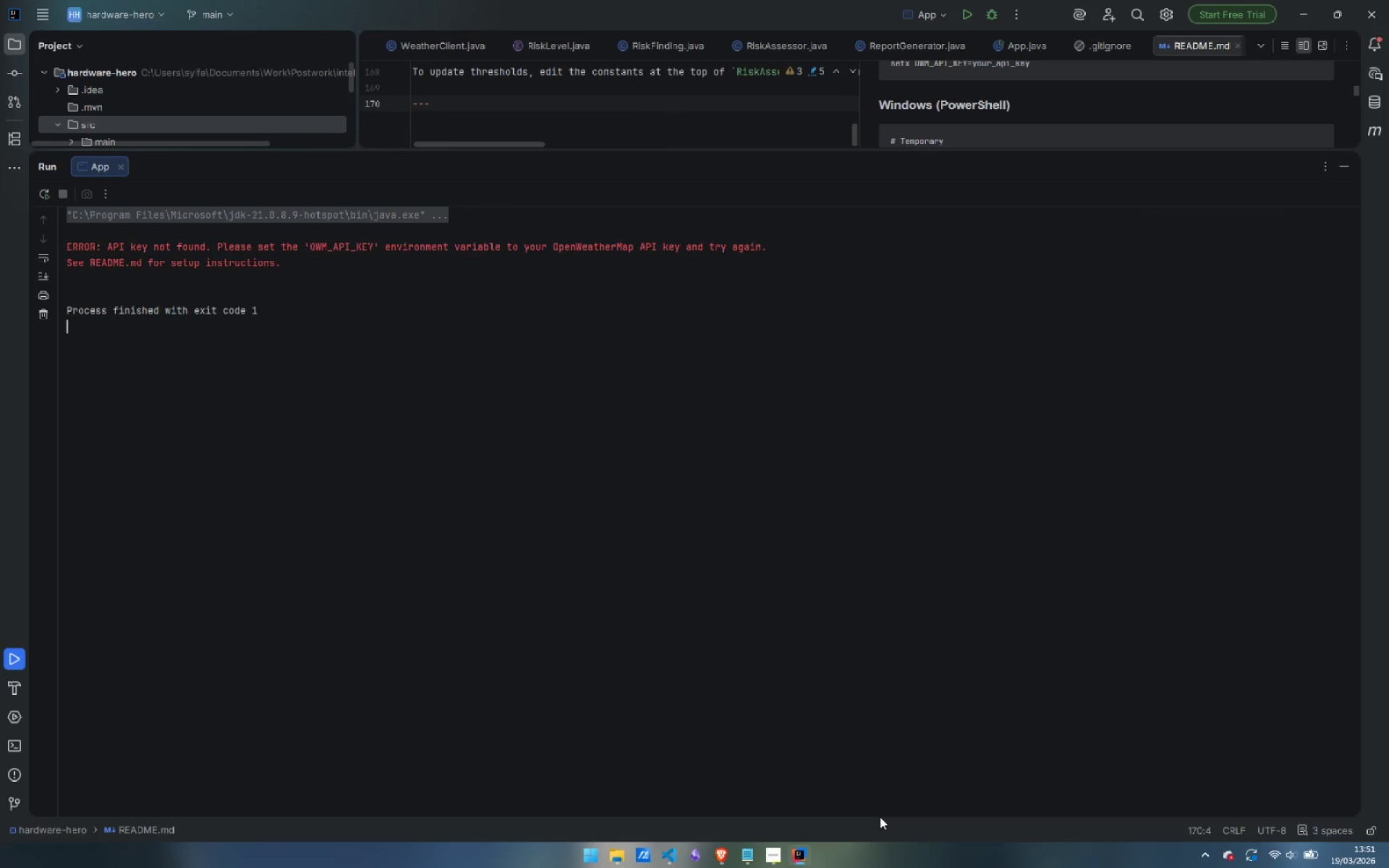 
left_click([582, 861])
 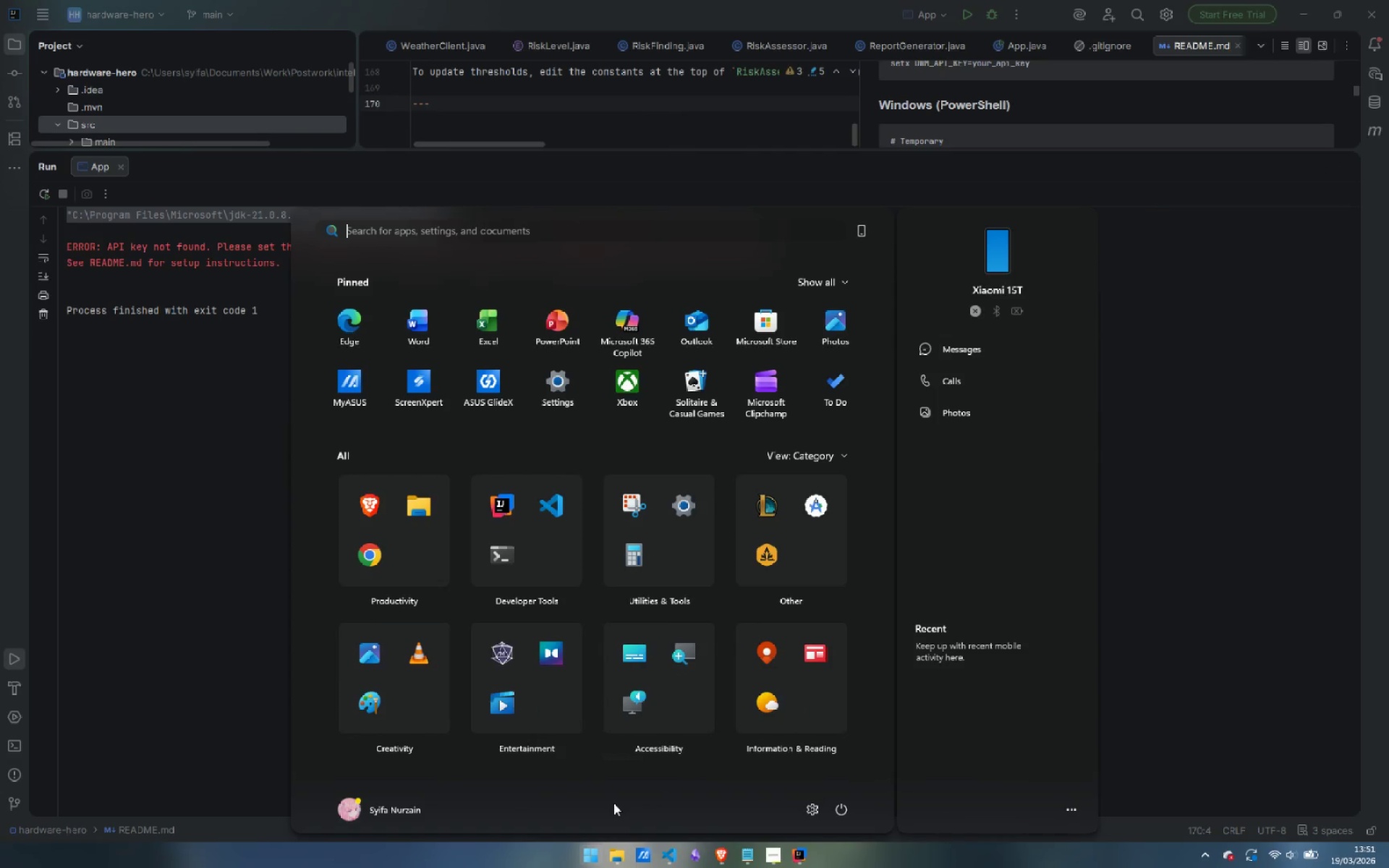 
type(obs)
 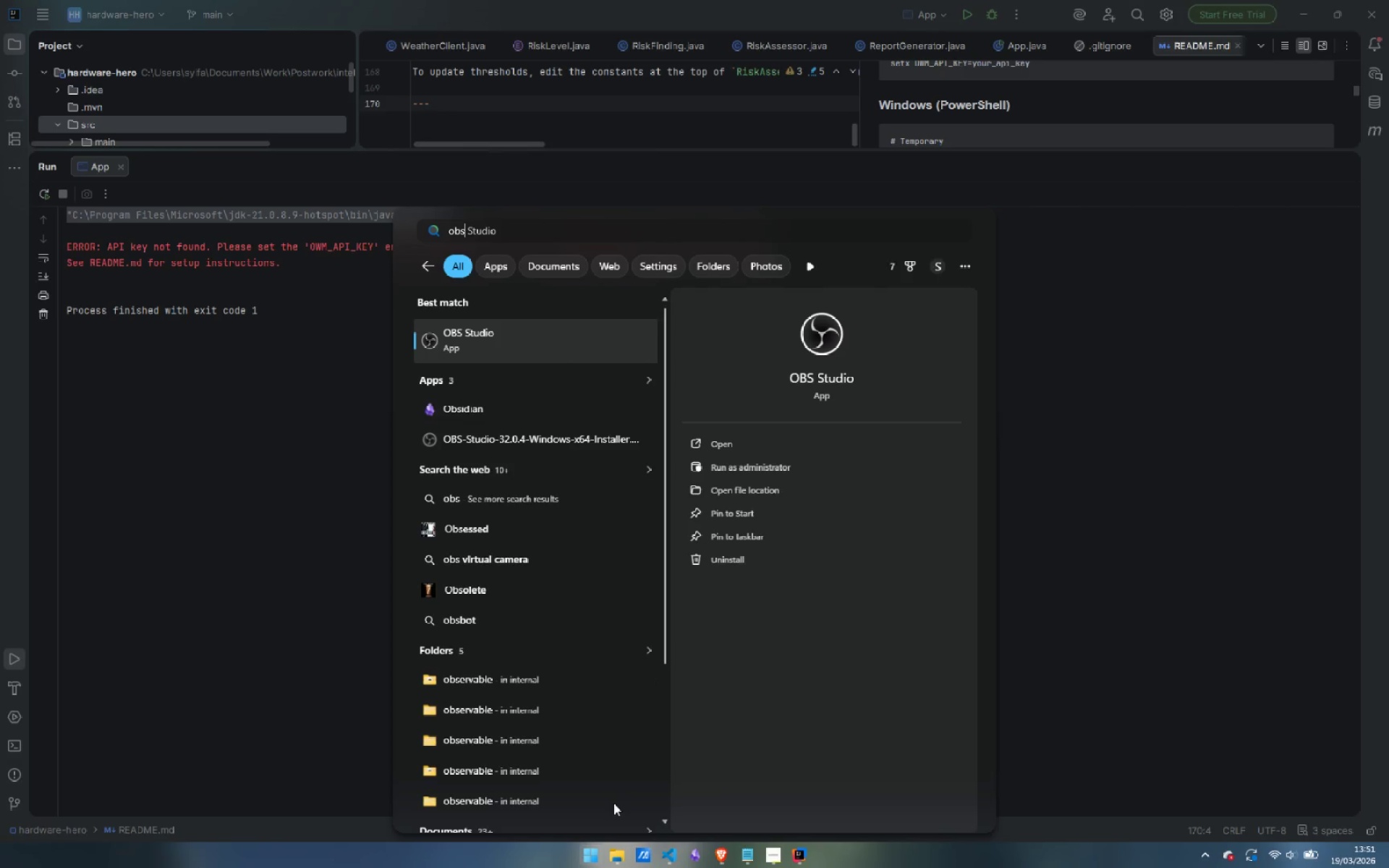 
key(Enter)
 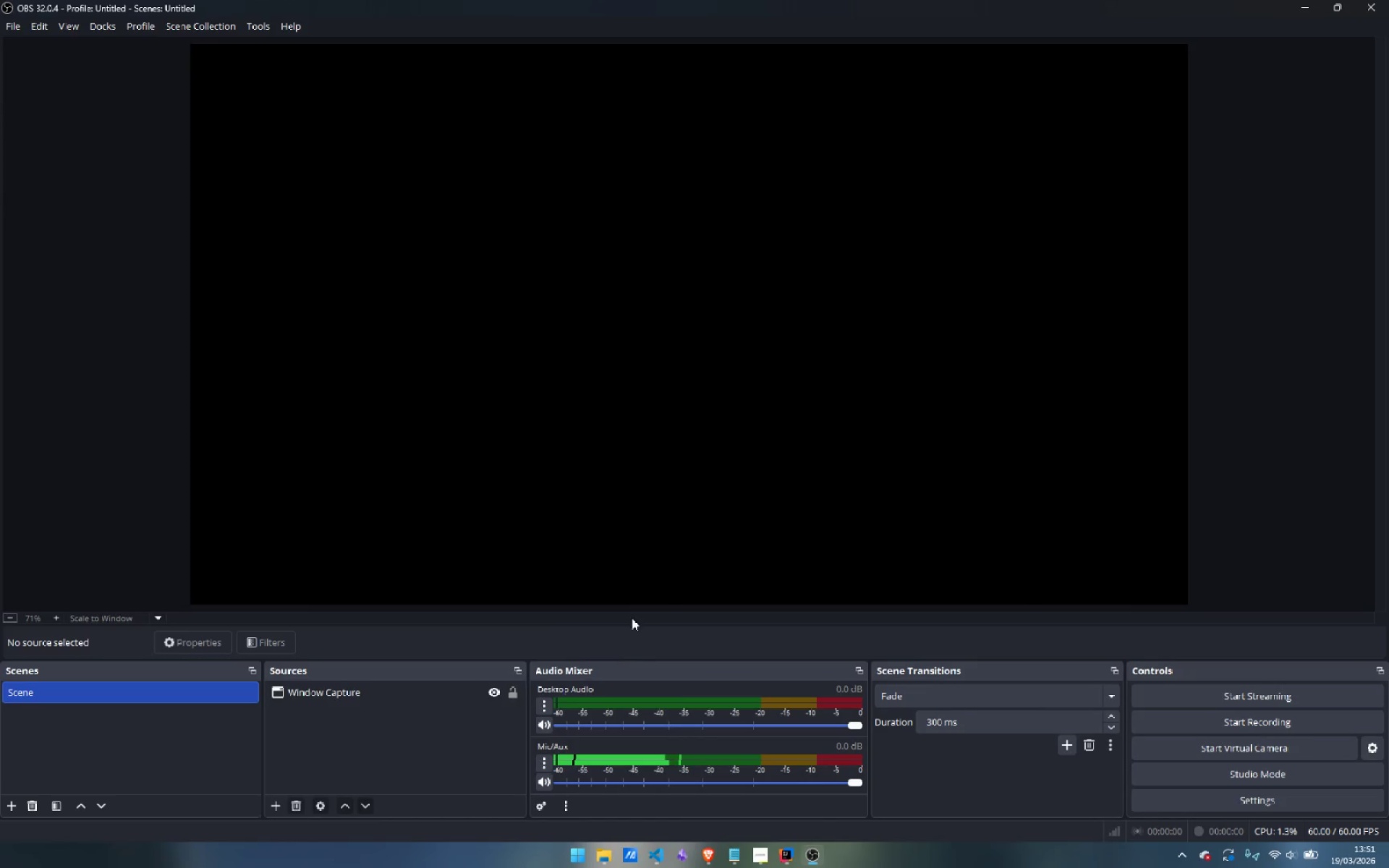 
wait(6.38)
 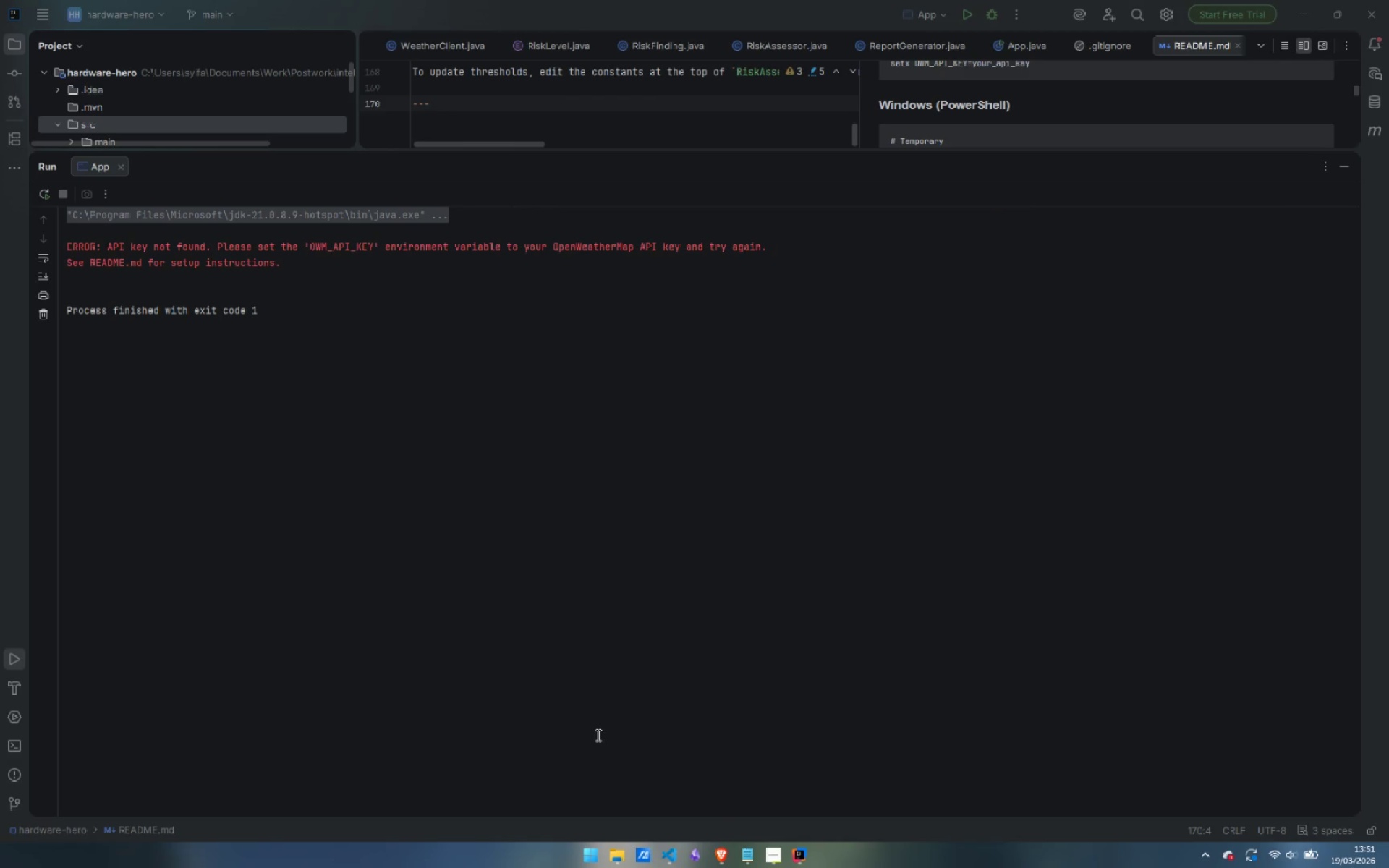 
right_click([316, 692])
 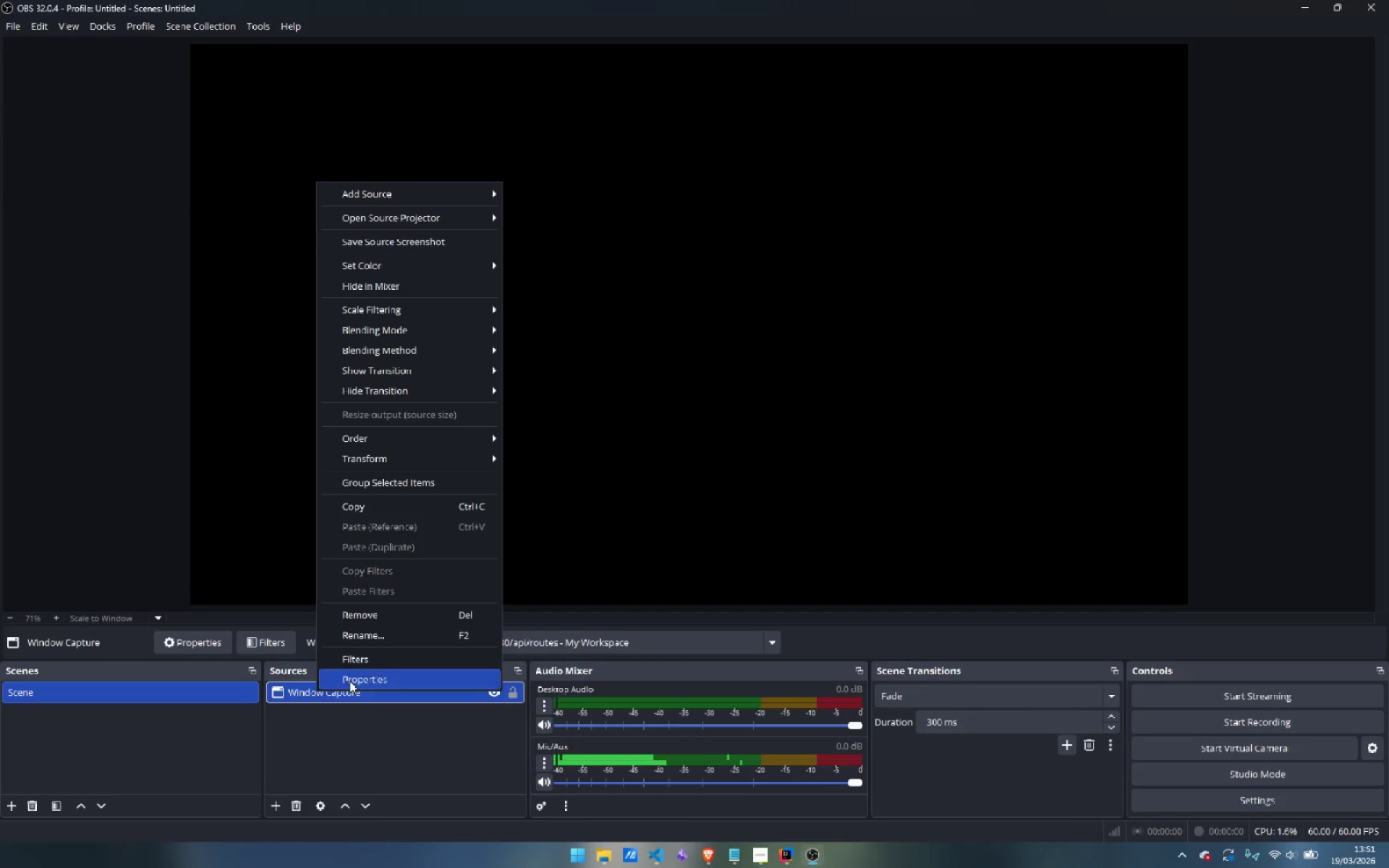 
left_click([350, 680])
 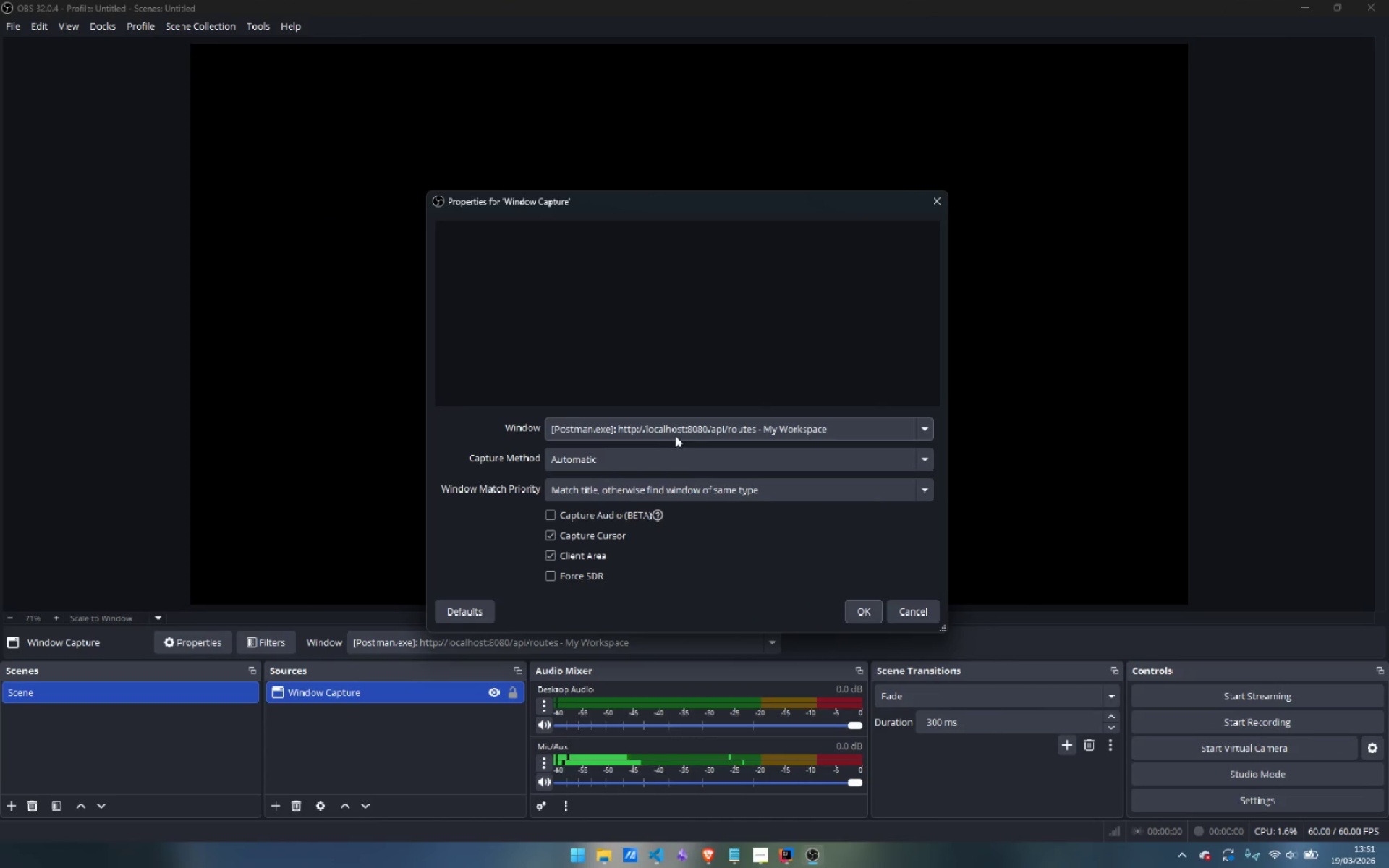 
left_click([684, 429])
 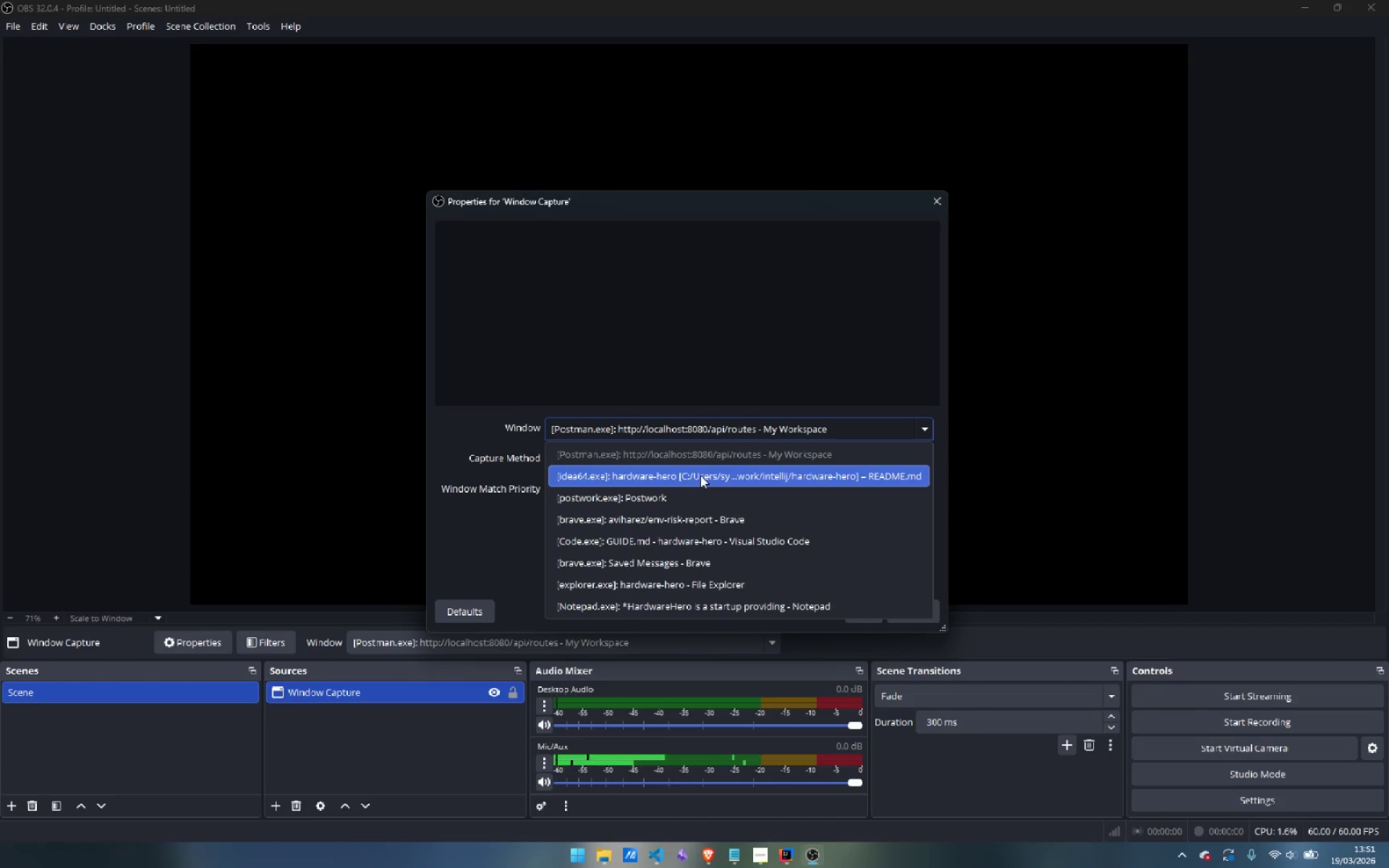 
left_click([701, 477])
 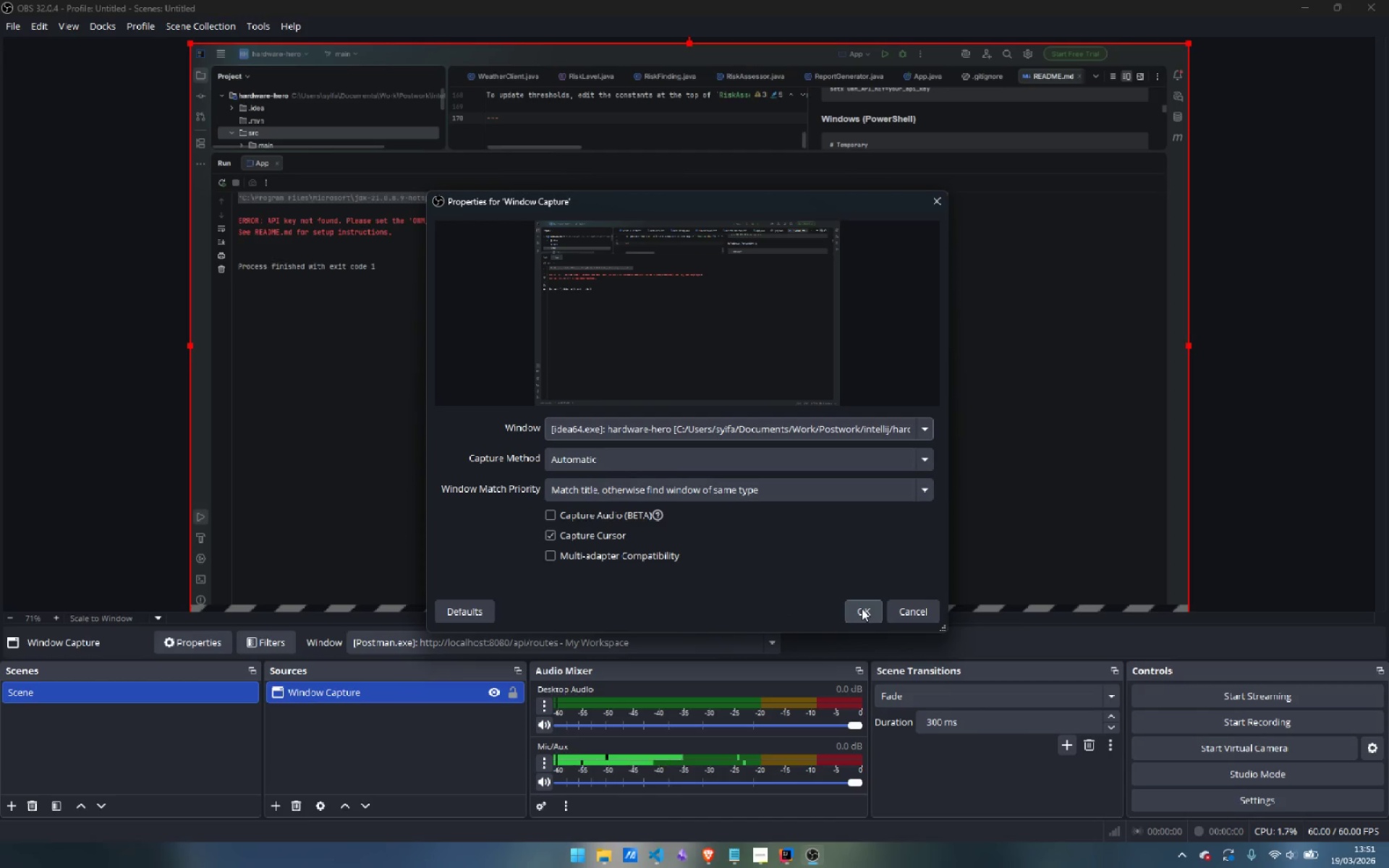 
left_click([862, 608])
 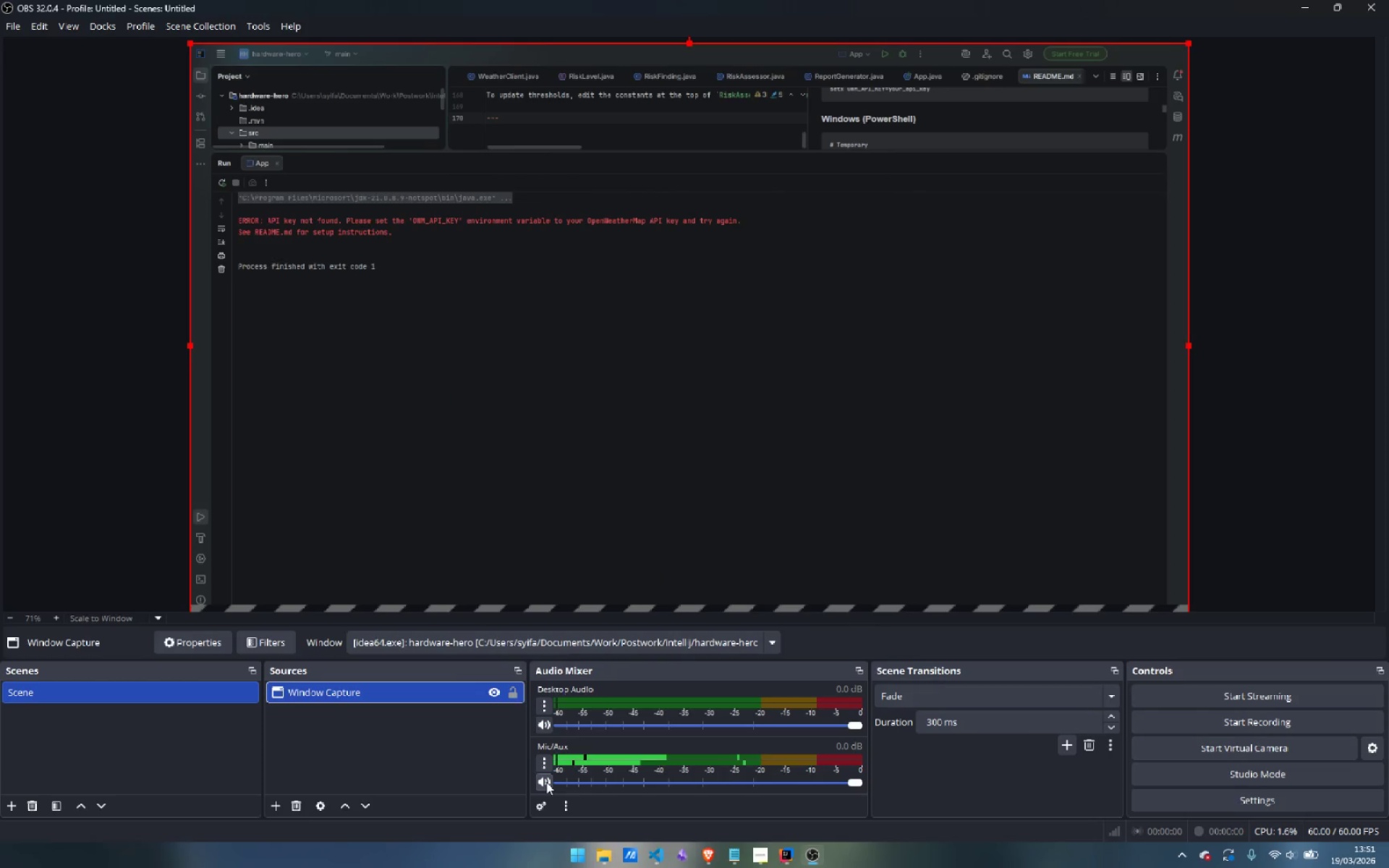 
wait(5.91)
 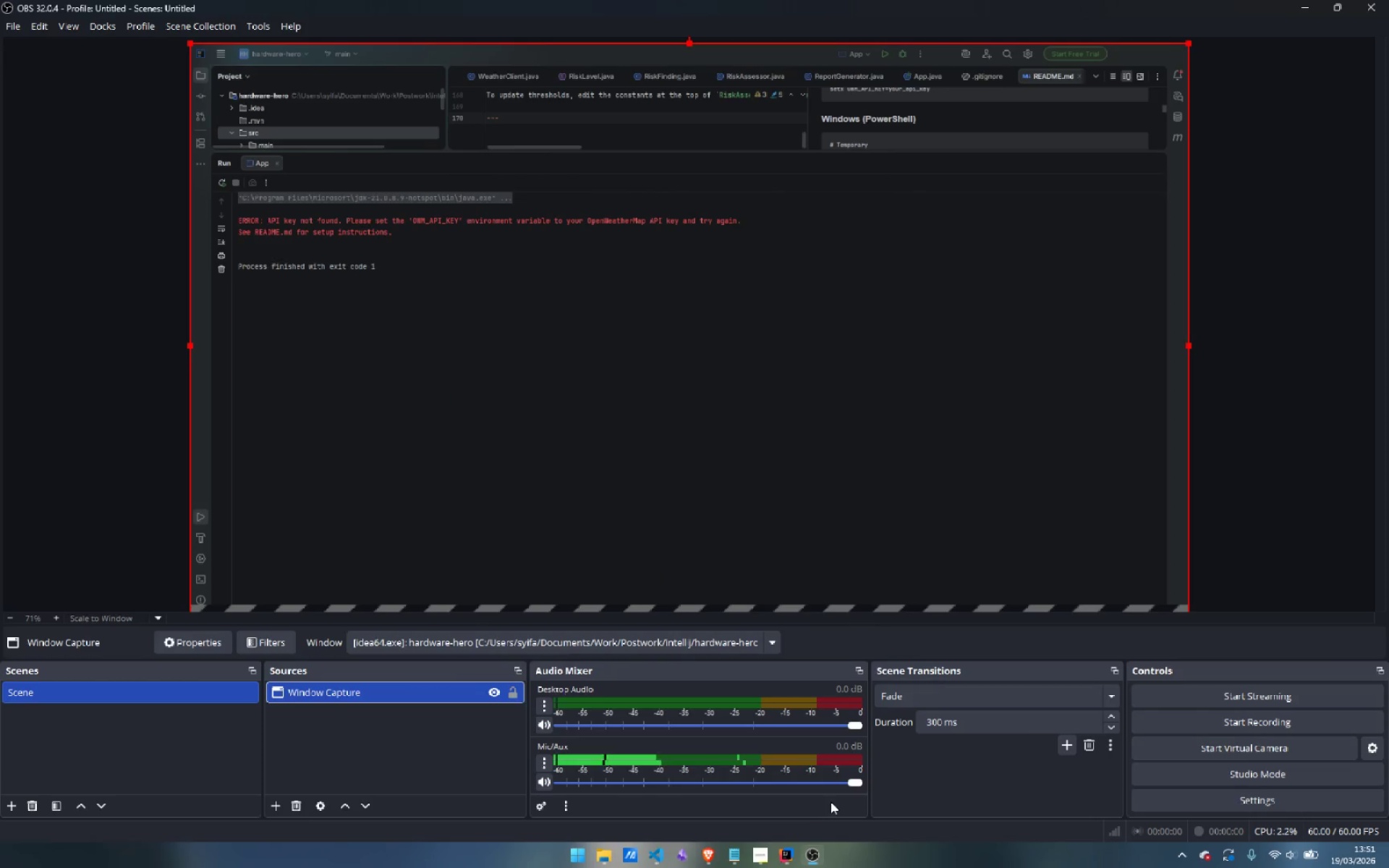 
left_click([543, 784])
 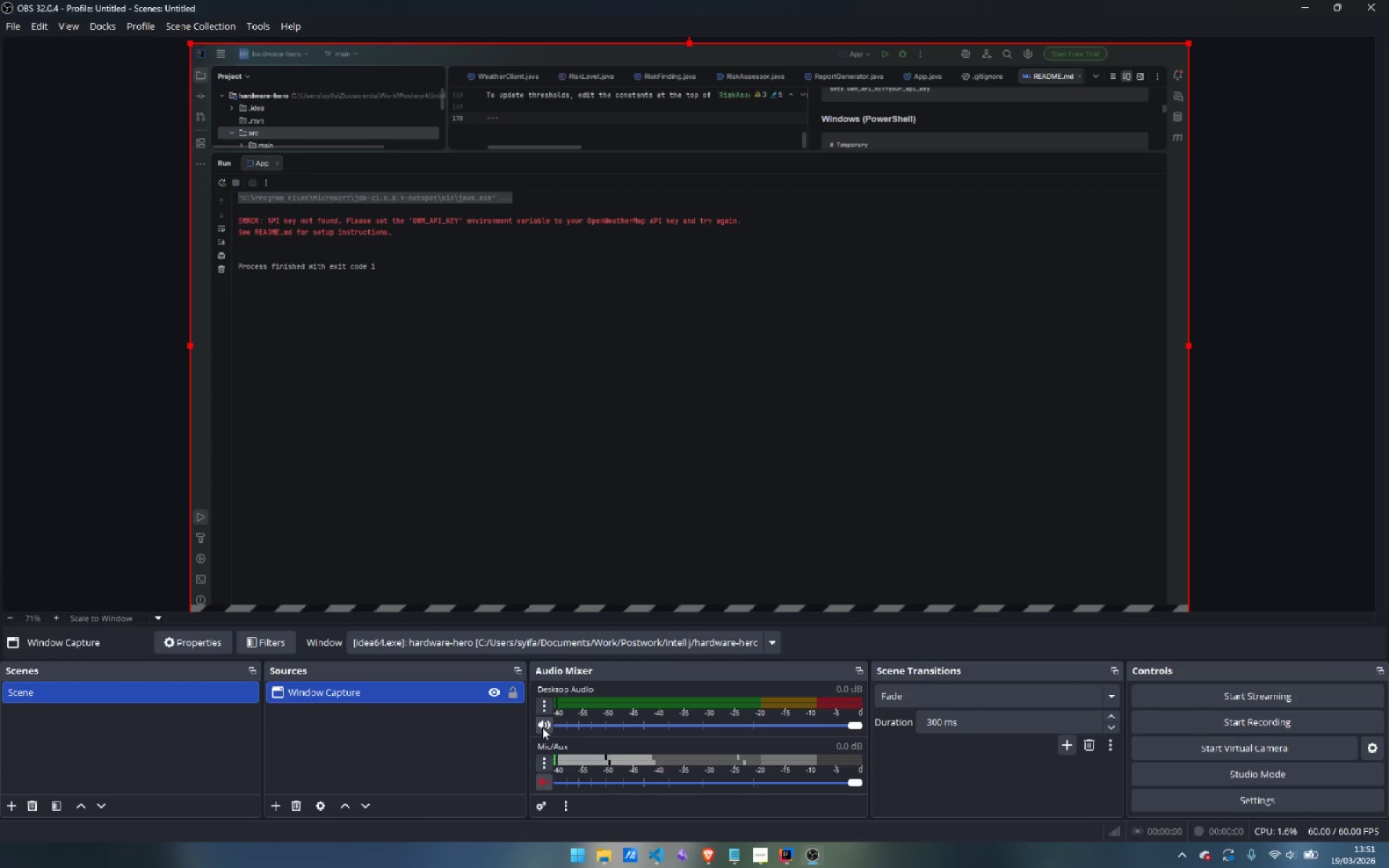 
left_click([542, 727])
 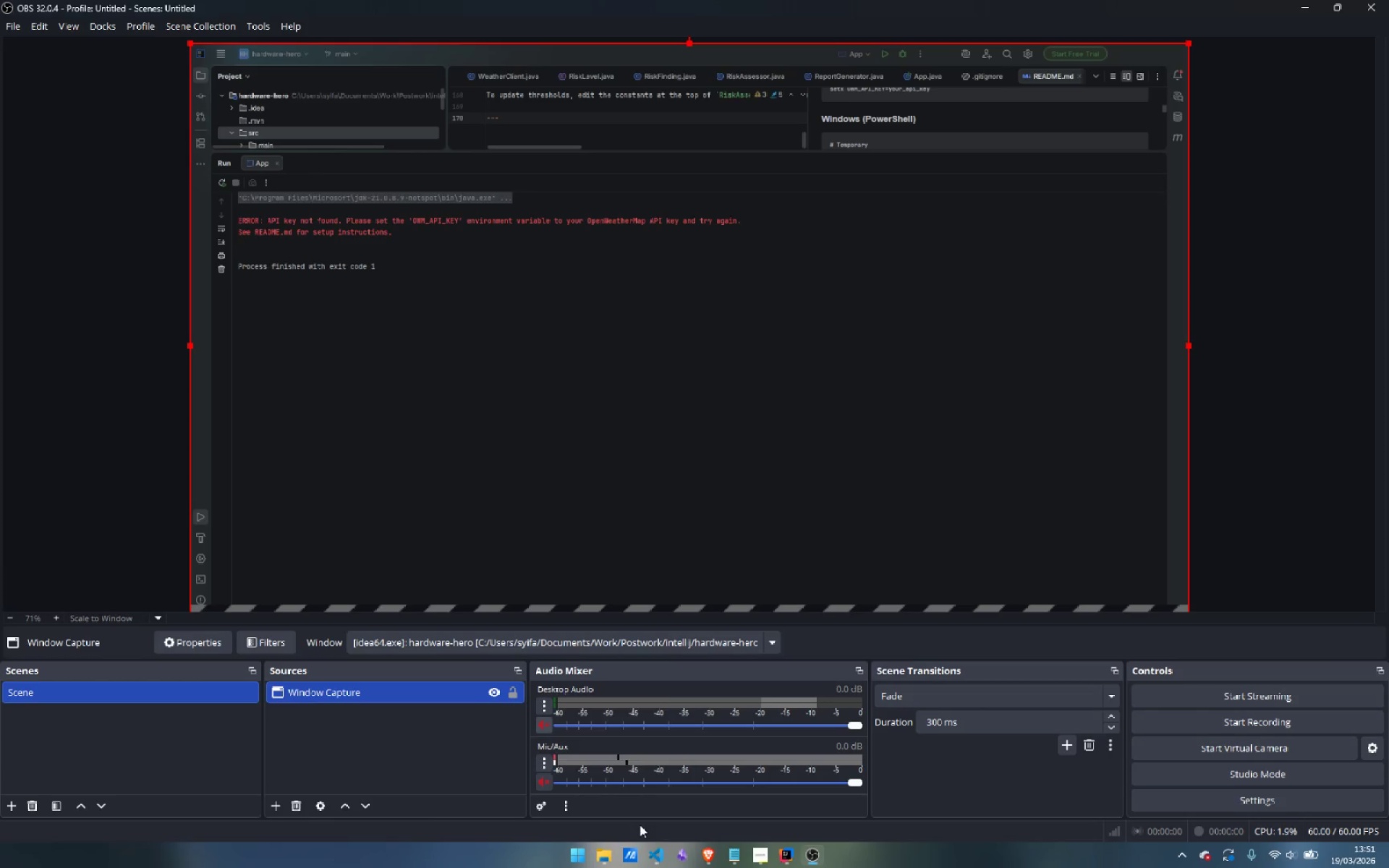 
wait(8.17)
 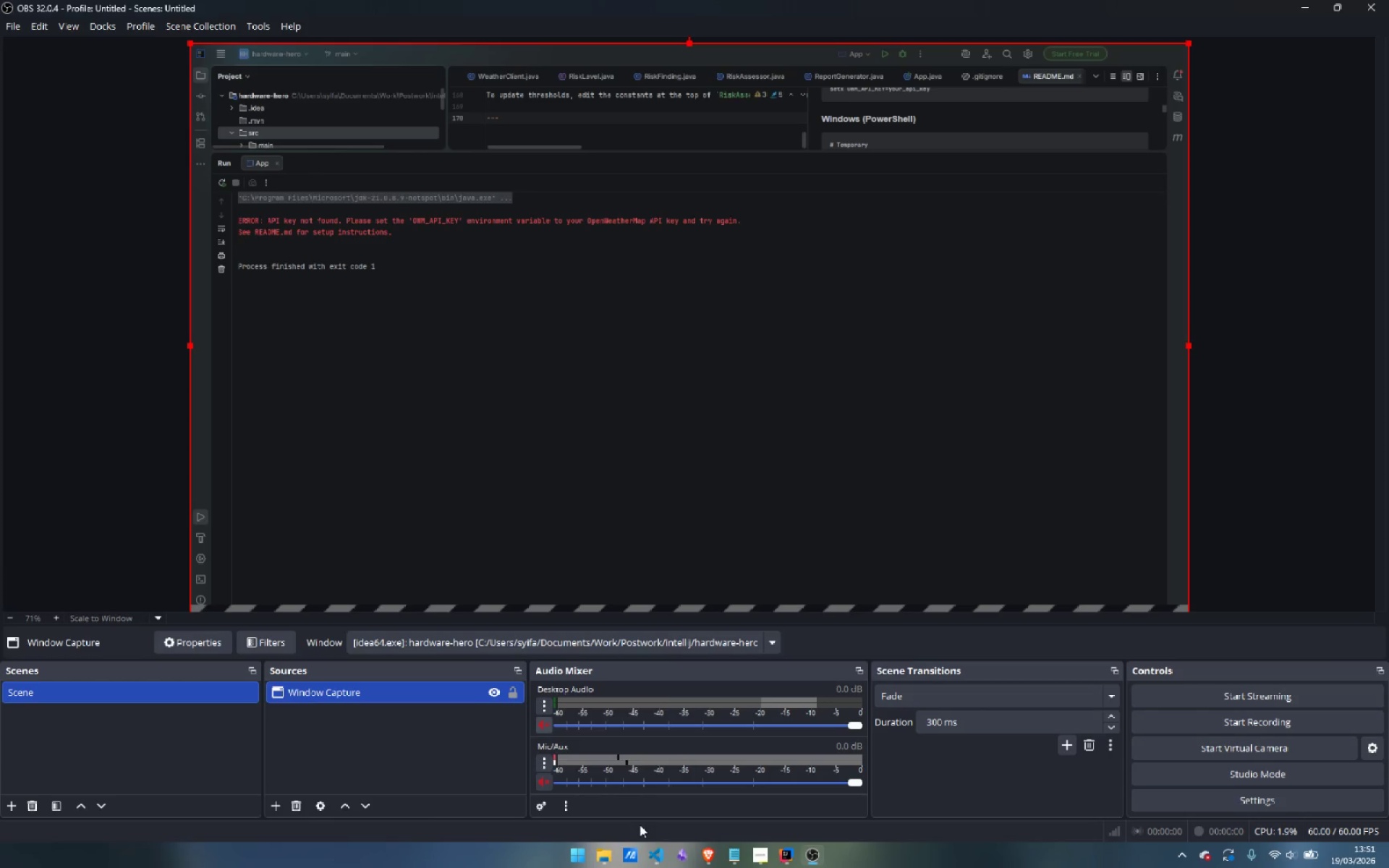 
left_click([791, 862])
 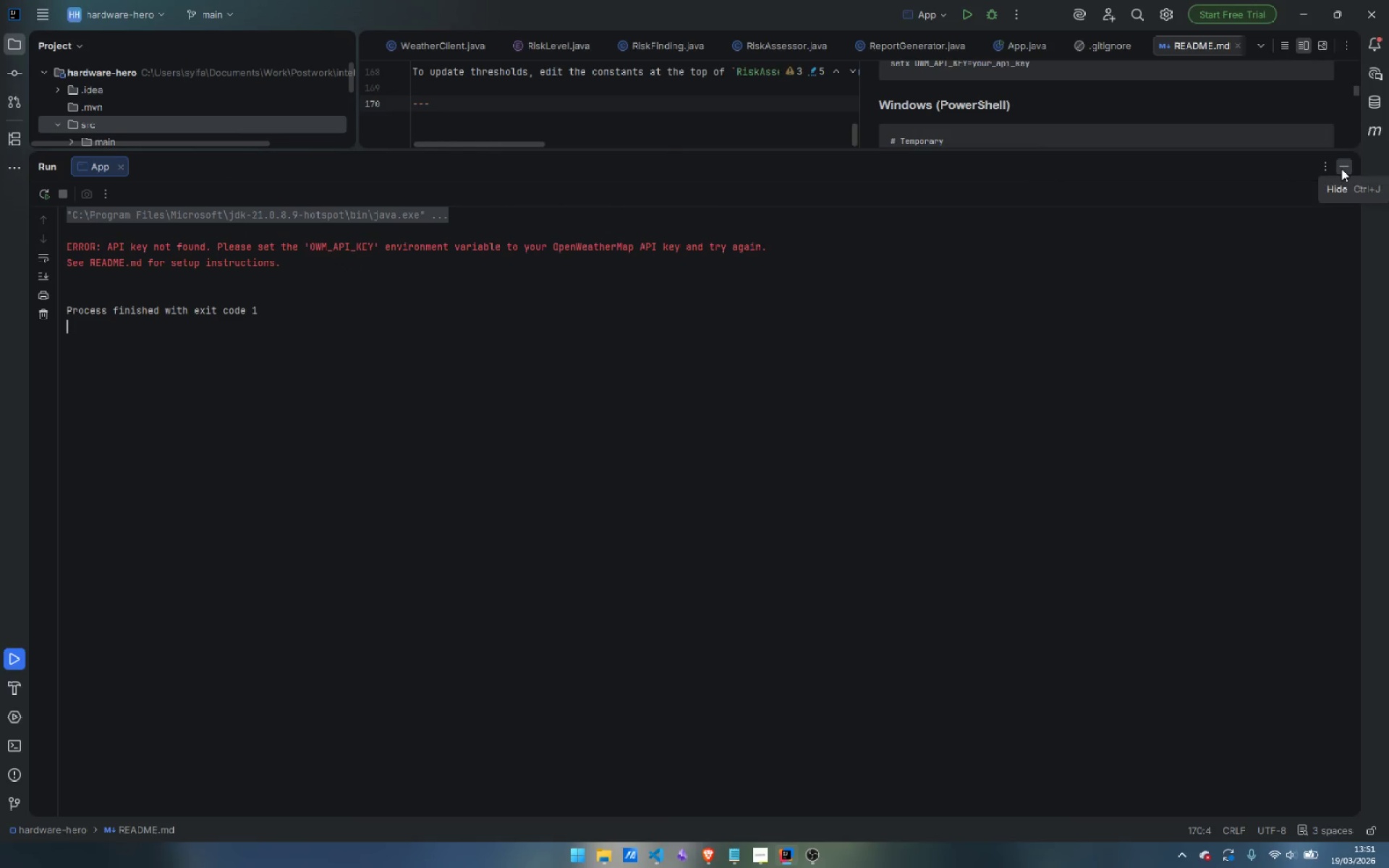 
left_click([1341, 169])
 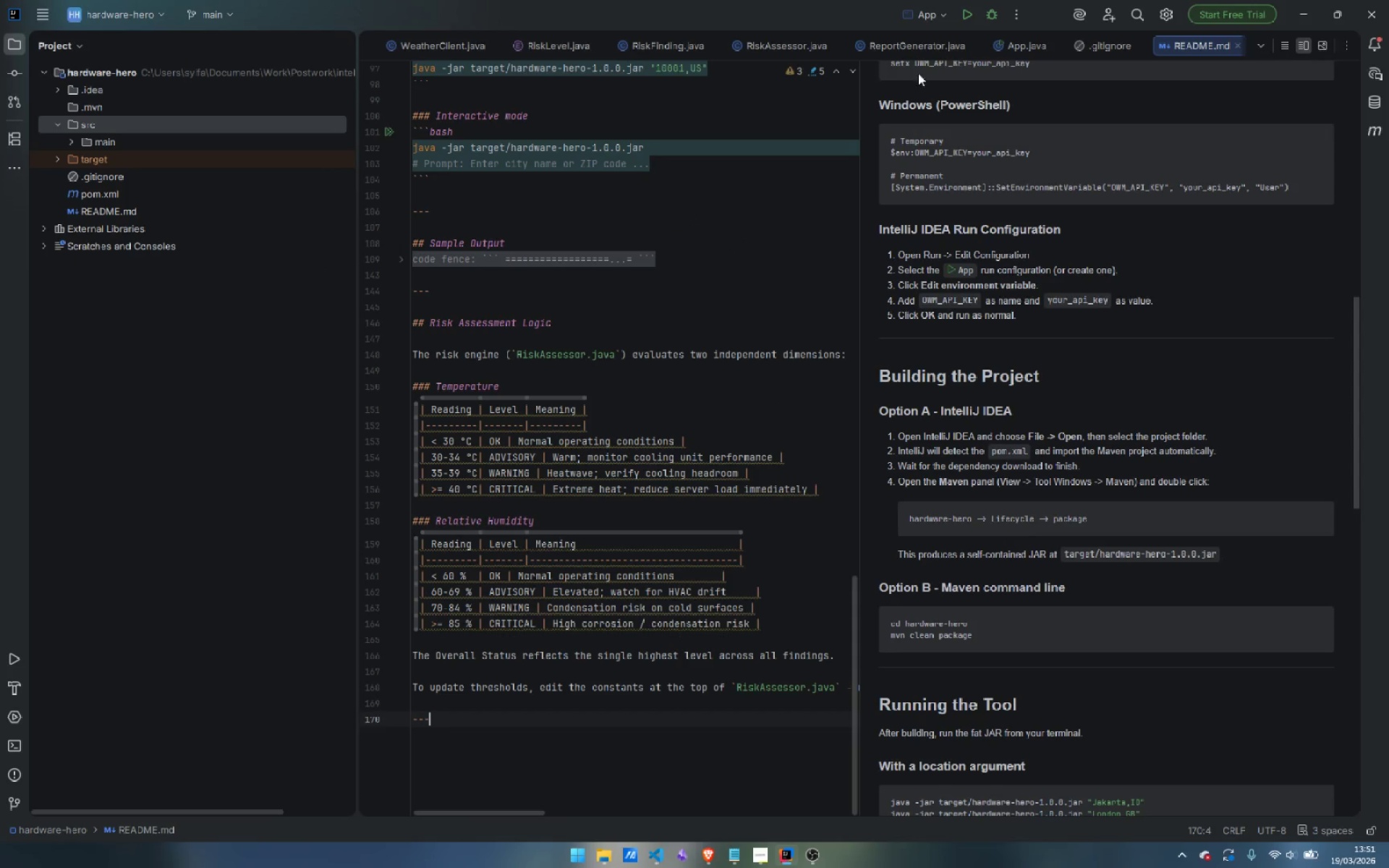 
left_click([1010, 43])
 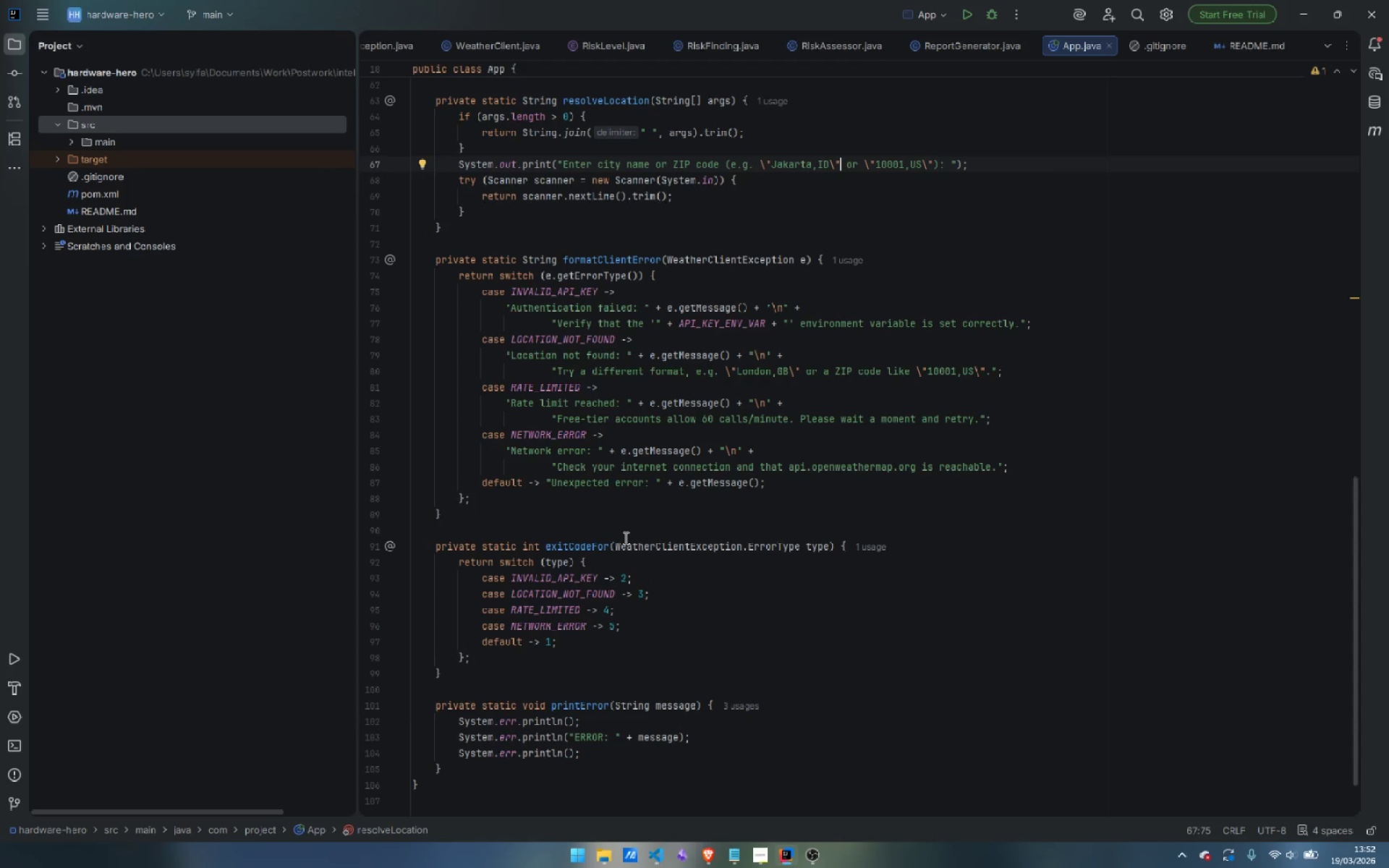 
scroll: coordinate [624, 537], scroll_direction: up, amount: 17.0
 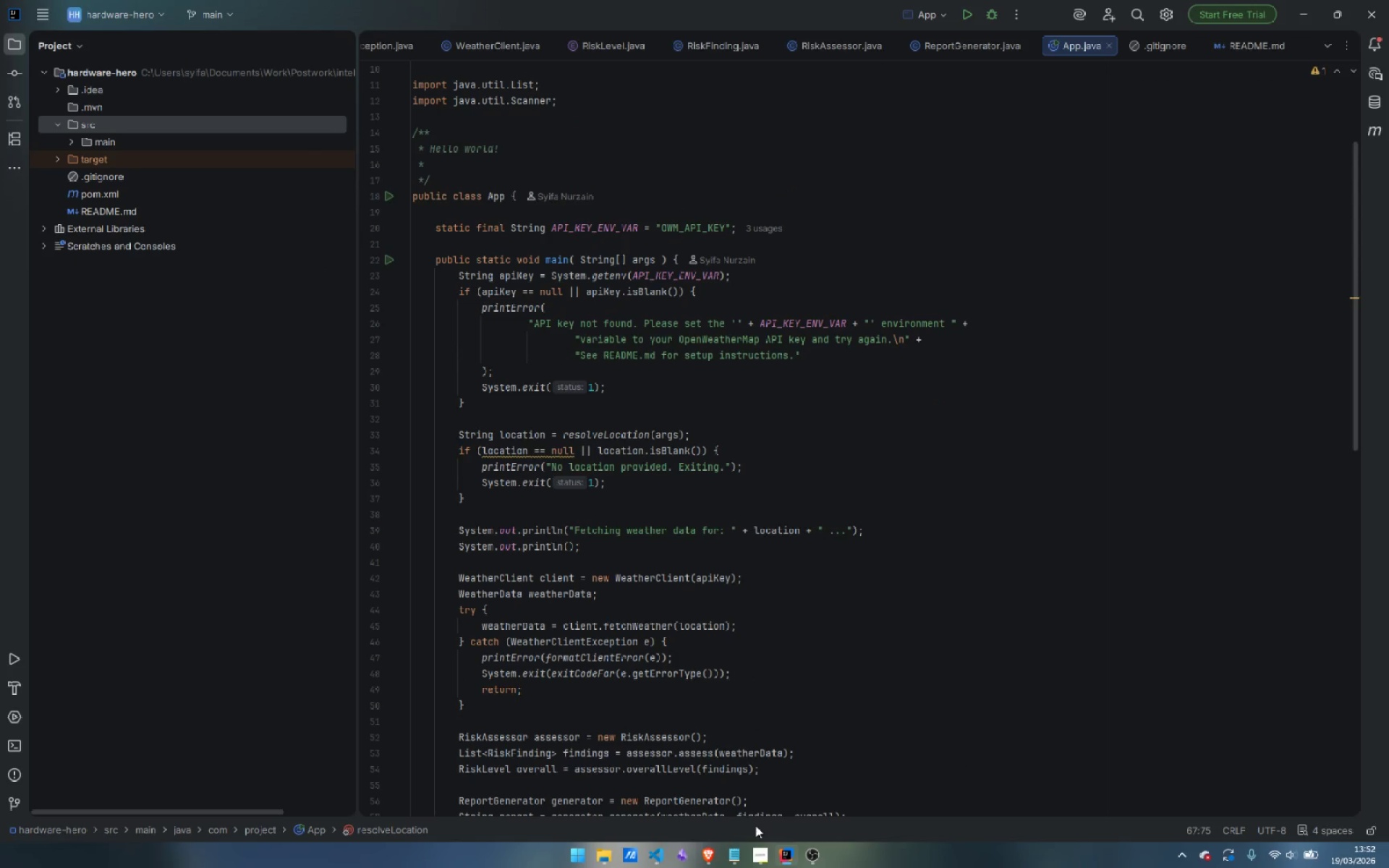 
mouse_move([775, 833])
 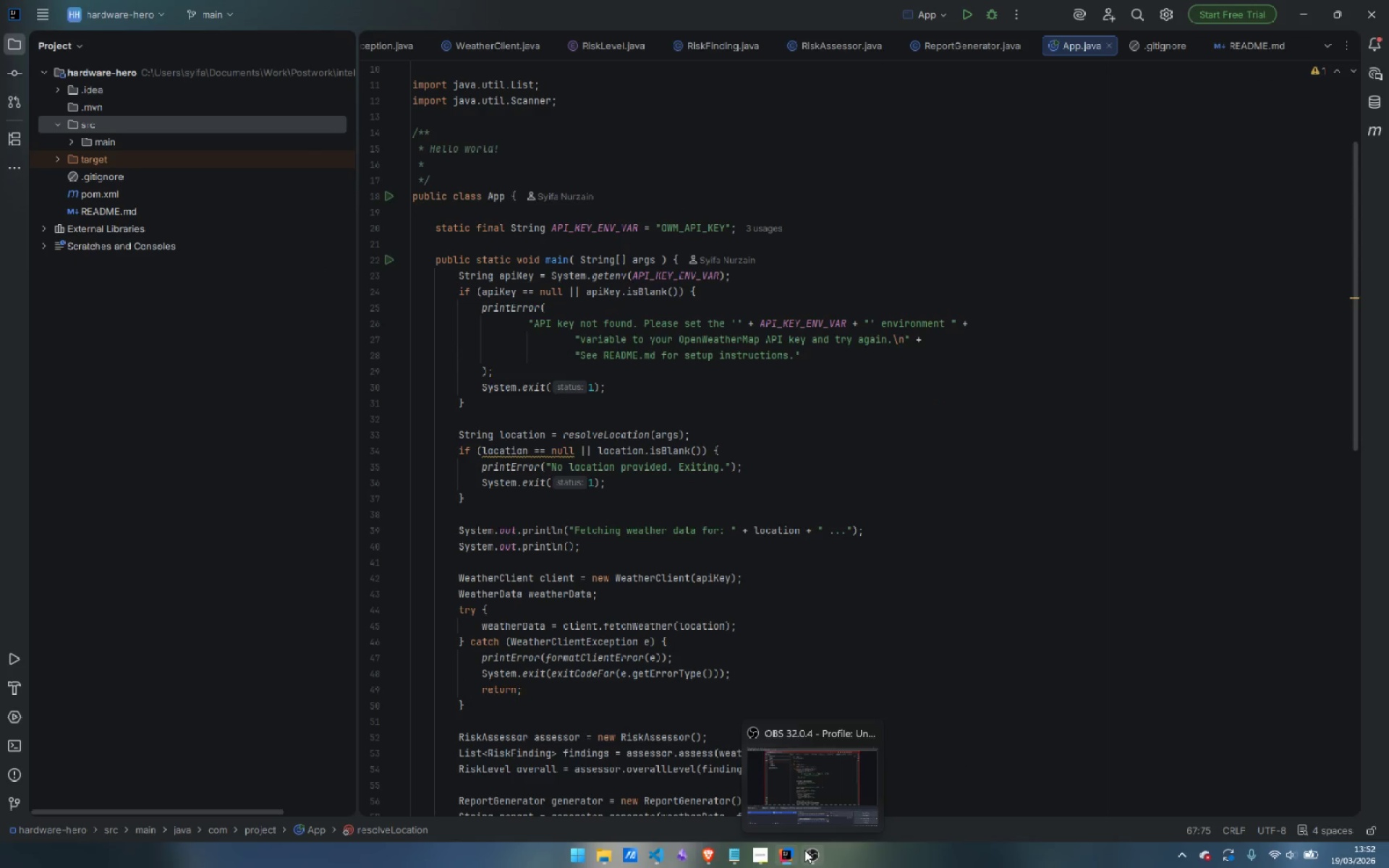 
left_click([815, 780])
 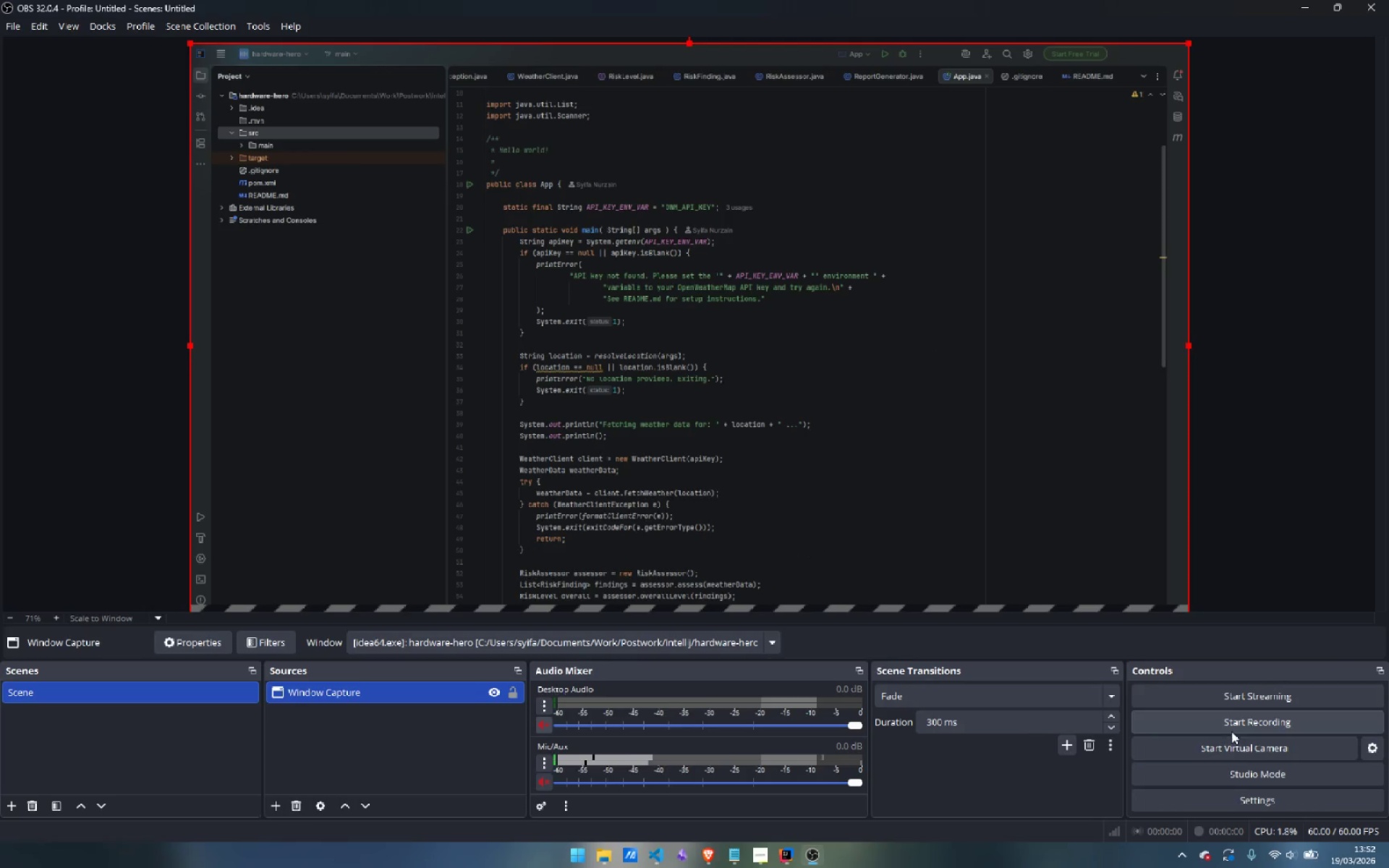 
left_click([1239, 718])
 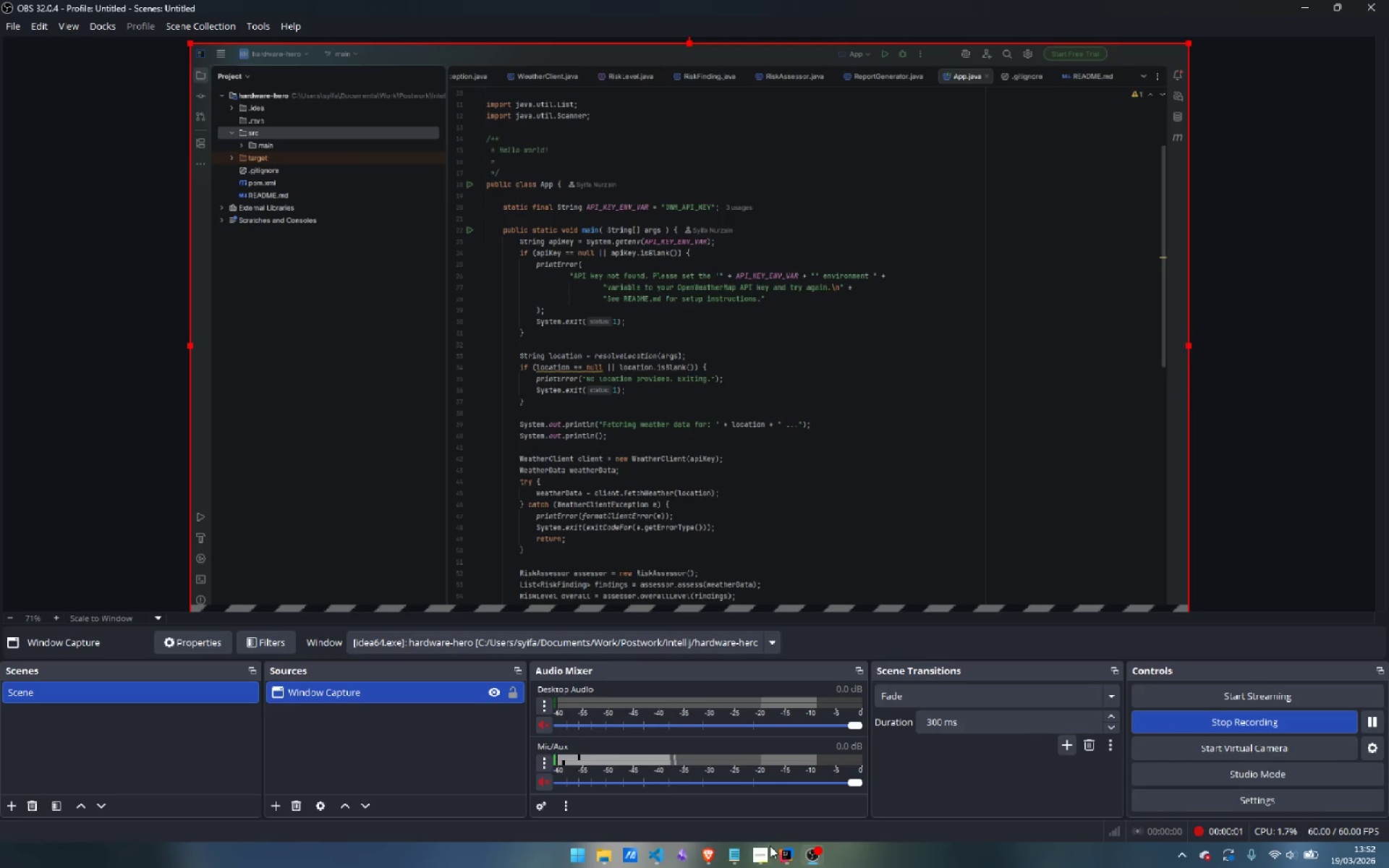 
left_click([785, 863])
 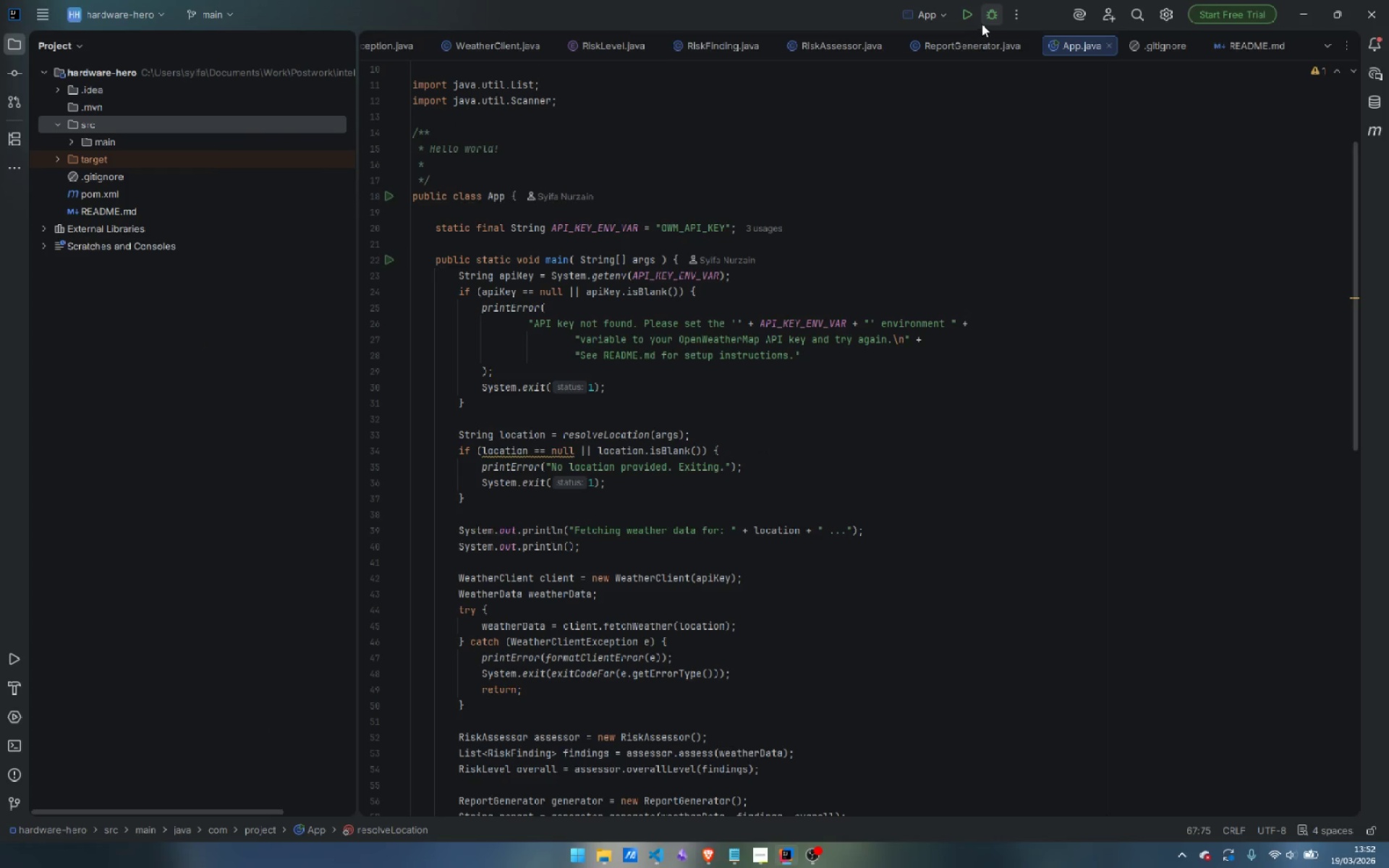 
left_click([965, 22])
 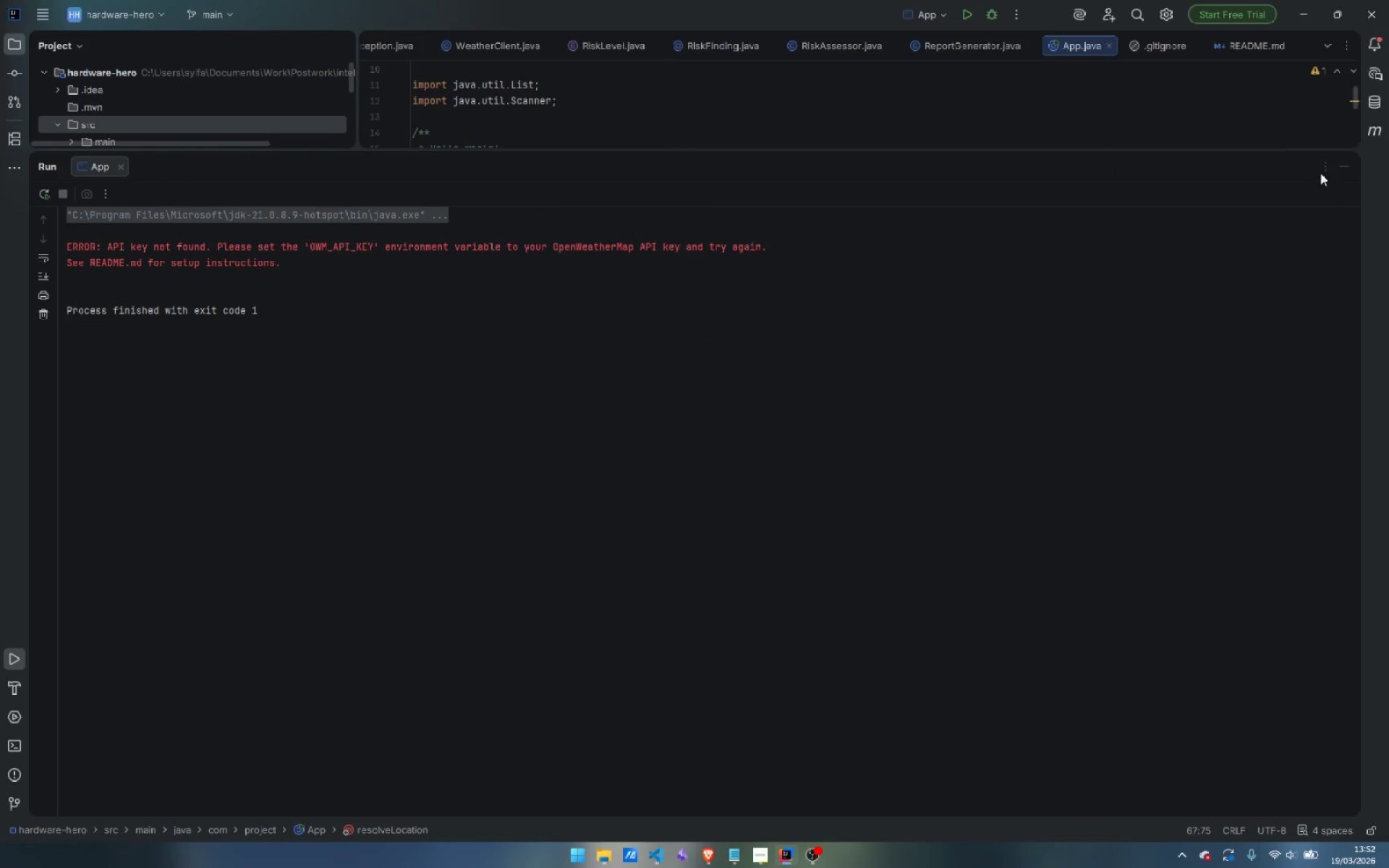 
left_click([1348, 166])
 